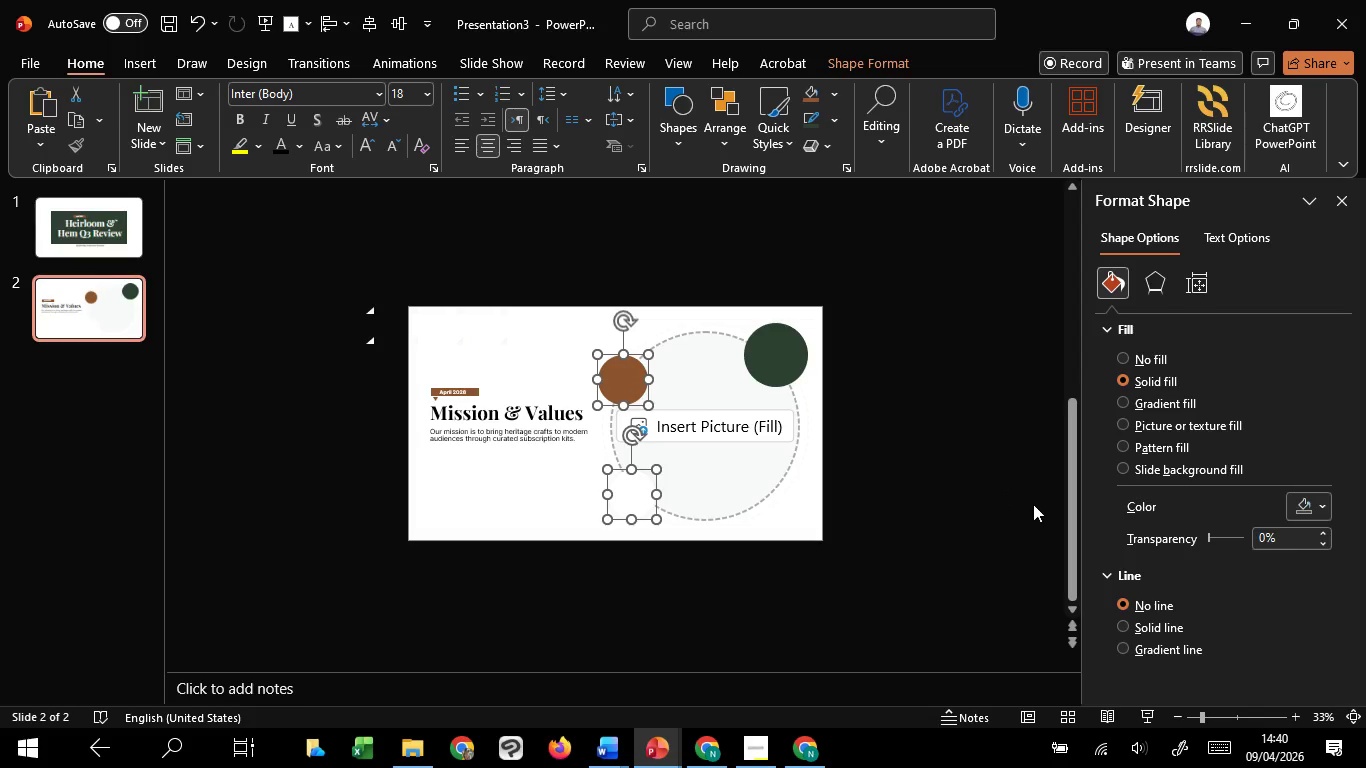 
key(Shift+ShiftLeft)
 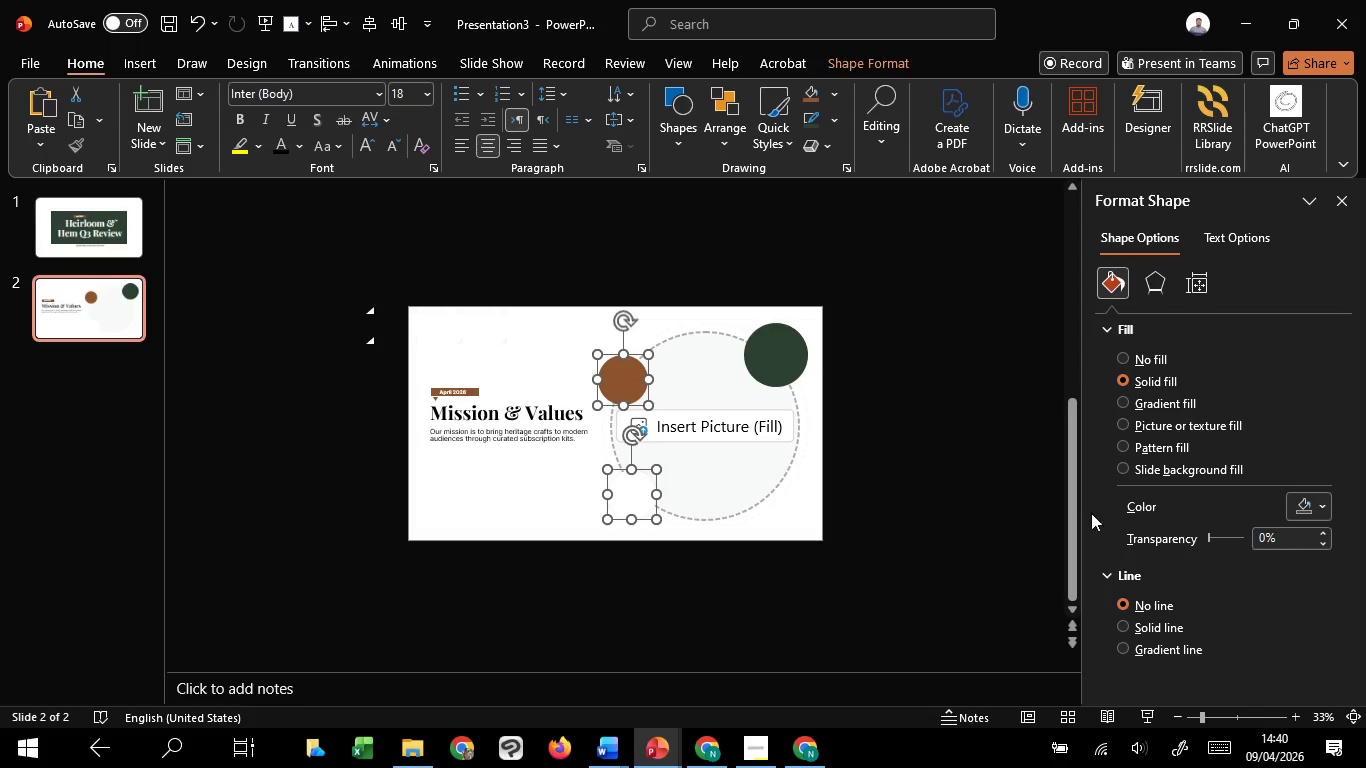 
key(Shift+ShiftLeft)
 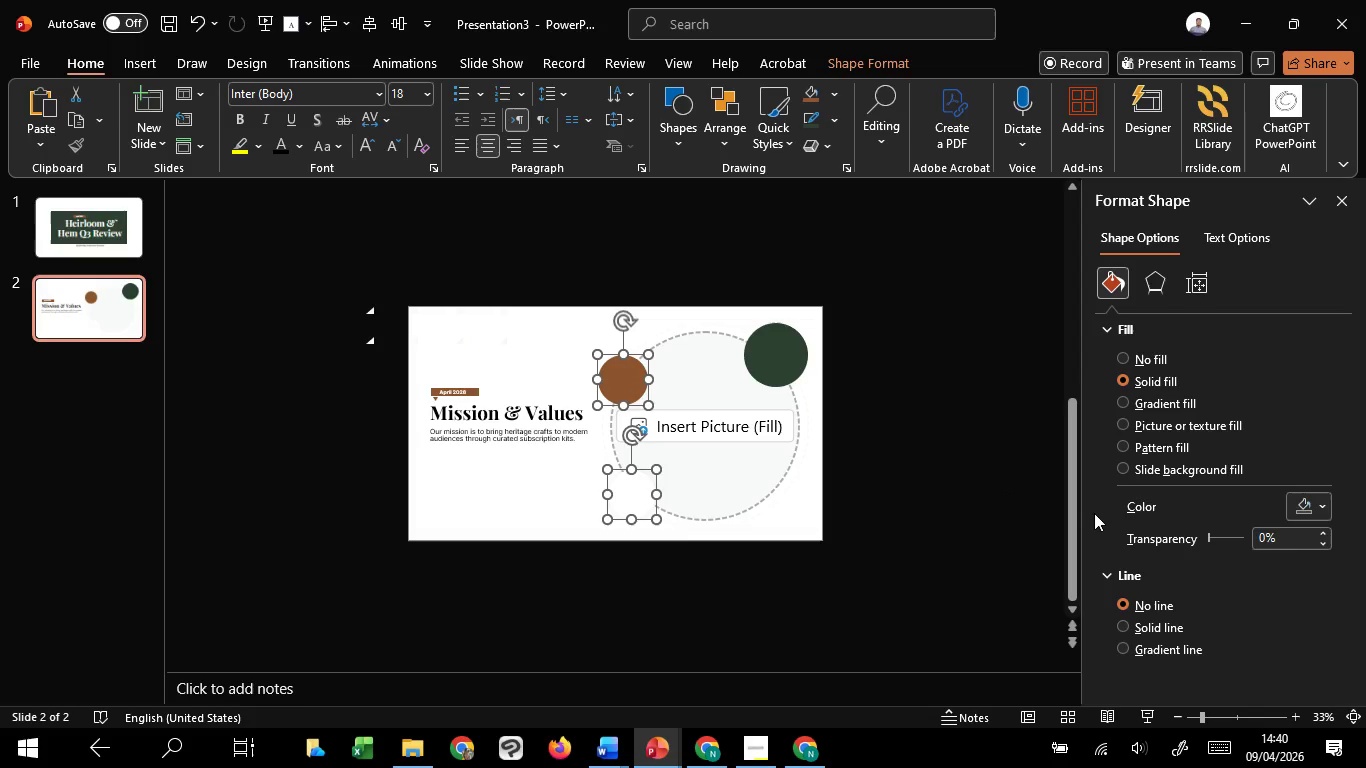 
key(Shift+ShiftLeft)
 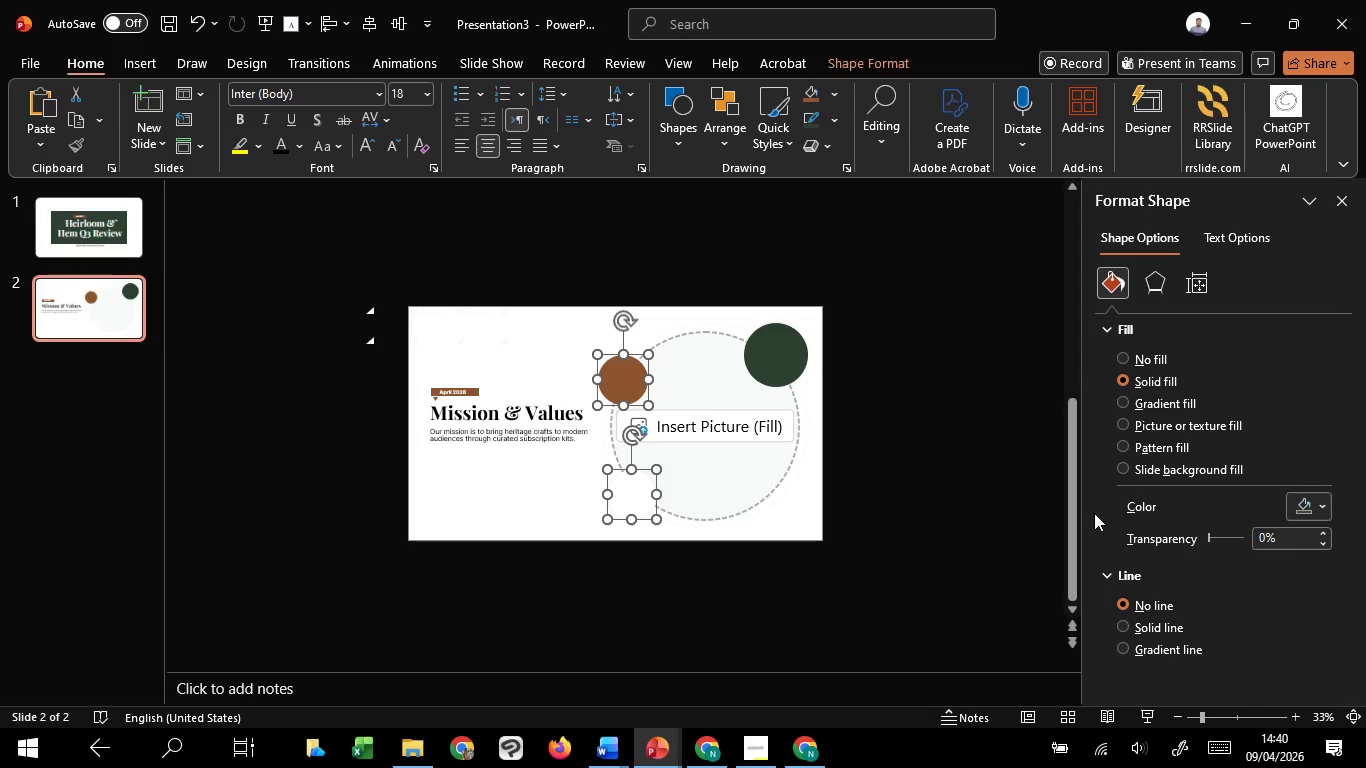 
key(Shift+ShiftLeft)
 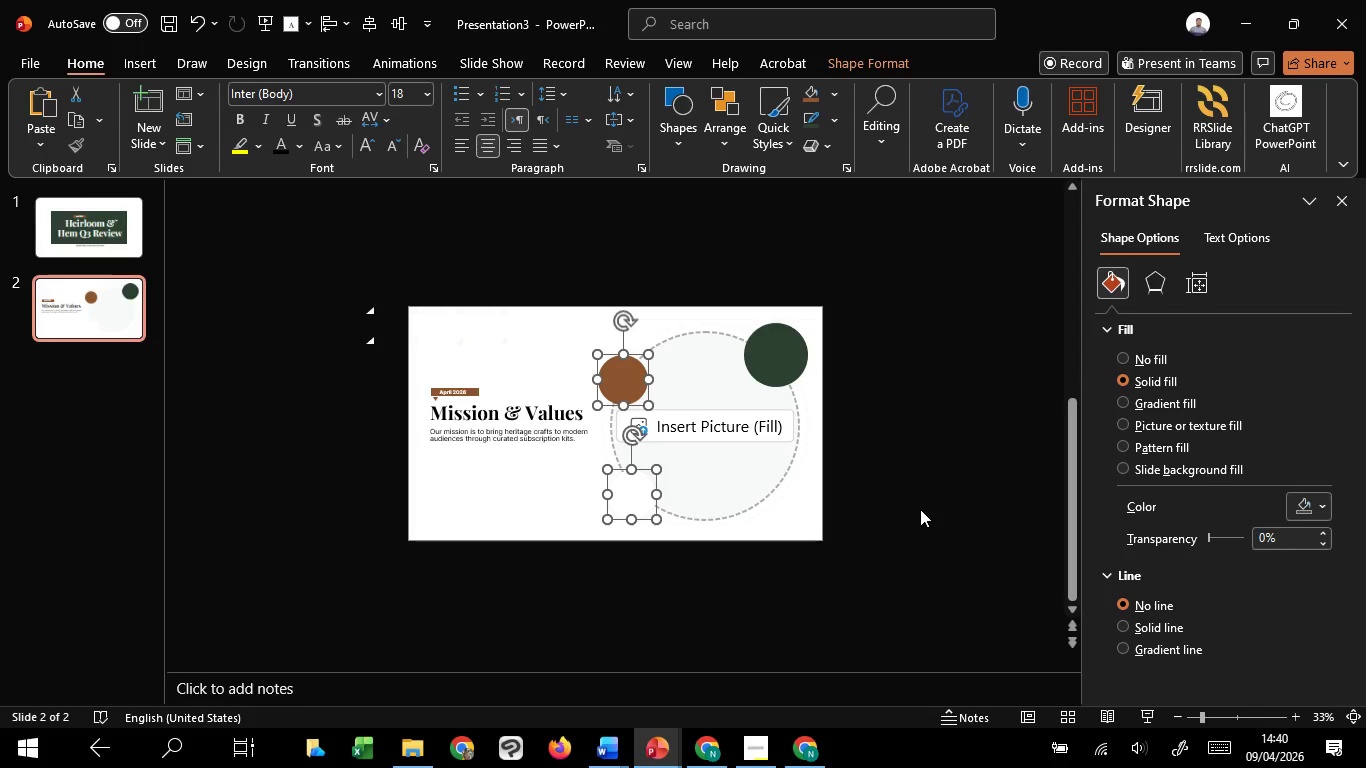 
left_click([920, 509])
 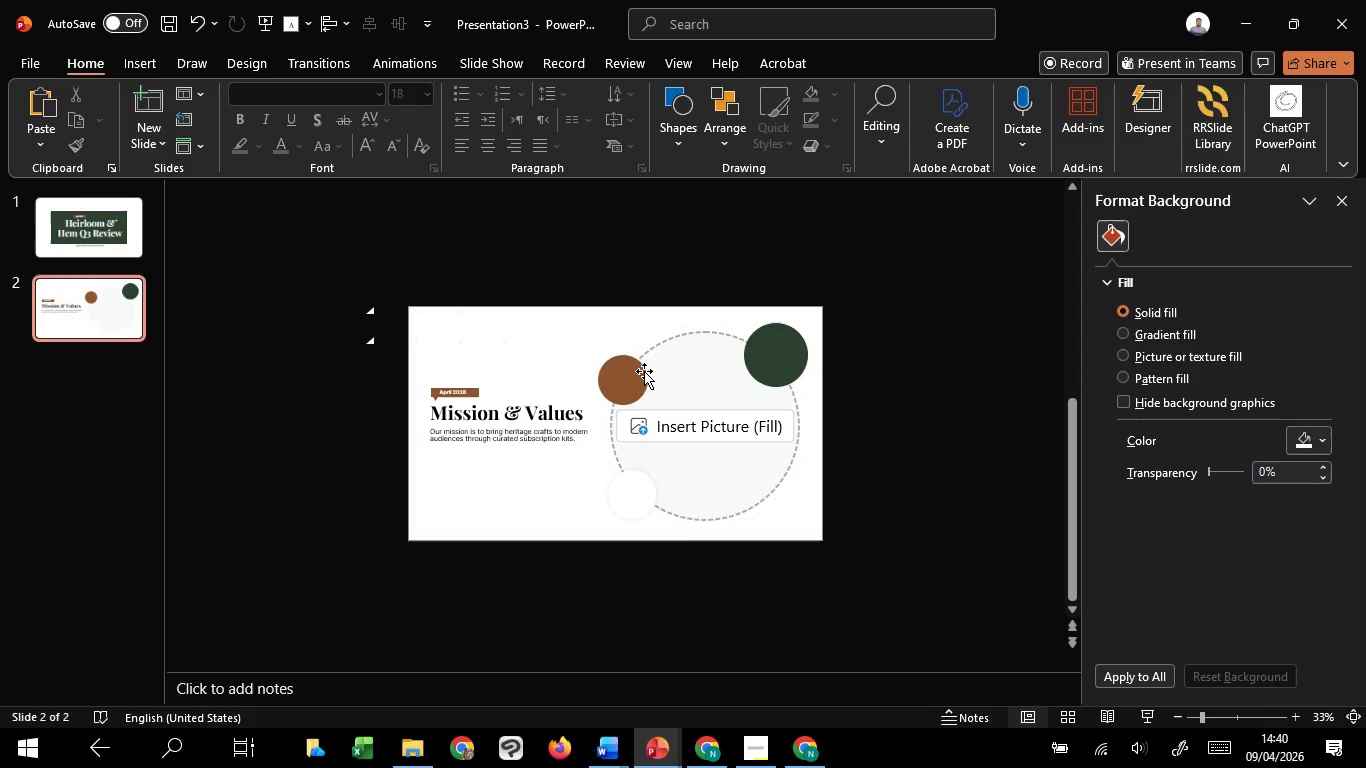 
left_click([638, 370])
 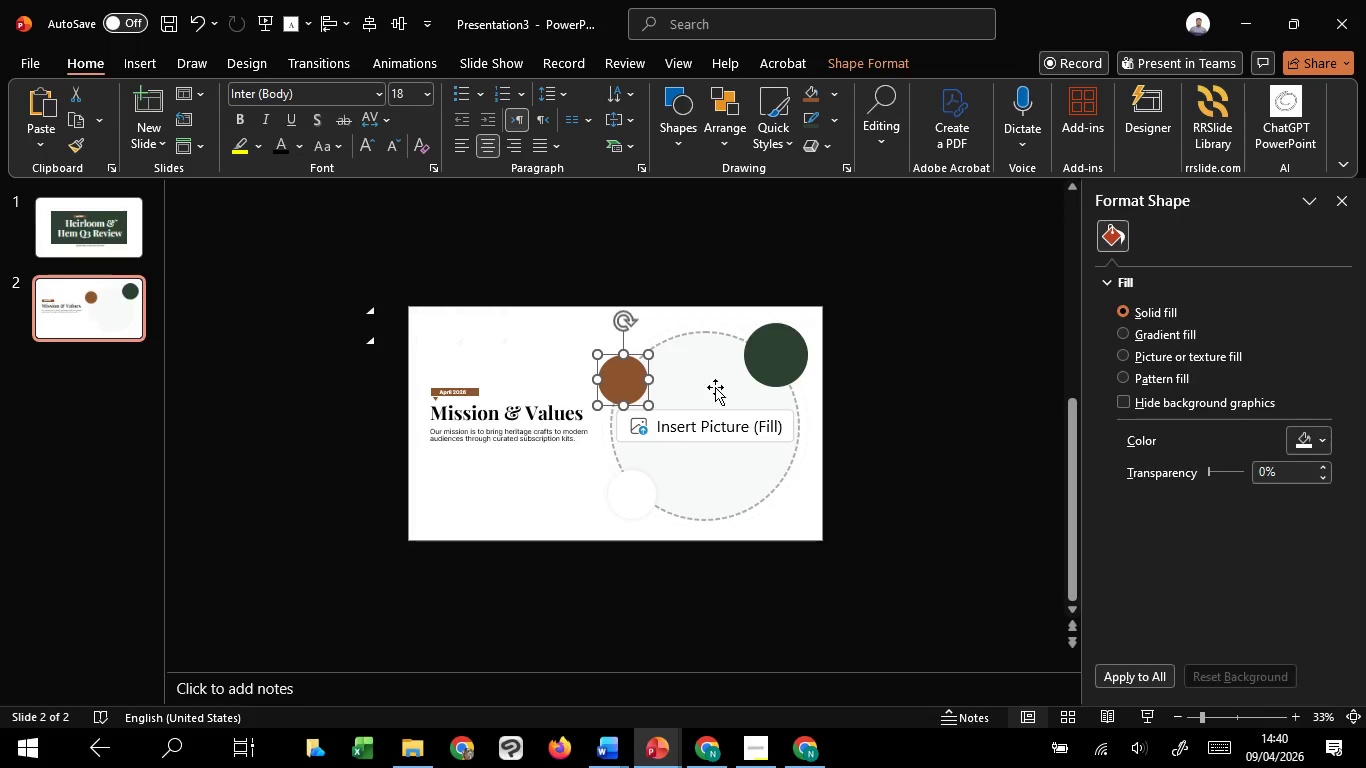 
hold_key(key=ShiftLeft, duration=1.5)
left_click([771, 363])
 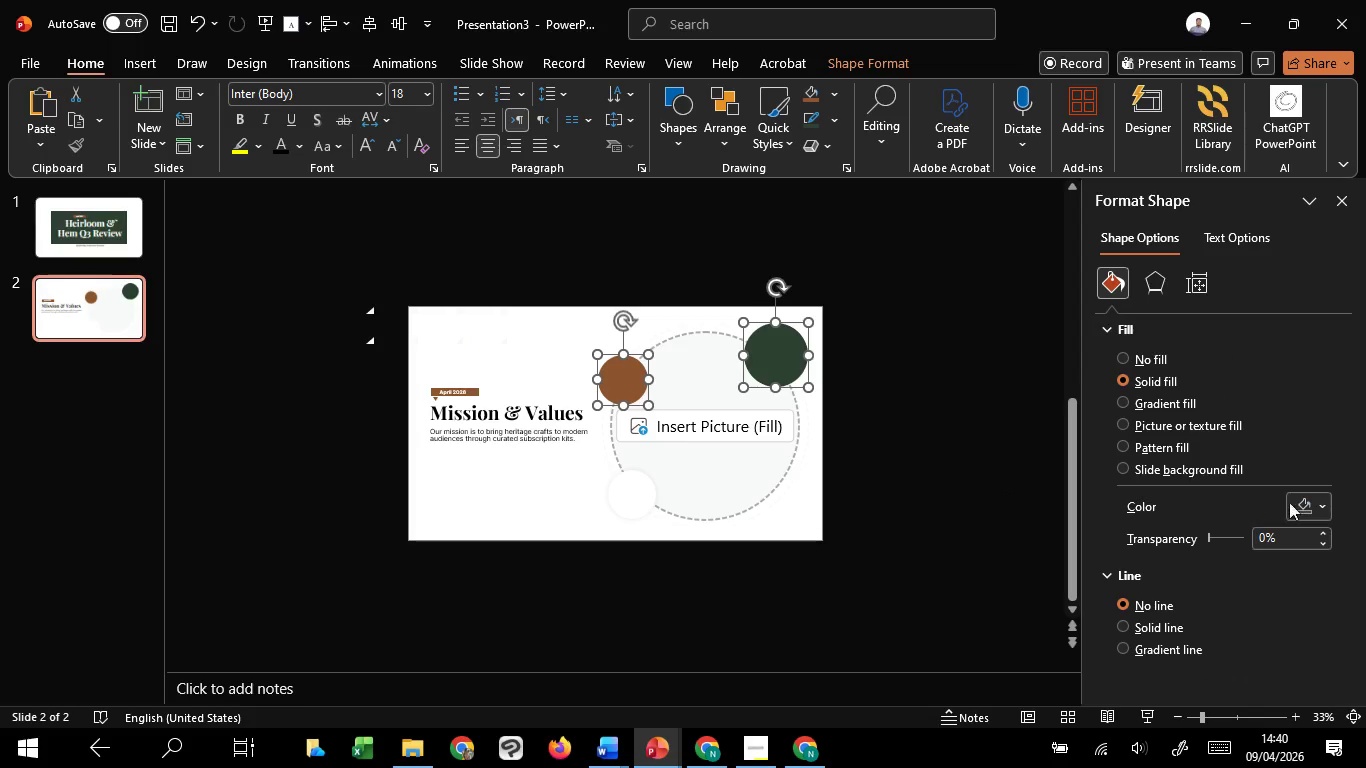 
left_click([1306, 502])
 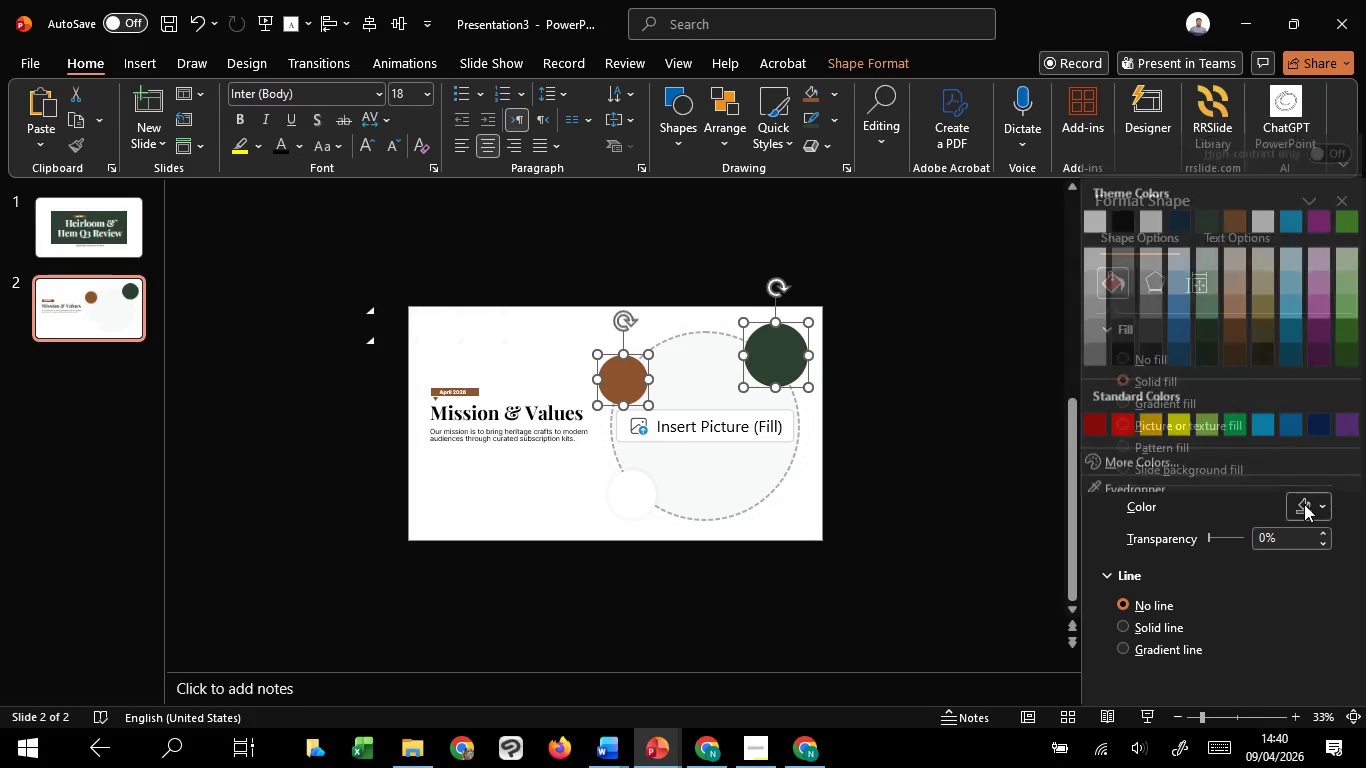 
hold_key(key=ShiftLeft, duration=1.5)
left_click([1093, 217])
 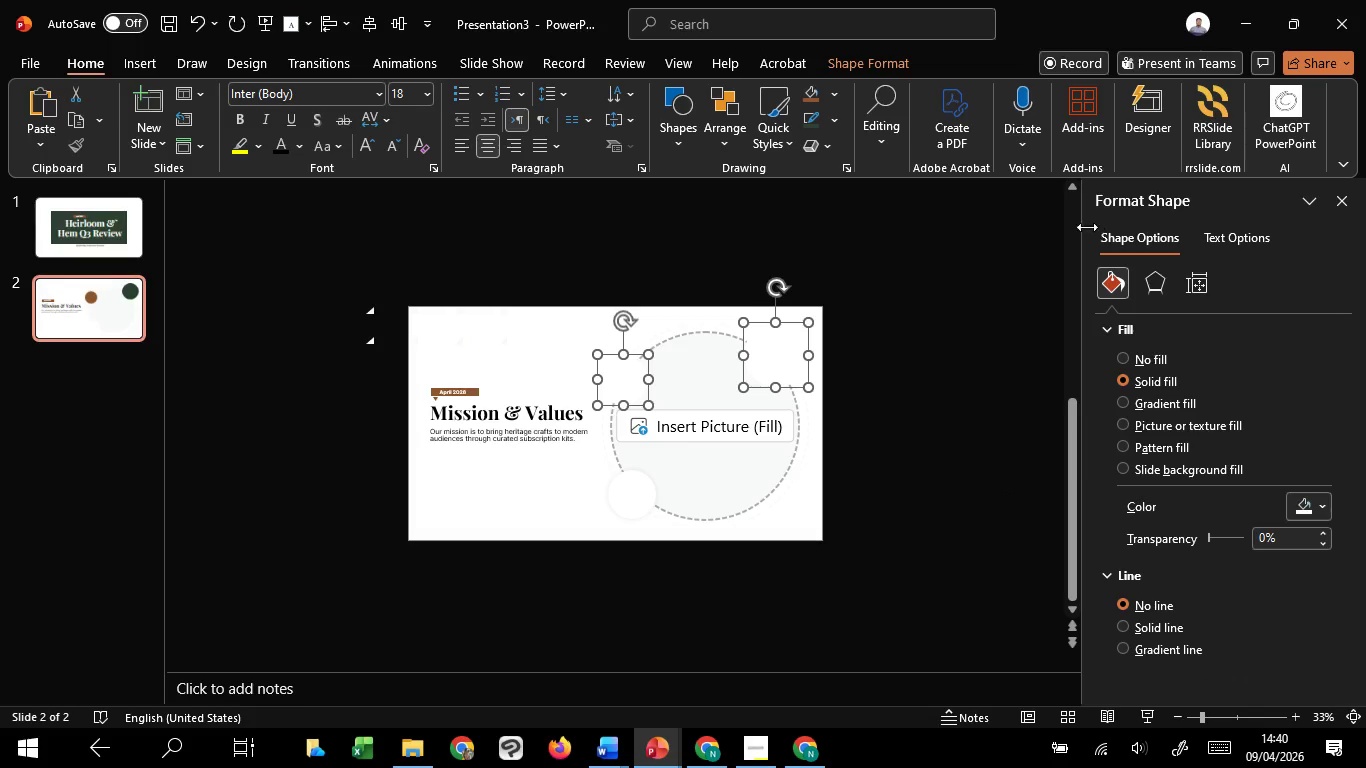 
key(Shift+ShiftLeft)
 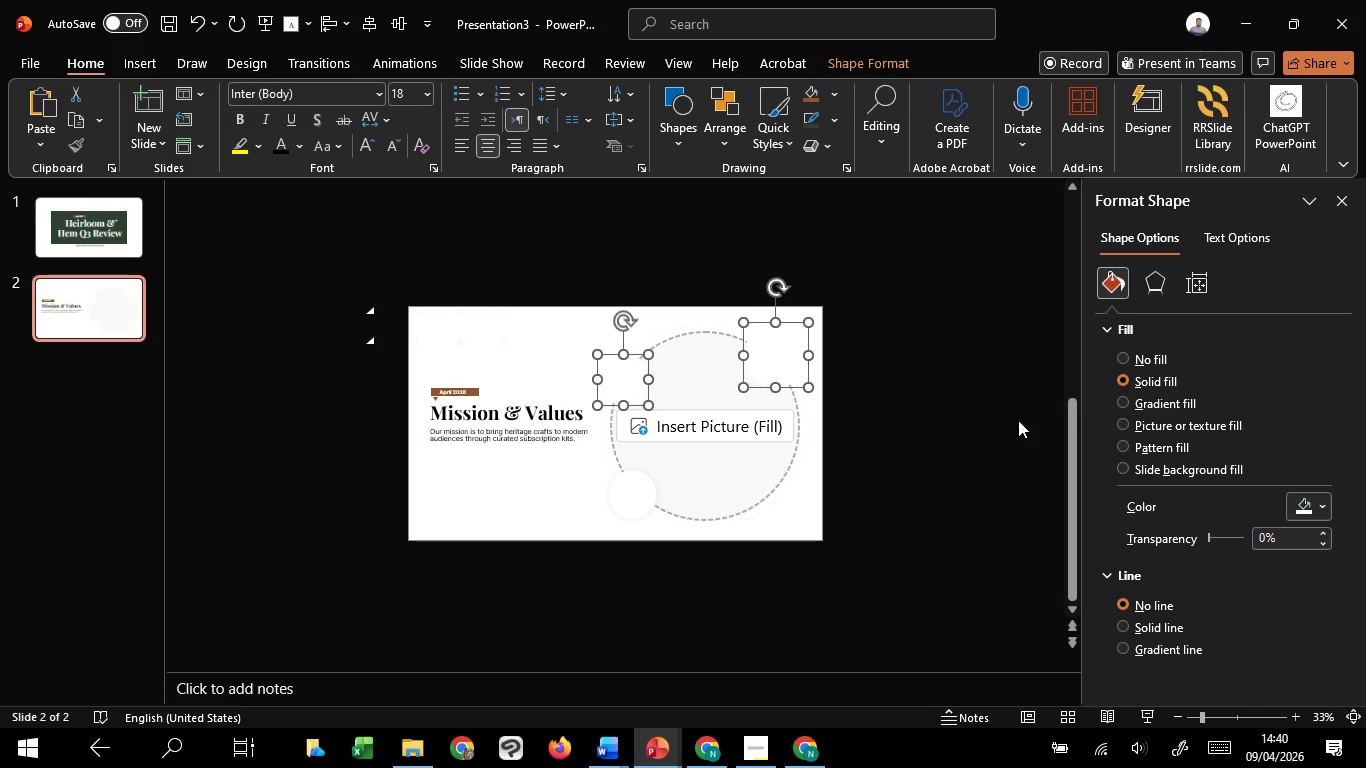 
left_click([1018, 420])
 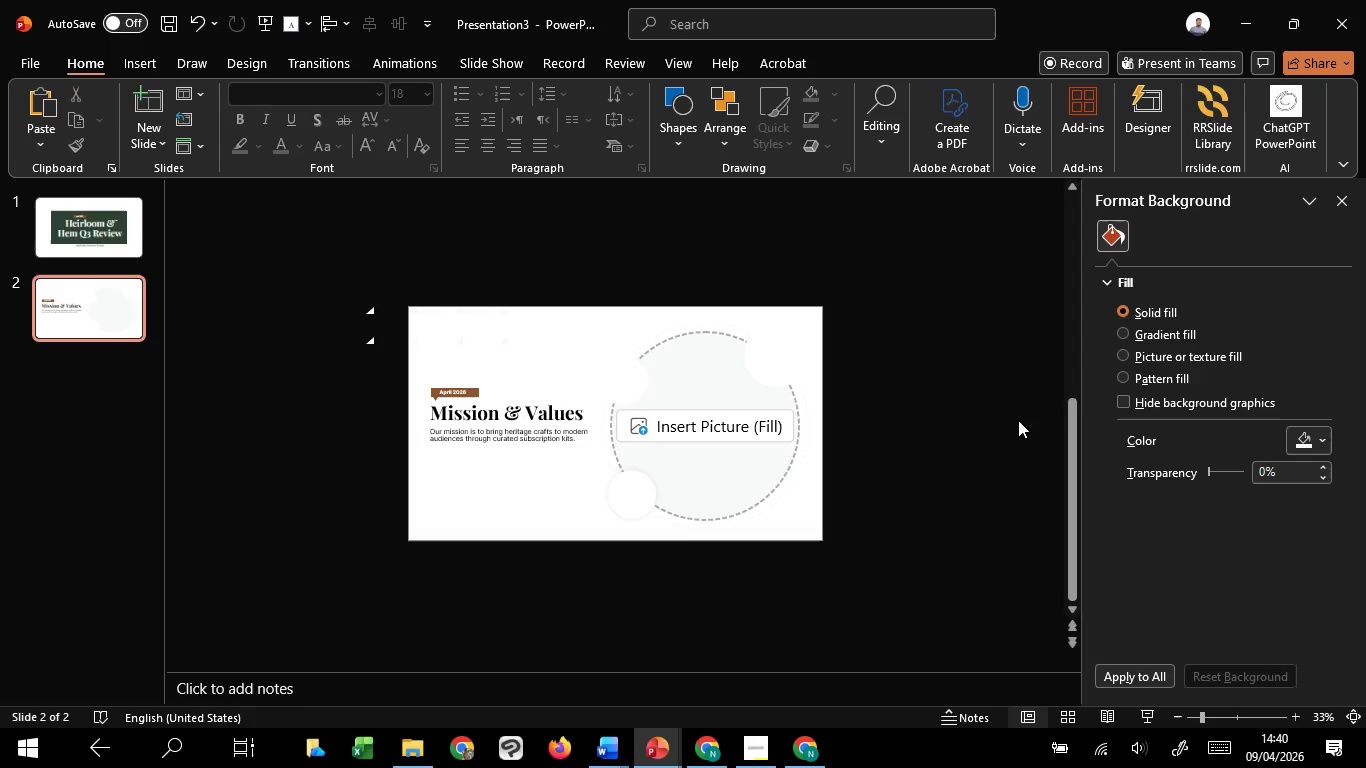 
left_click([629, 382])
 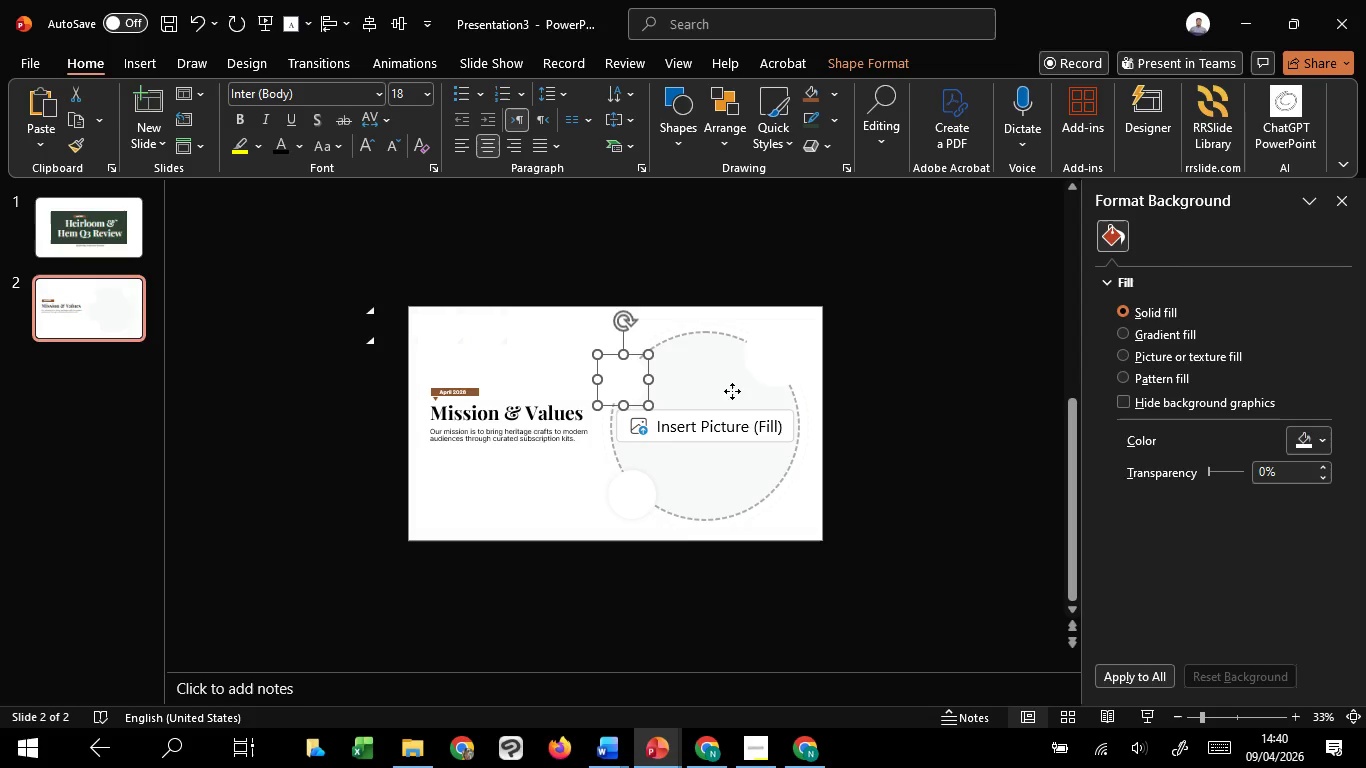 
hold_key(key=ShiftLeft, duration=1.52)
left_click([764, 376])
 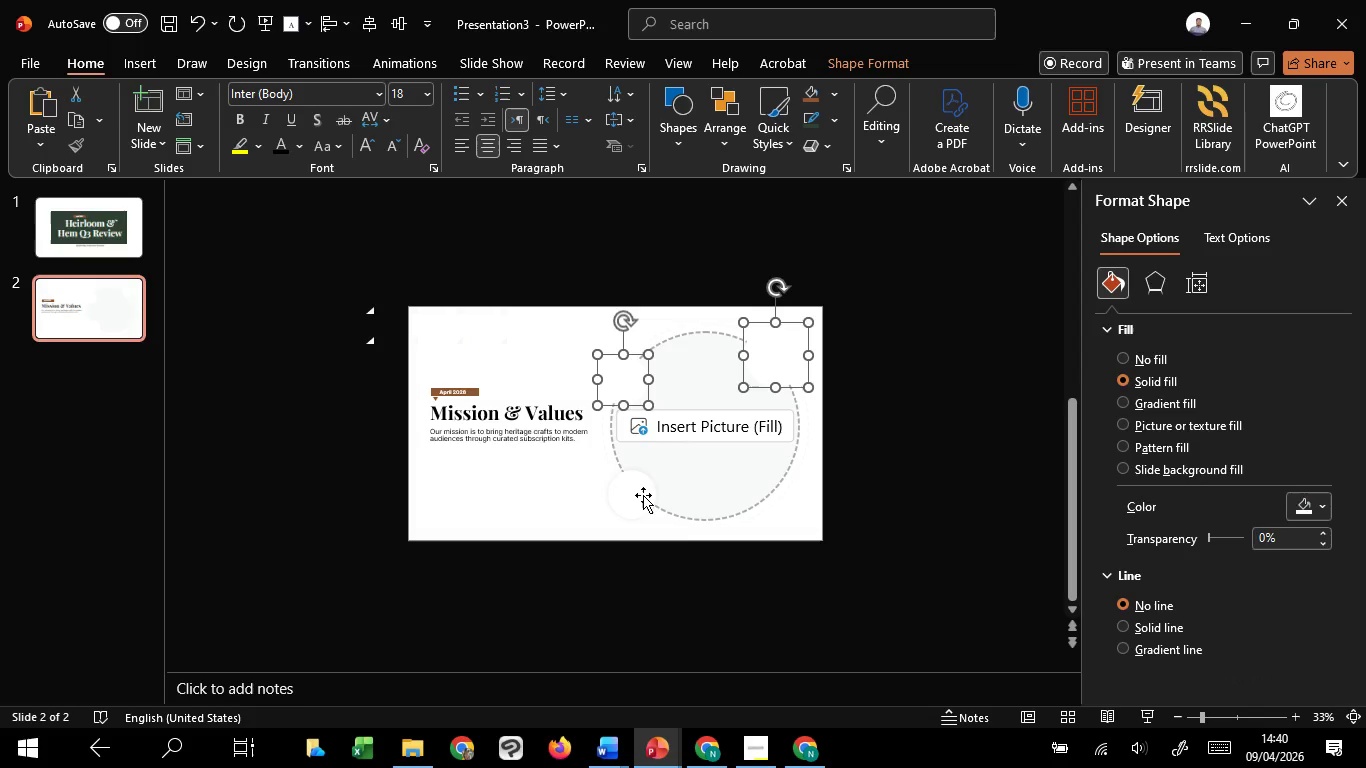 
left_click([643, 495])
 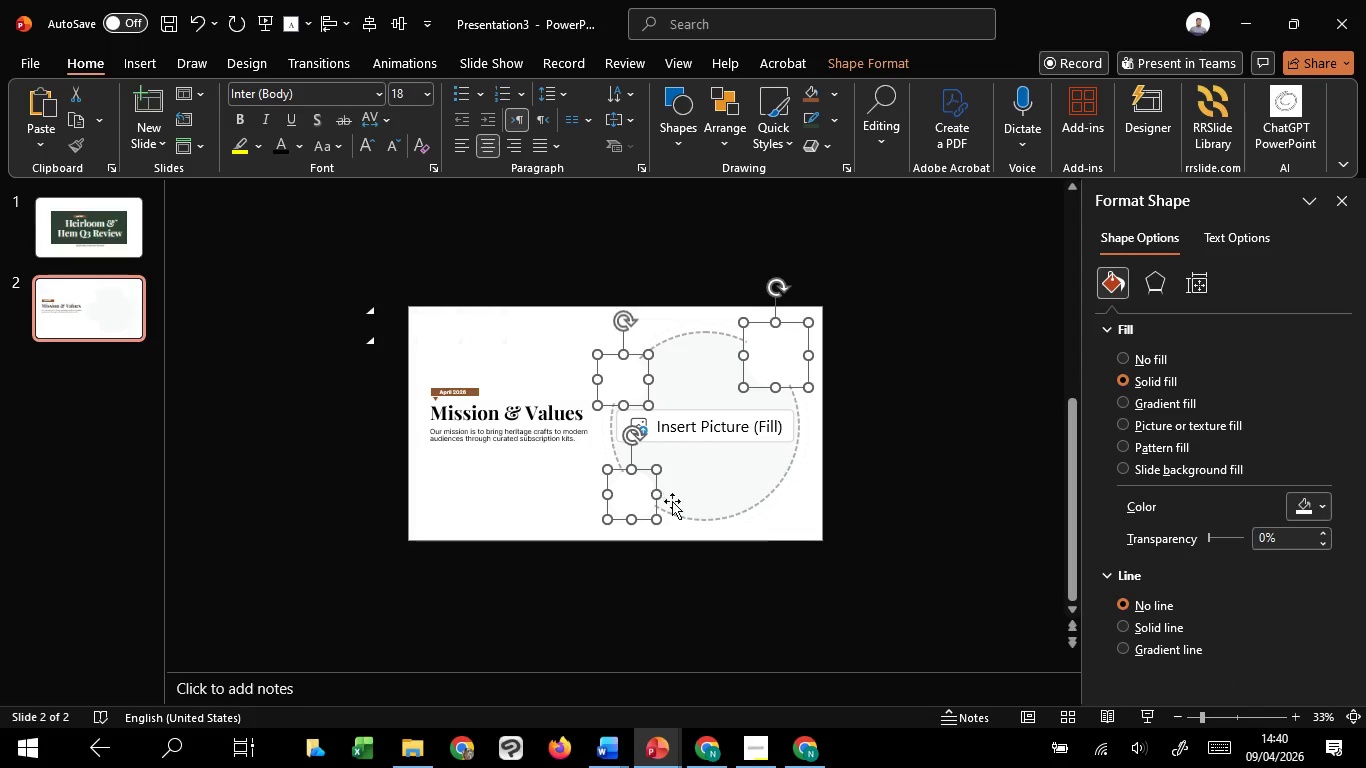 
hold_key(key=ShiftLeft, duration=1.5)
left_click([1325, 499])
 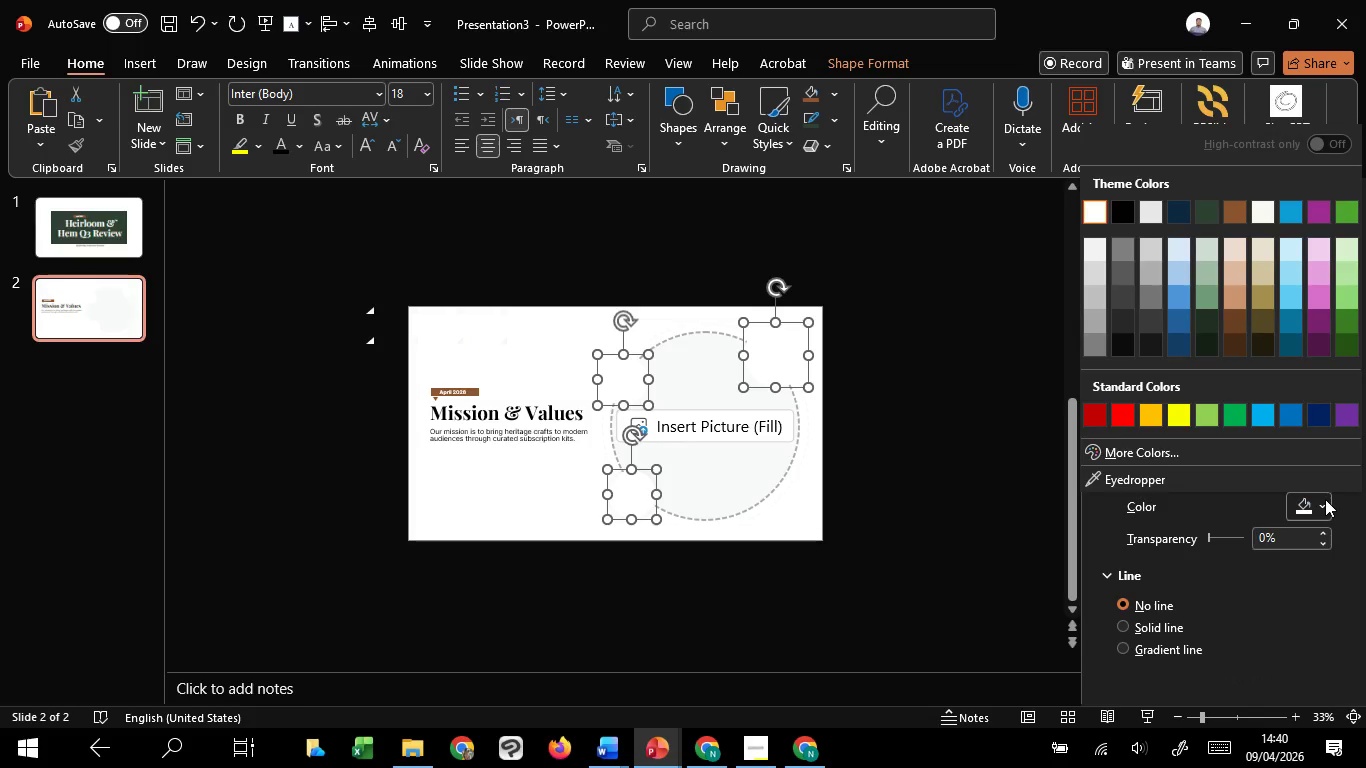 
hold_key(key=ShiftLeft, duration=0.52)
 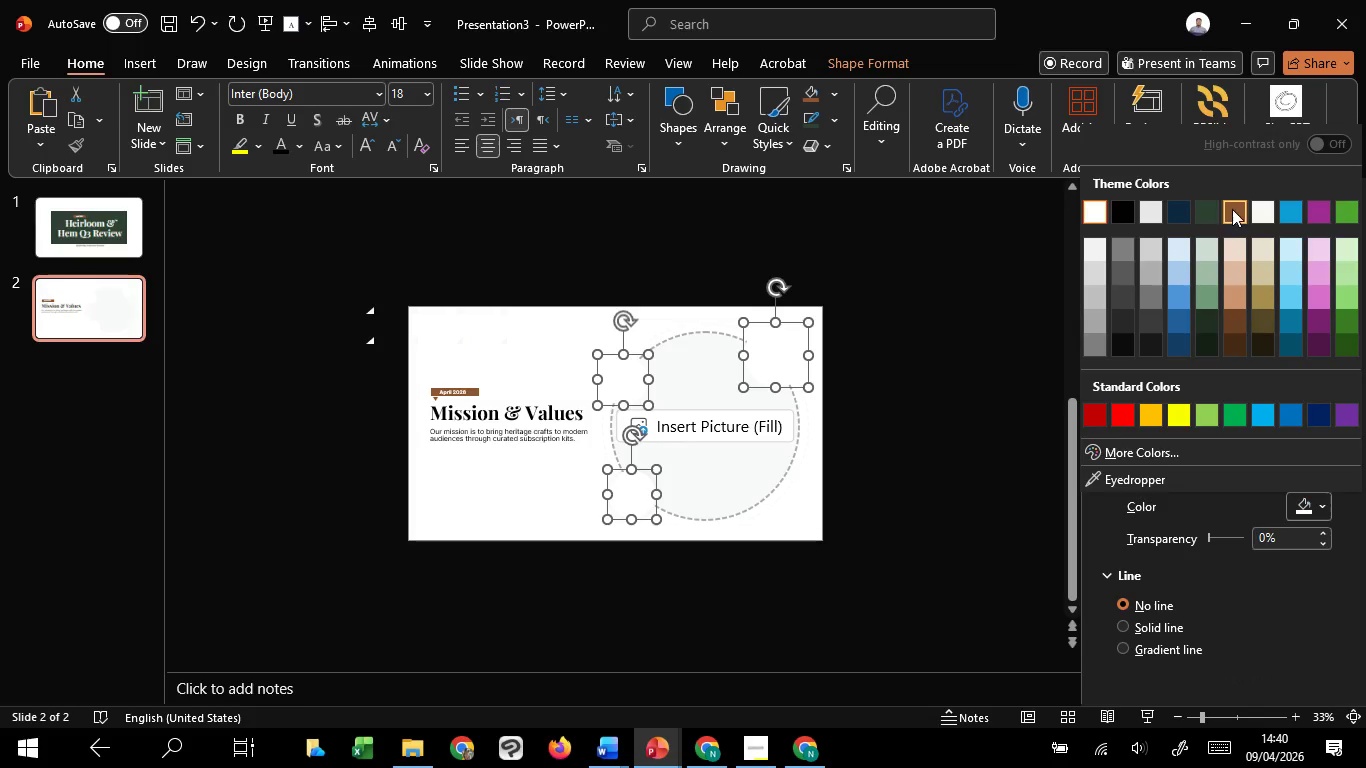 
left_click([1233, 209])
 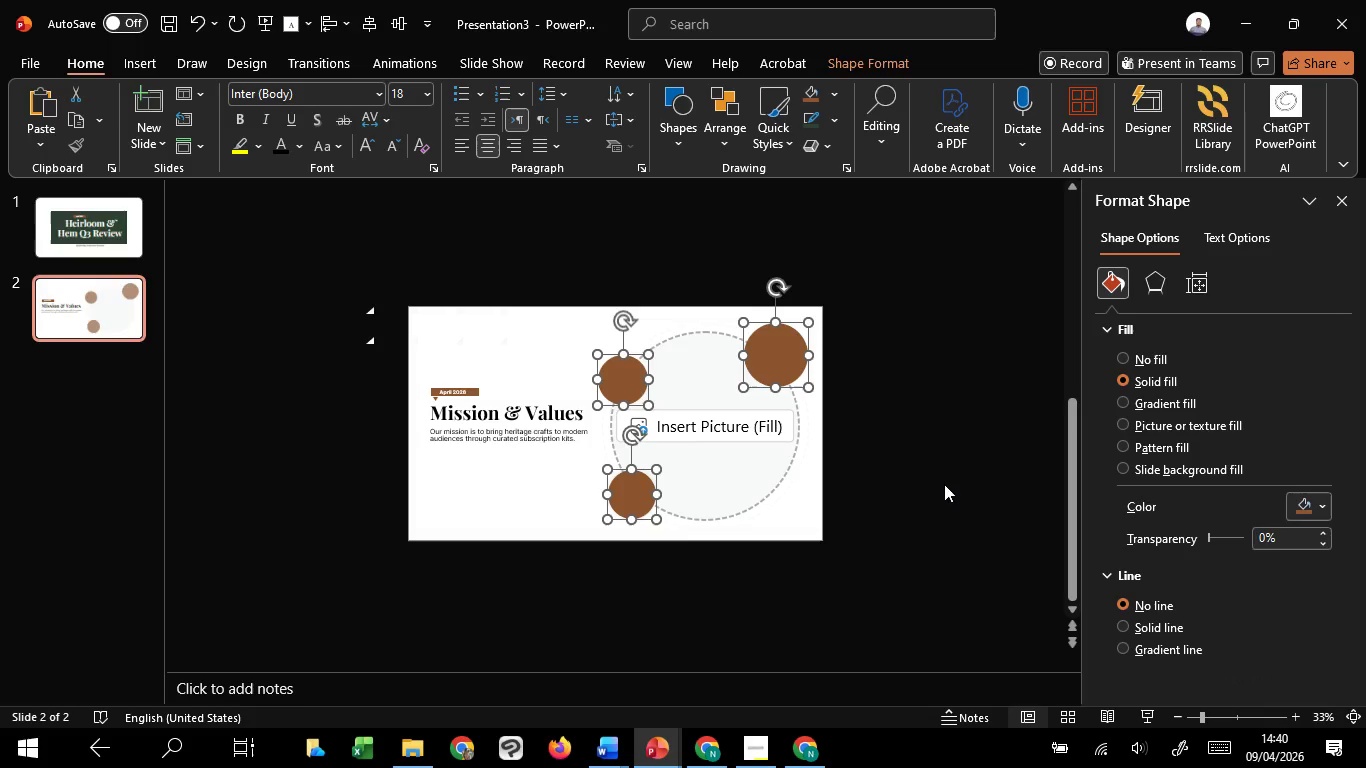 
left_click([939, 492])
 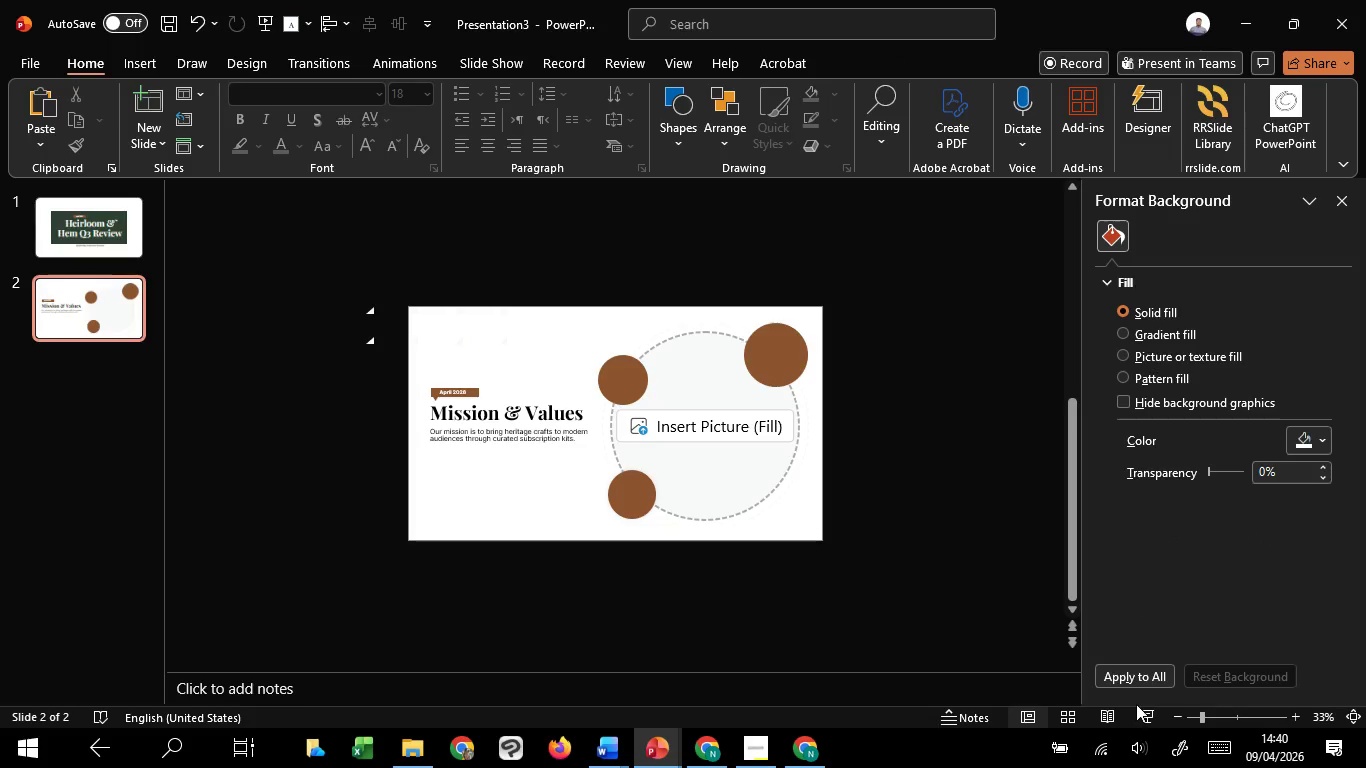 
left_click([1150, 713])
 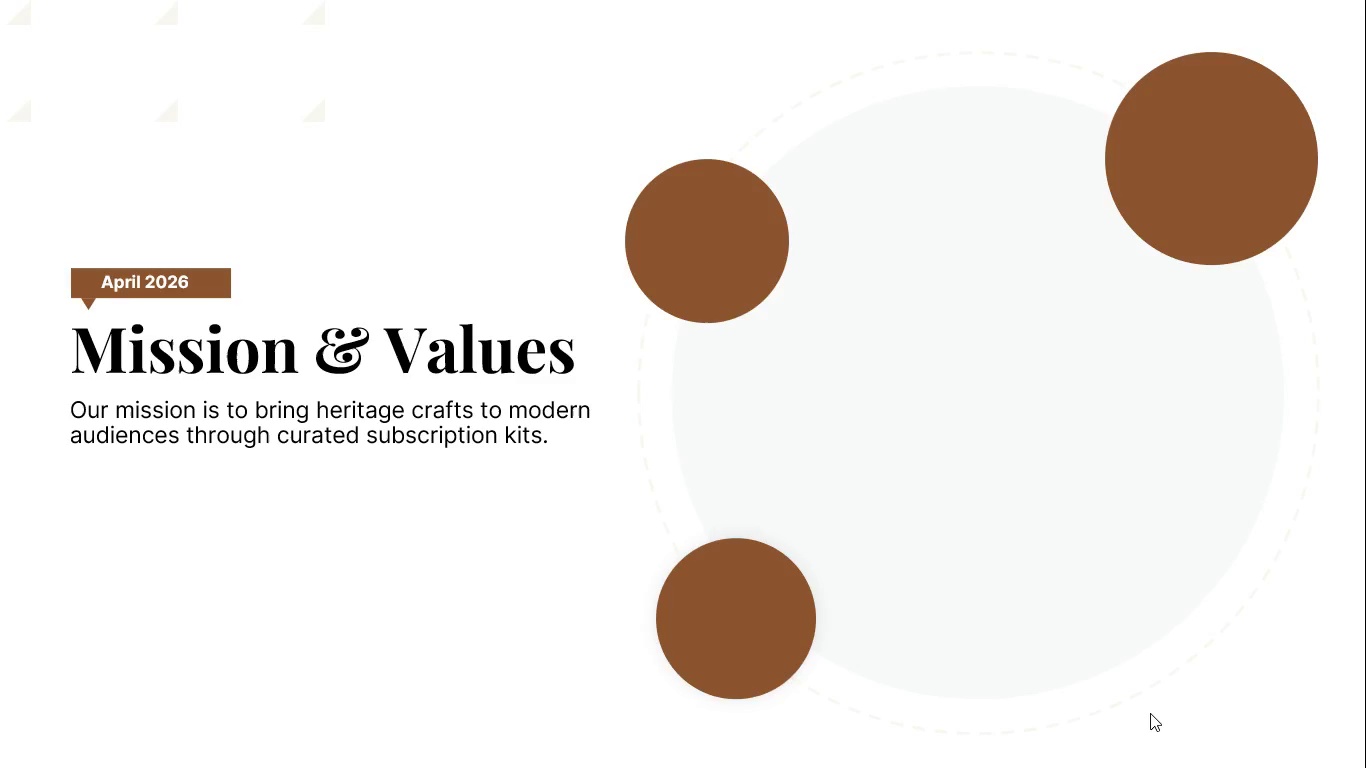 
wait(8.78)
 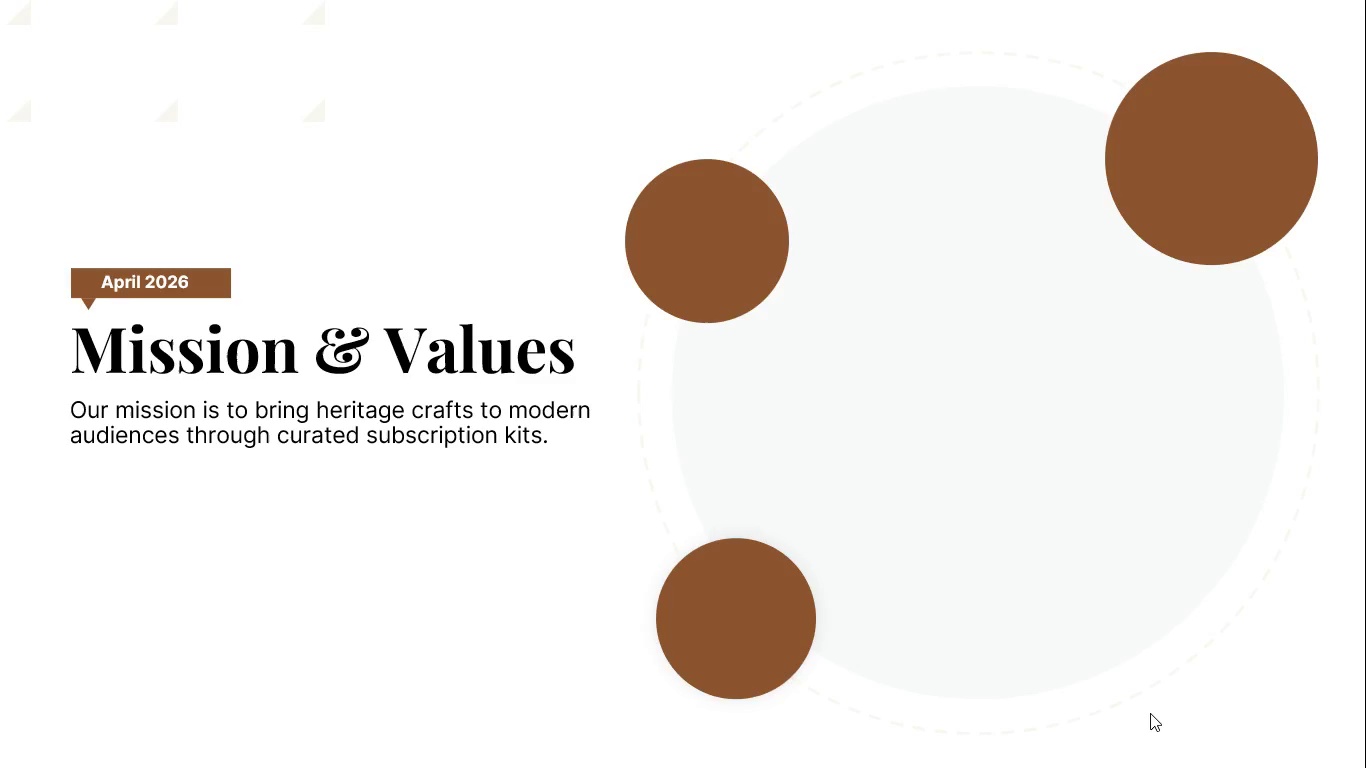 
key(Escape)
 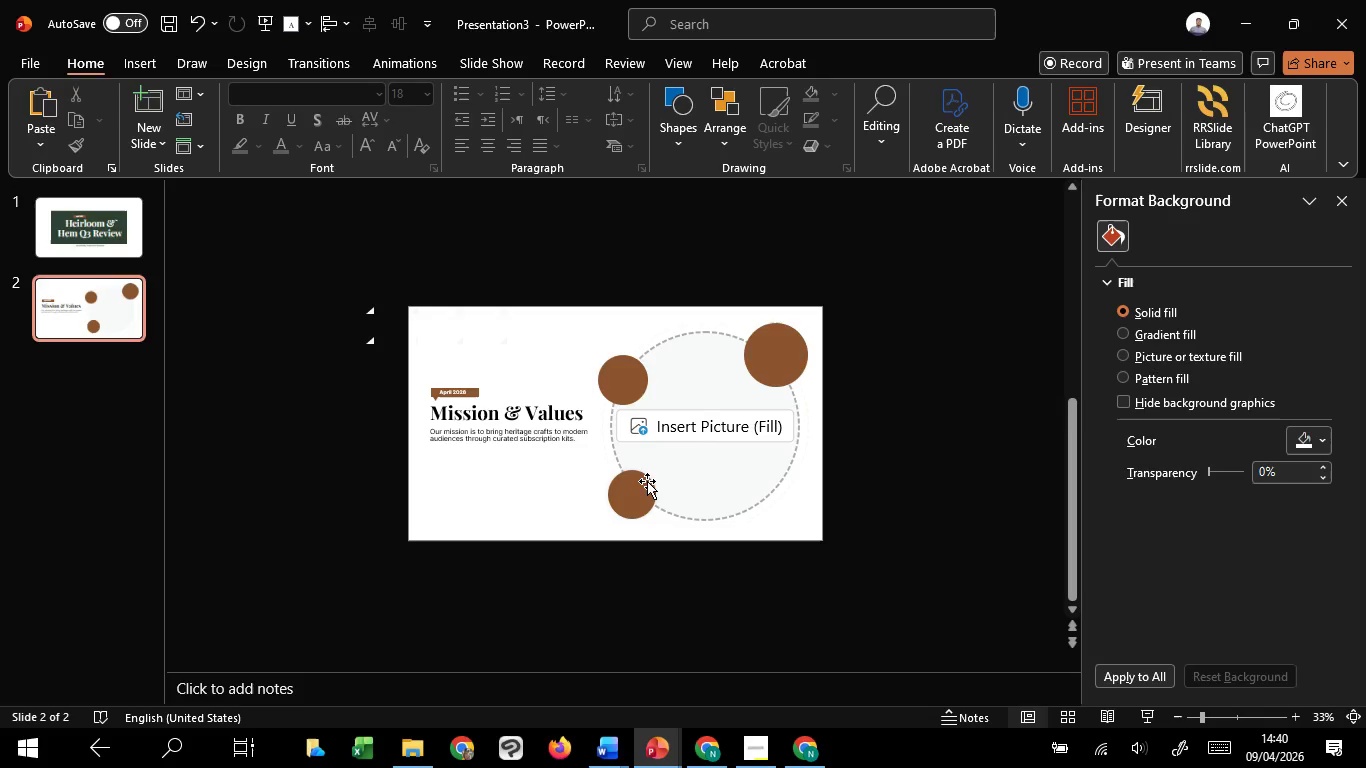 
left_click([647, 481])
 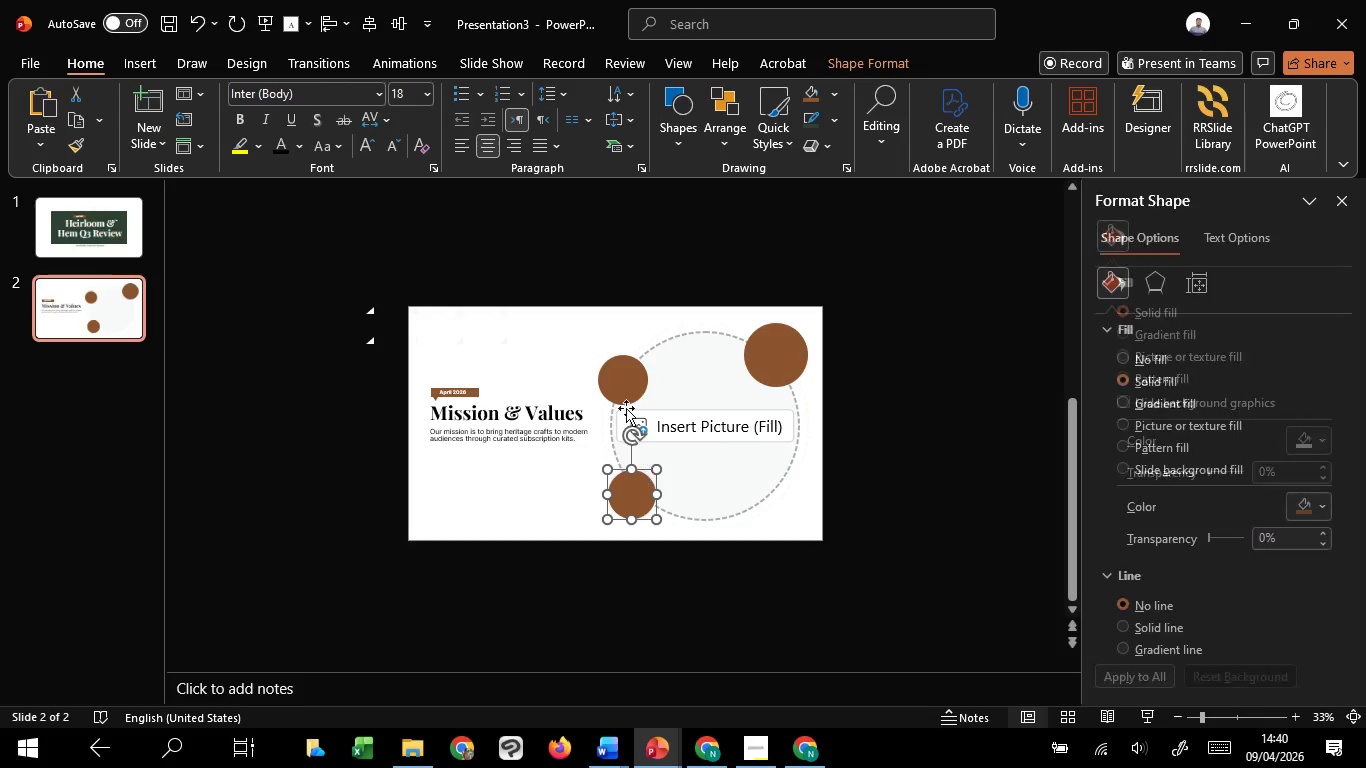 
hold_key(key=ShiftLeft, duration=1.51)
left_click([627, 374])
 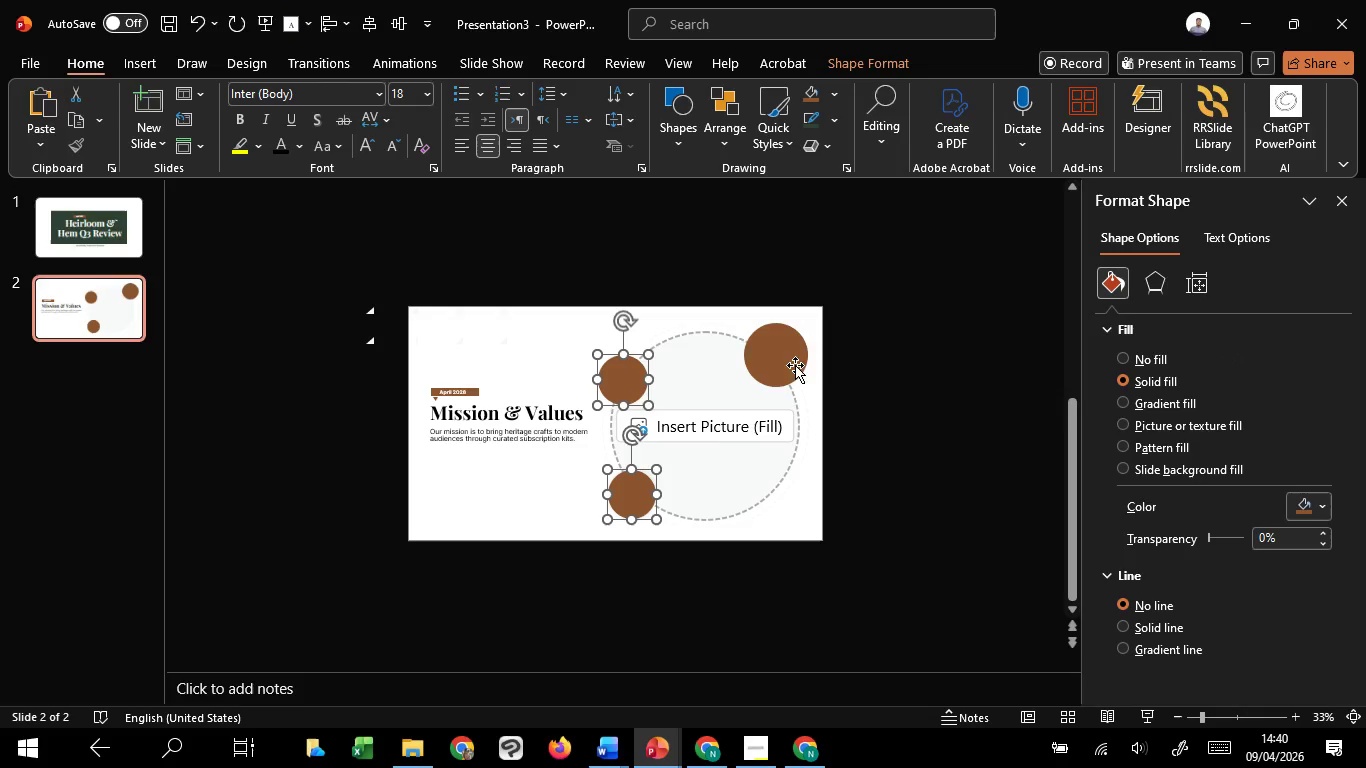 
left_click([795, 365])
 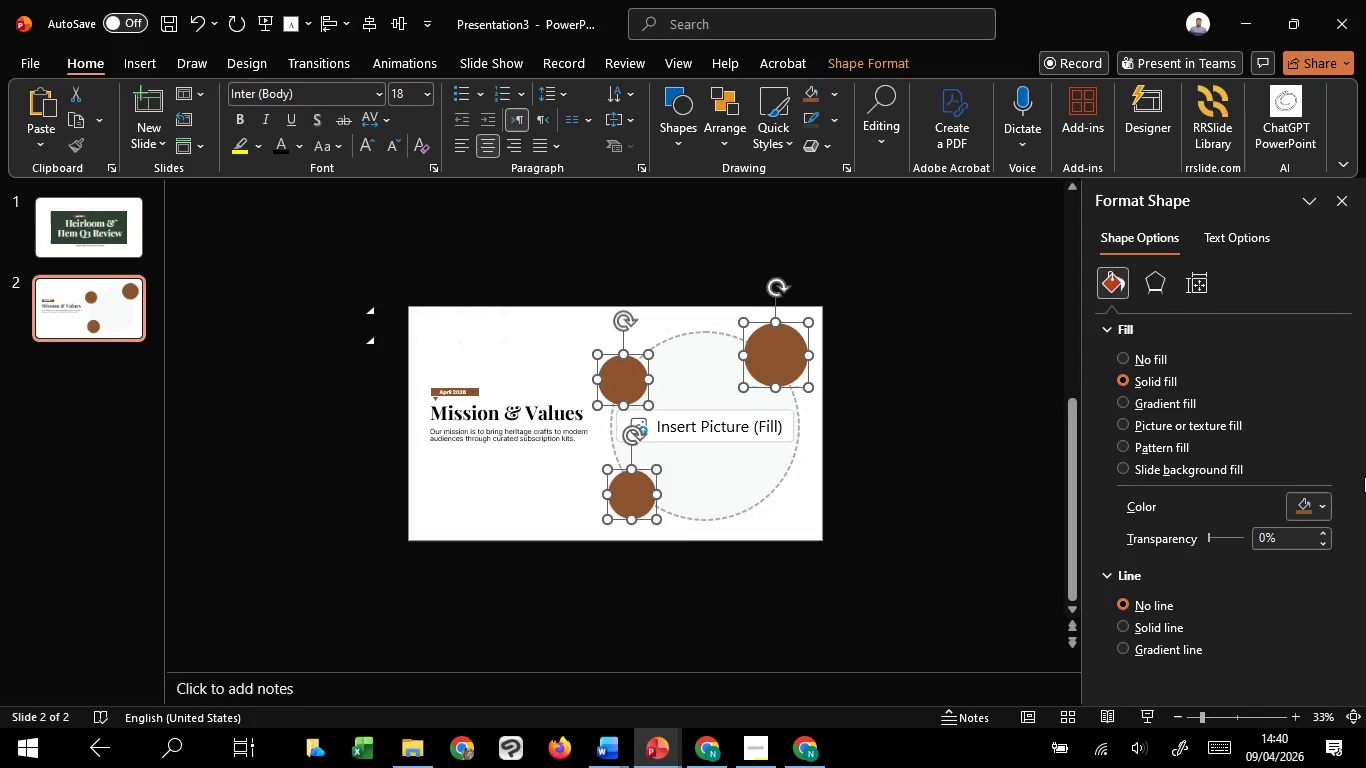 
hold_key(key=ShiftLeft, duration=1.06)
left_click([1320, 506])
 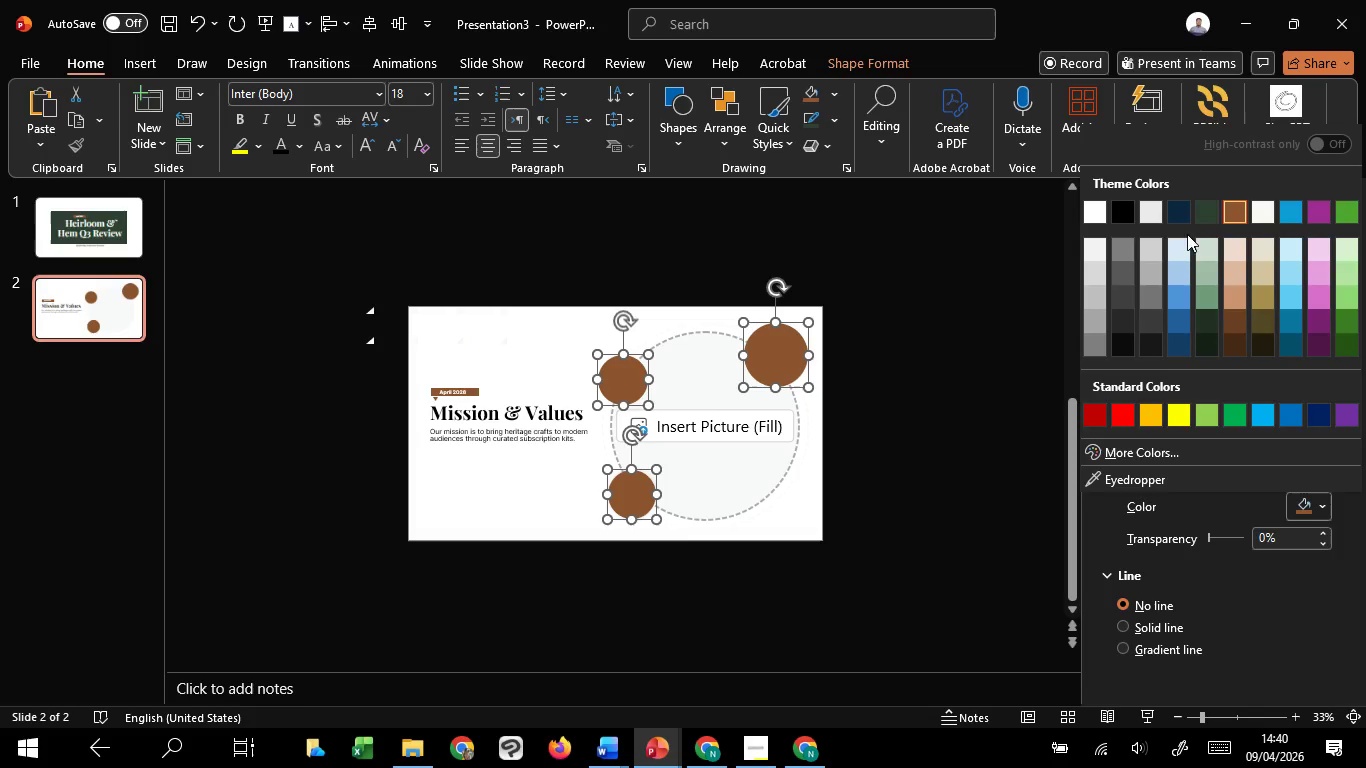 
hold_key(key=ShiftLeft, duration=9.64)
left_click([1199, 213])
 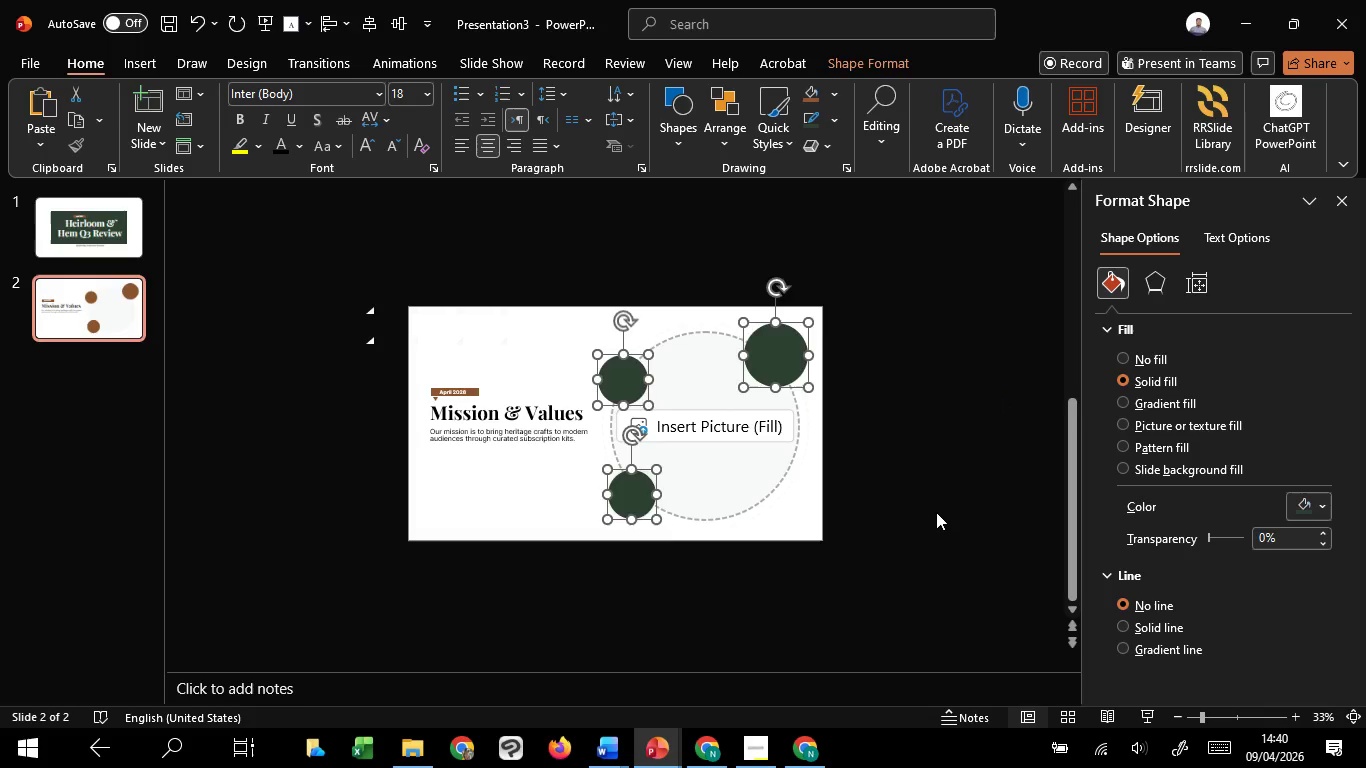 
left_click([933, 513])
 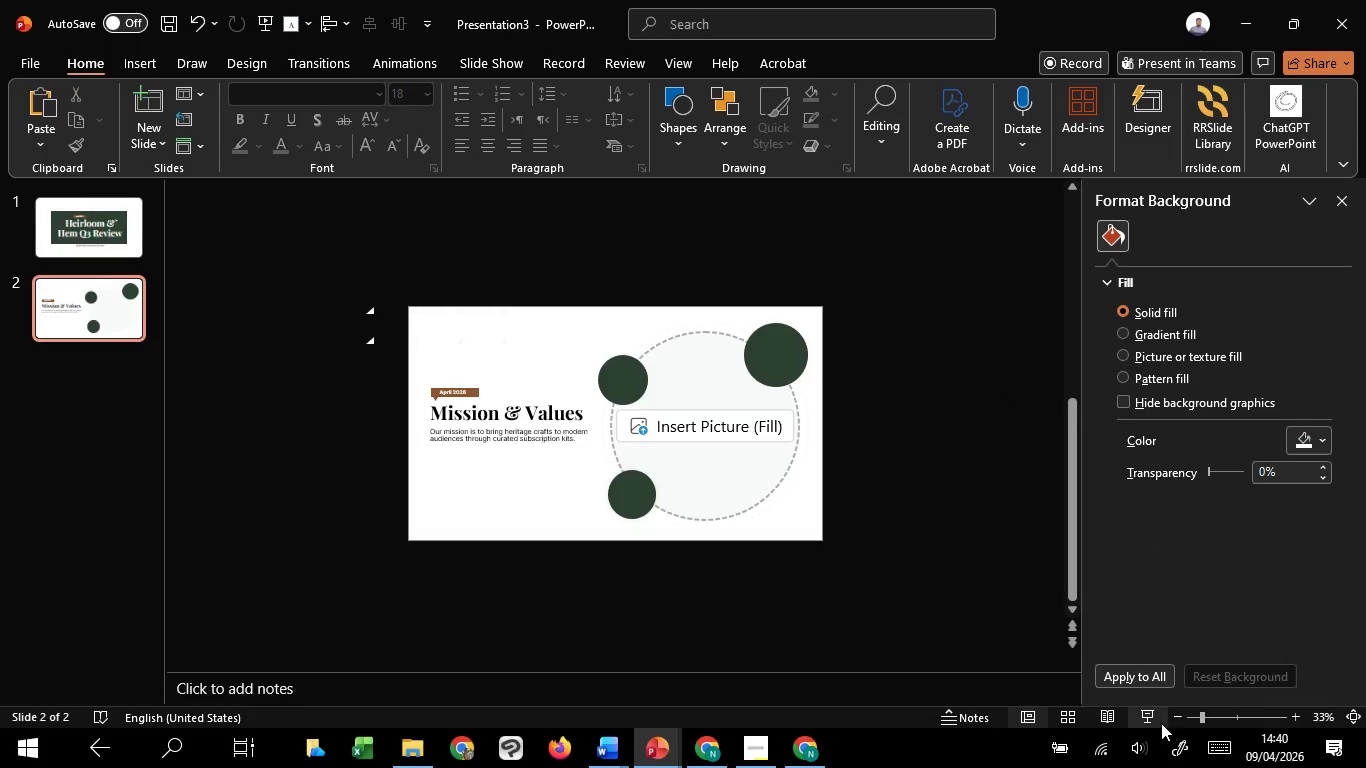 
left_click([1147, 721])
 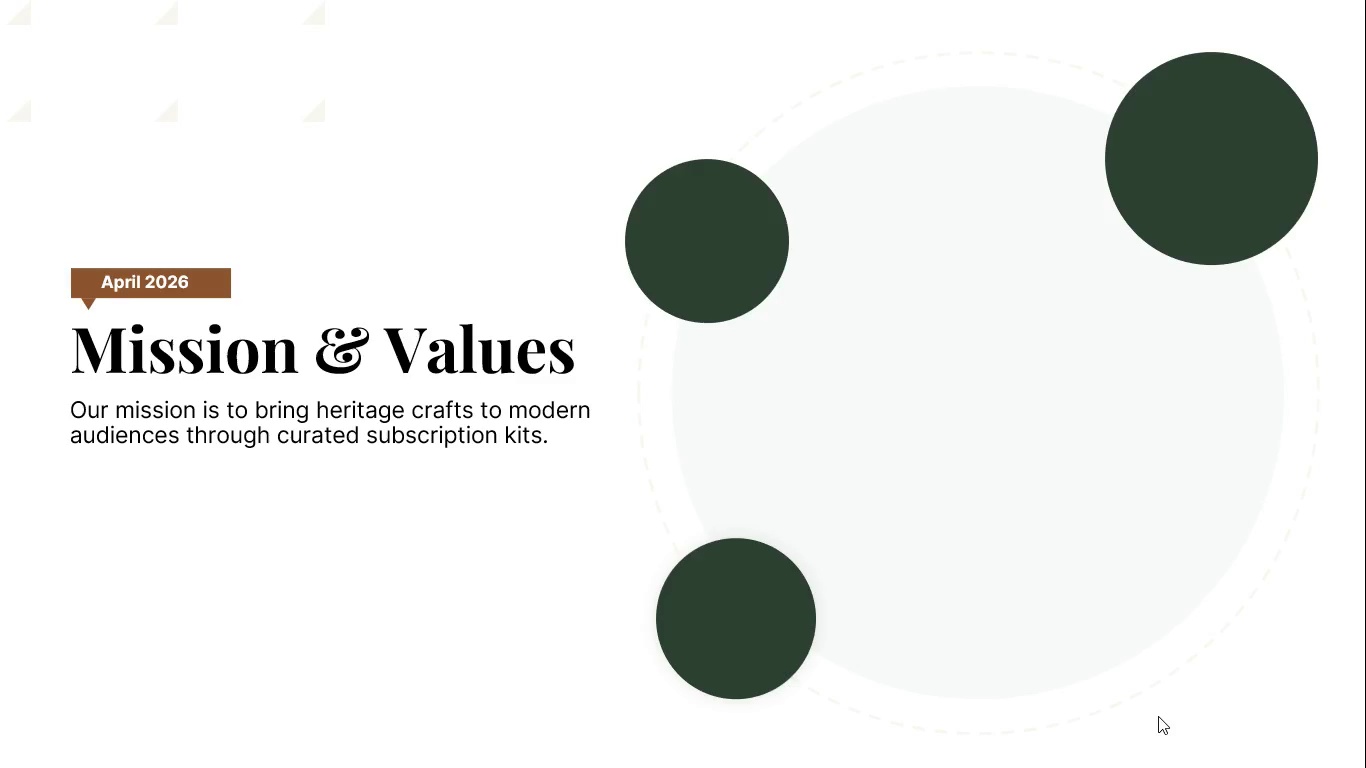 
key(Control+ControlLeft)
 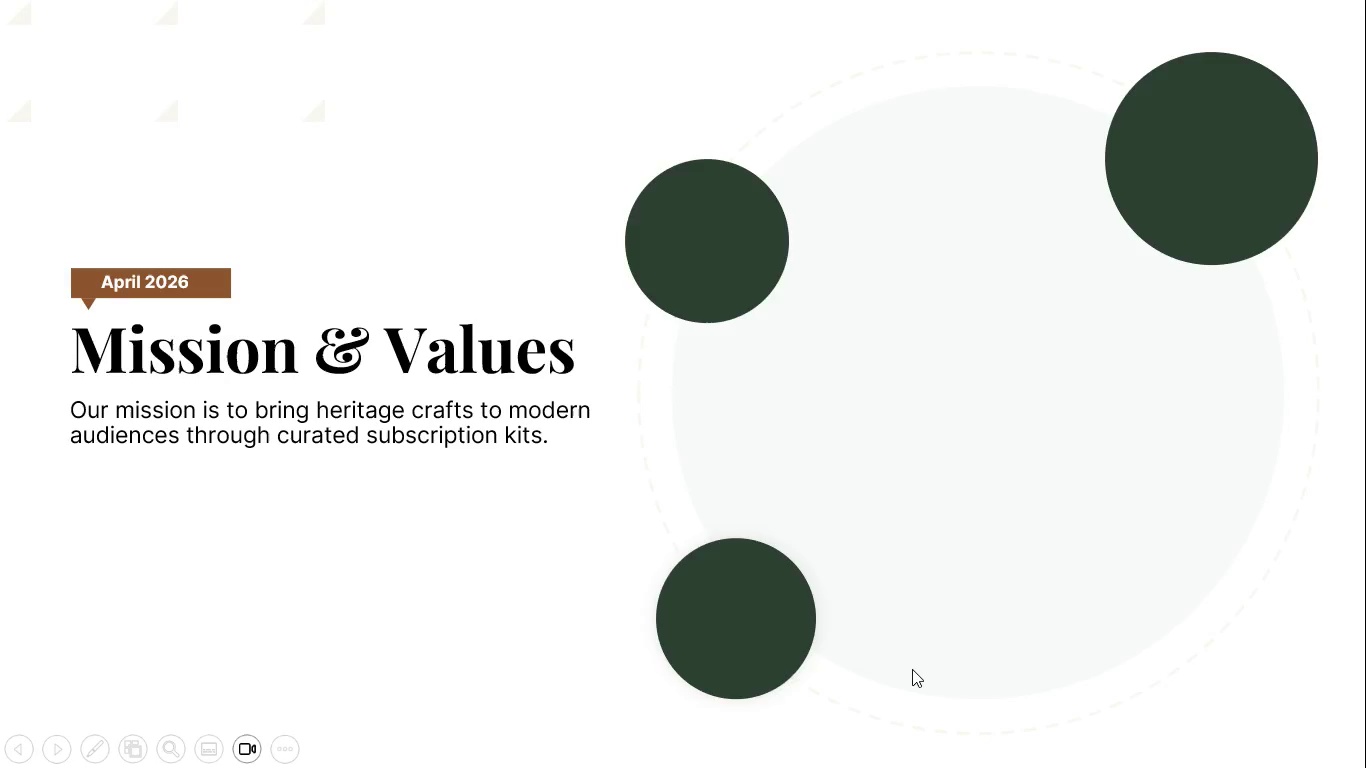 
key(Escape)
 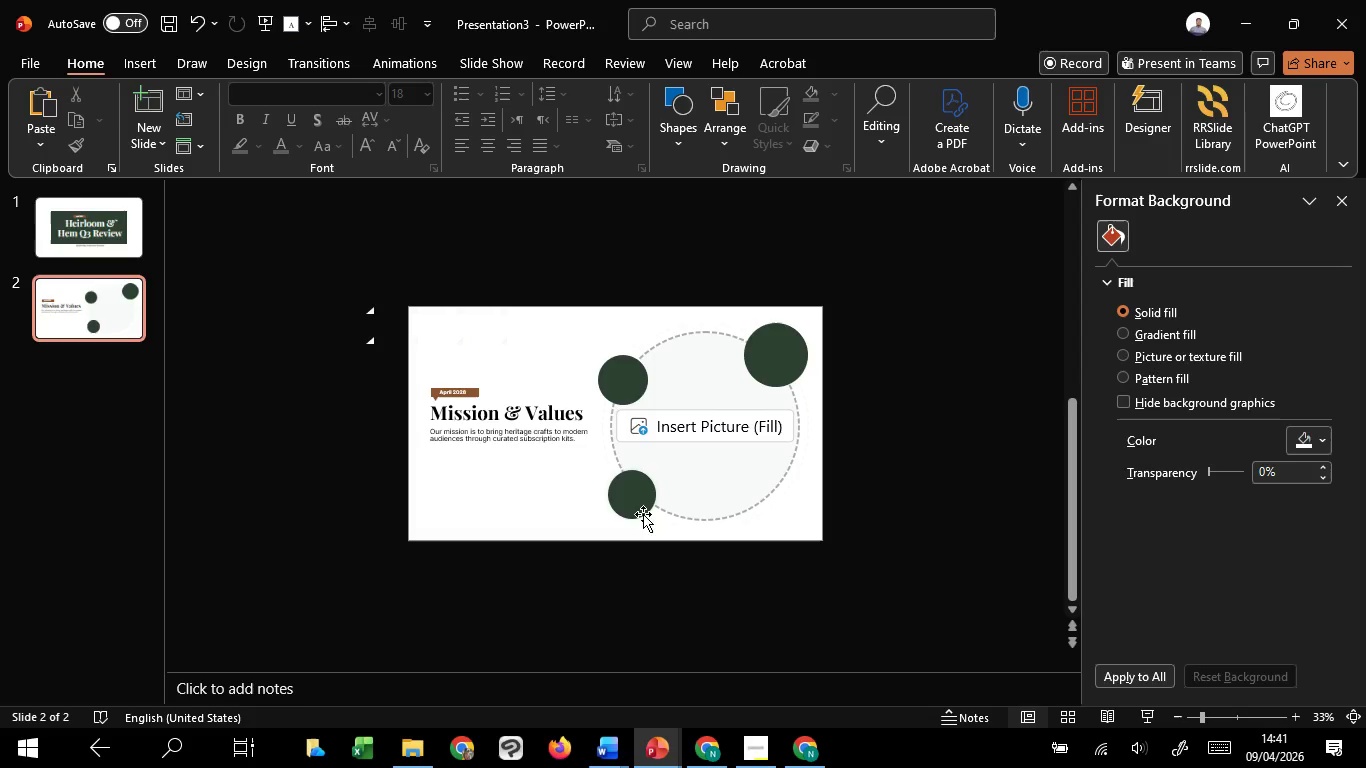 
left_click([635, 504])
 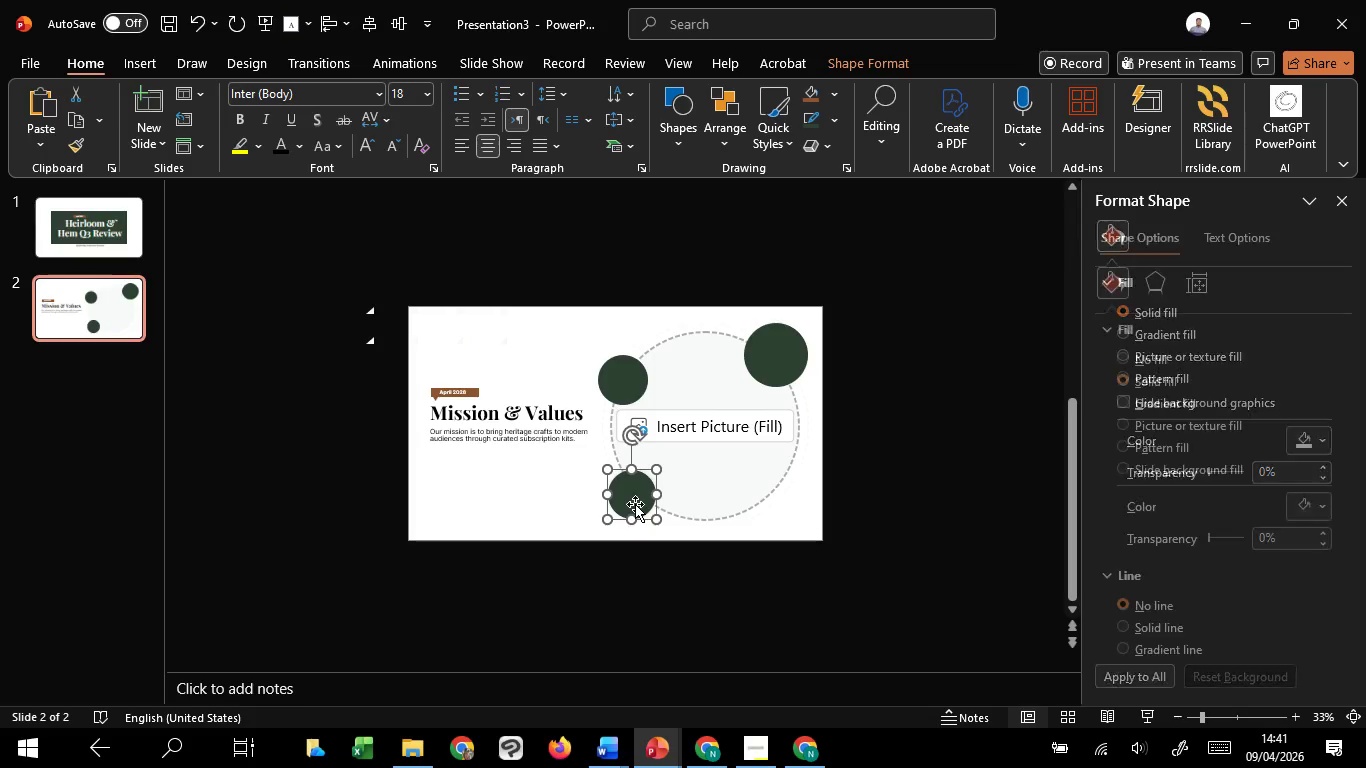 
hold_key(key=ControlLeft, duration=1.16)
scroll: coordinate [636, 504], scroll_direction: up, amount: 4.0
 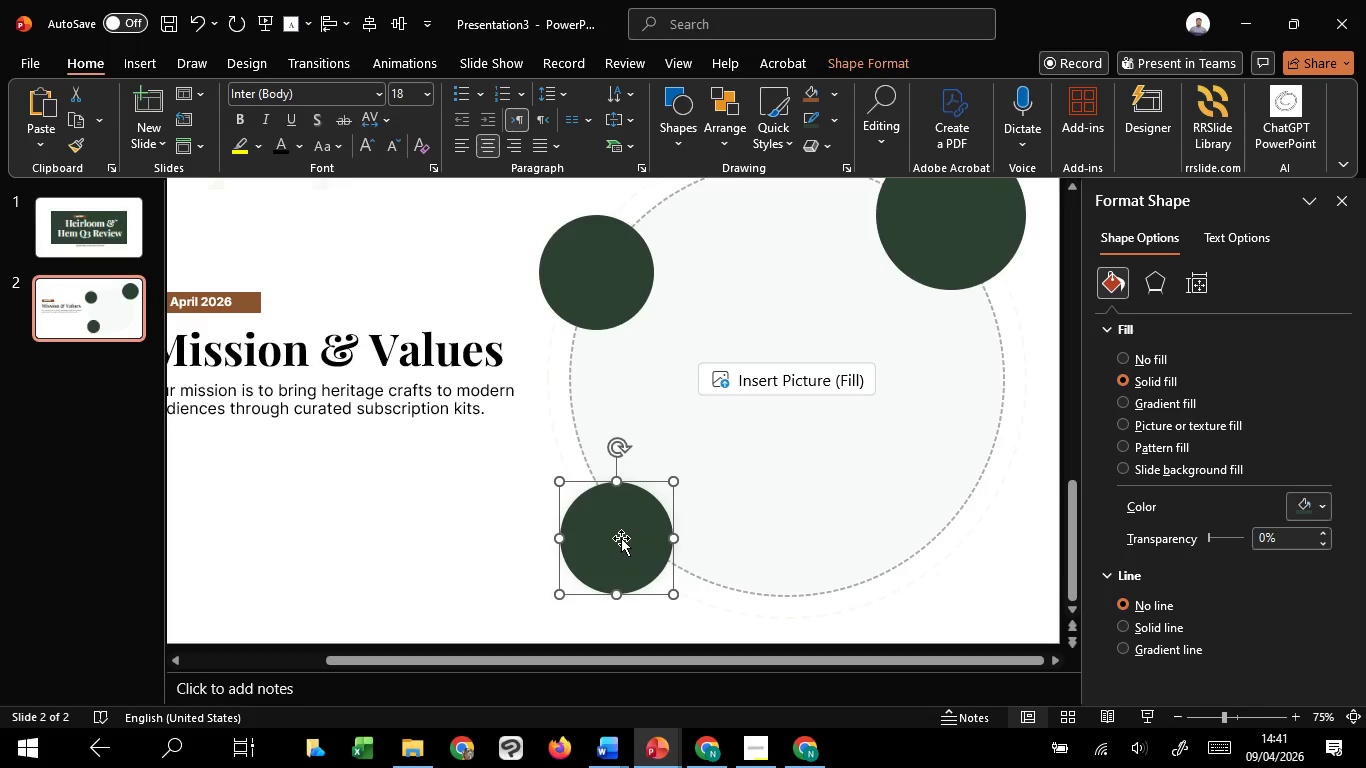 
hold_key(key=ShiftLeft, duration=0.97)
left_click_drag(start_coordinate=[621, 538], to_coordinate=[641, 548])
 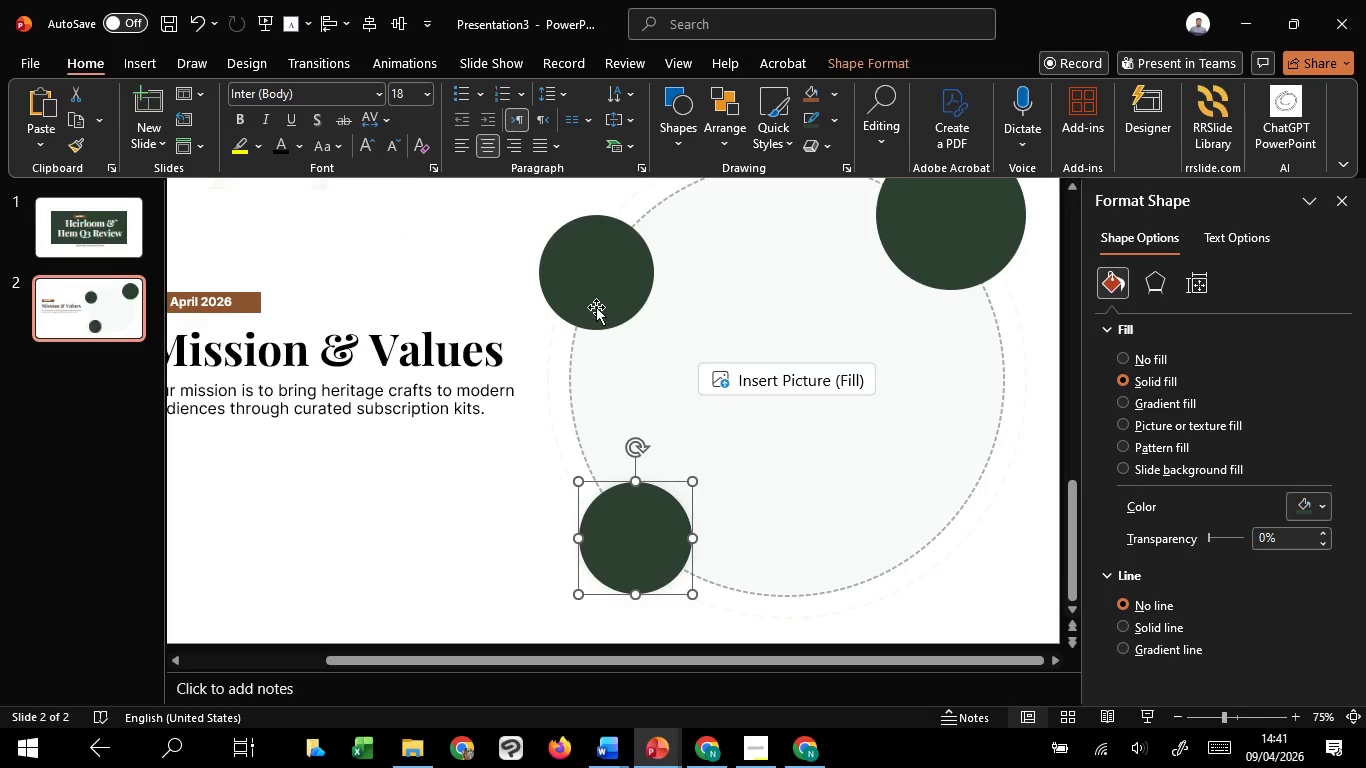 
left_click([596, 306])
 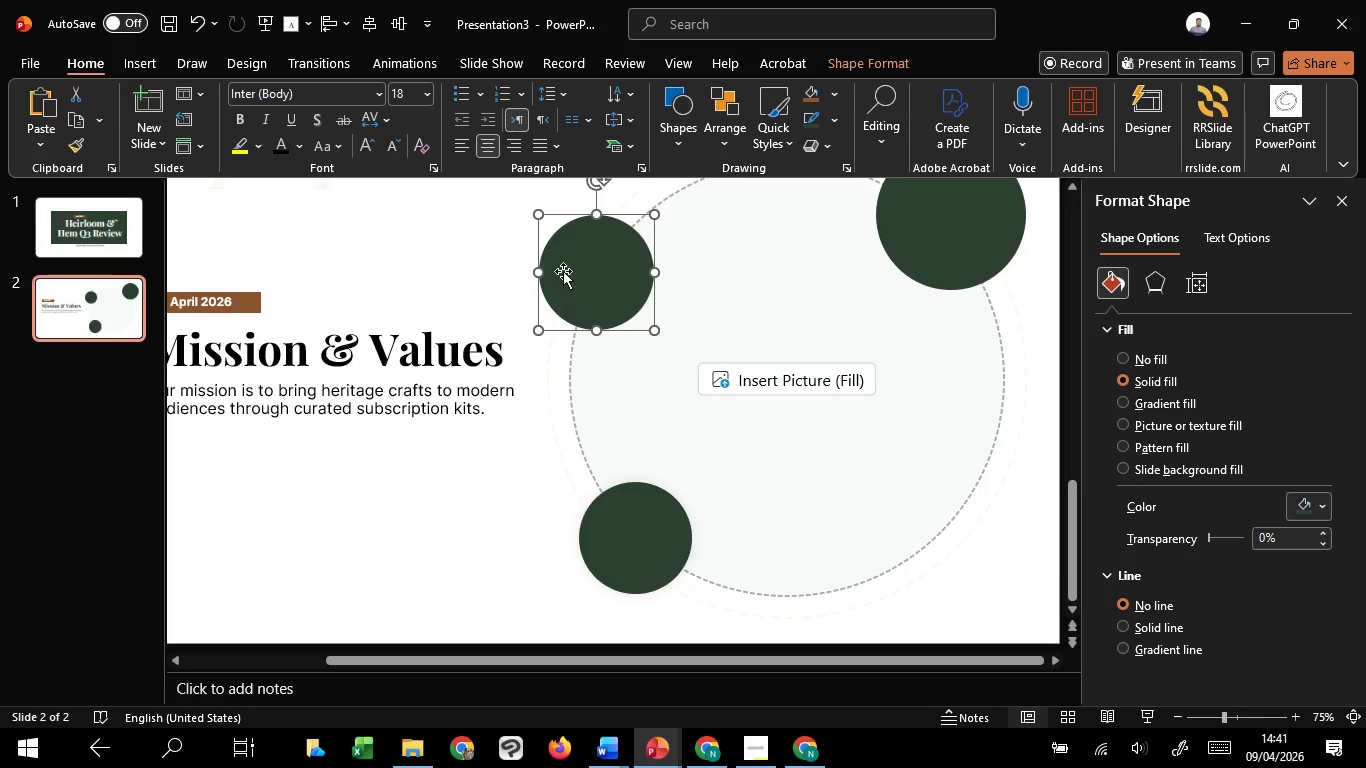 
hold_key(key=ControlLeft, duration=3.19)
hold_key(key=ShiftLeft, duration=1.52)
left_click_drag(start_coordinate=[540, 215], to_coordinate=[578, 232])
 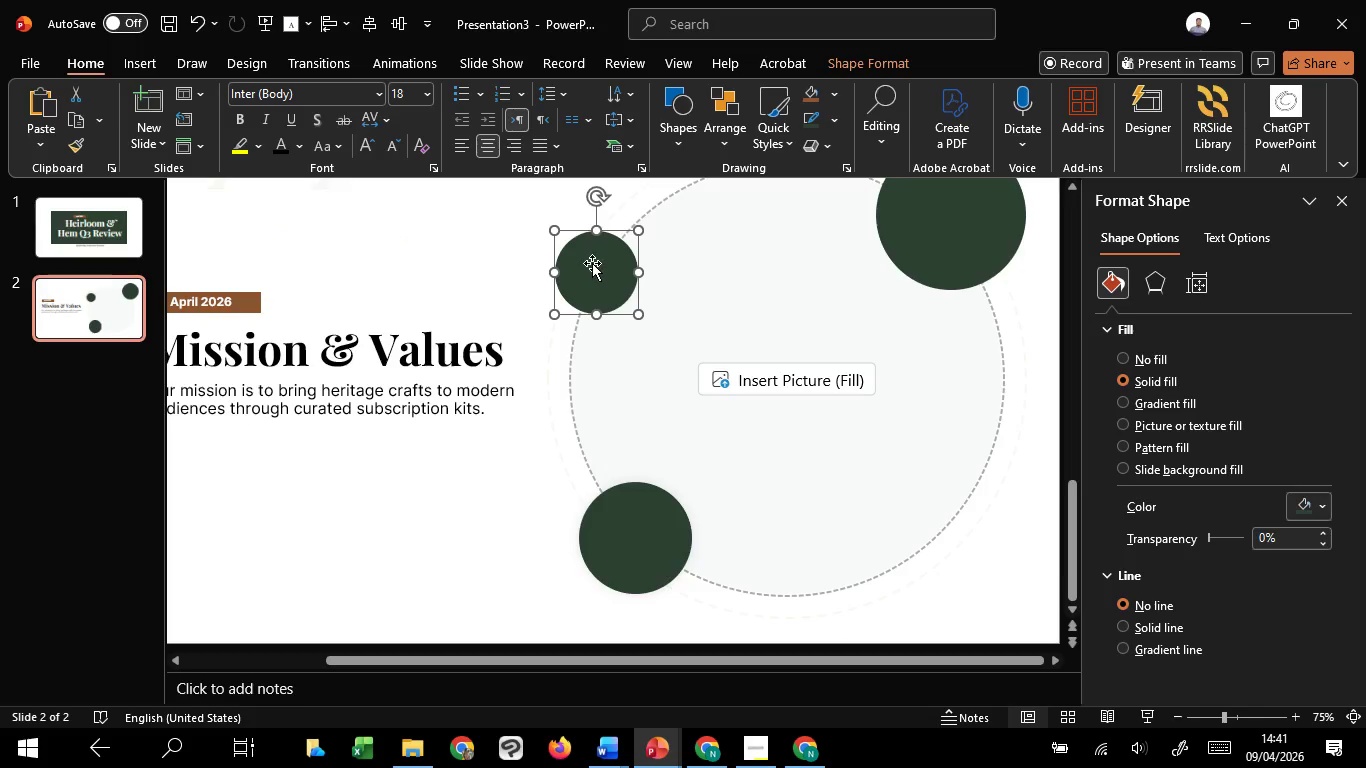 
hold_key(key=ShiftLeft, duration=1.51)
 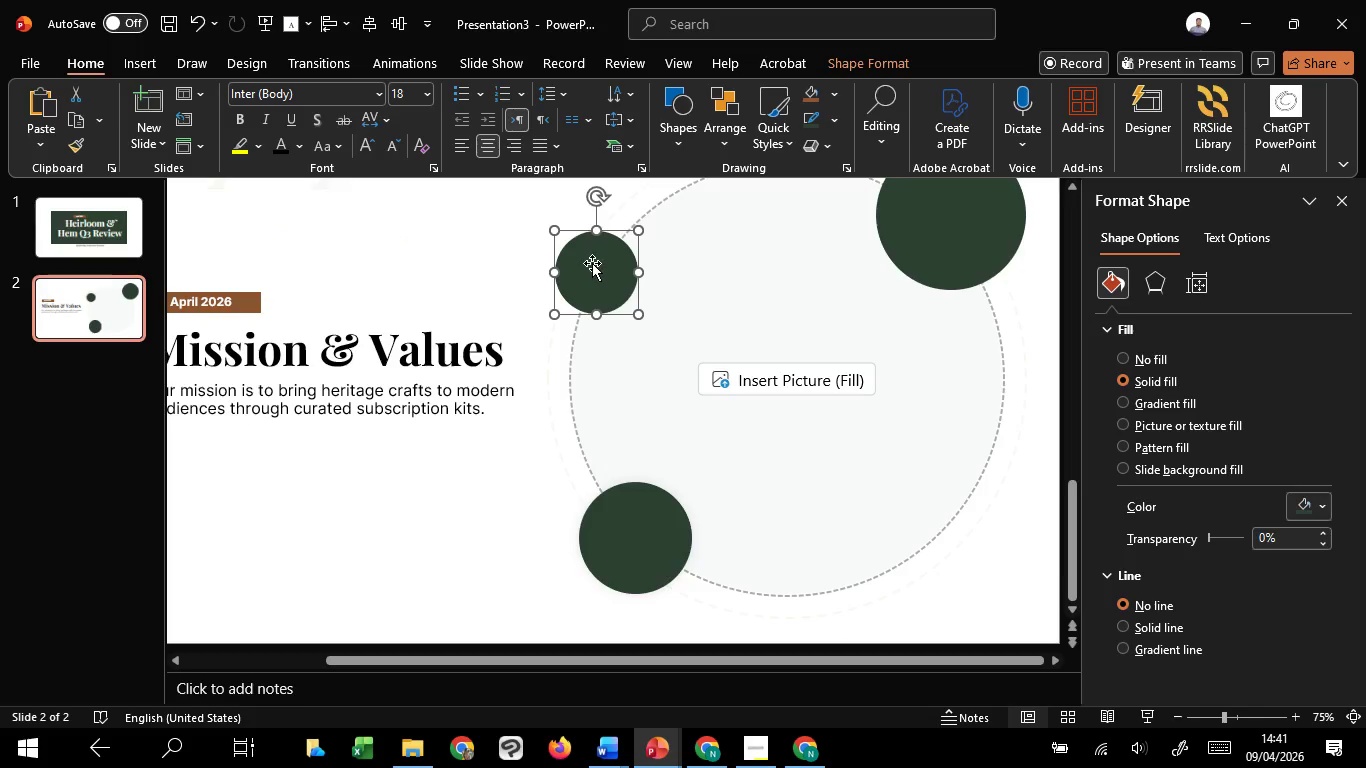 
key(Shift+ShiftLeft)
 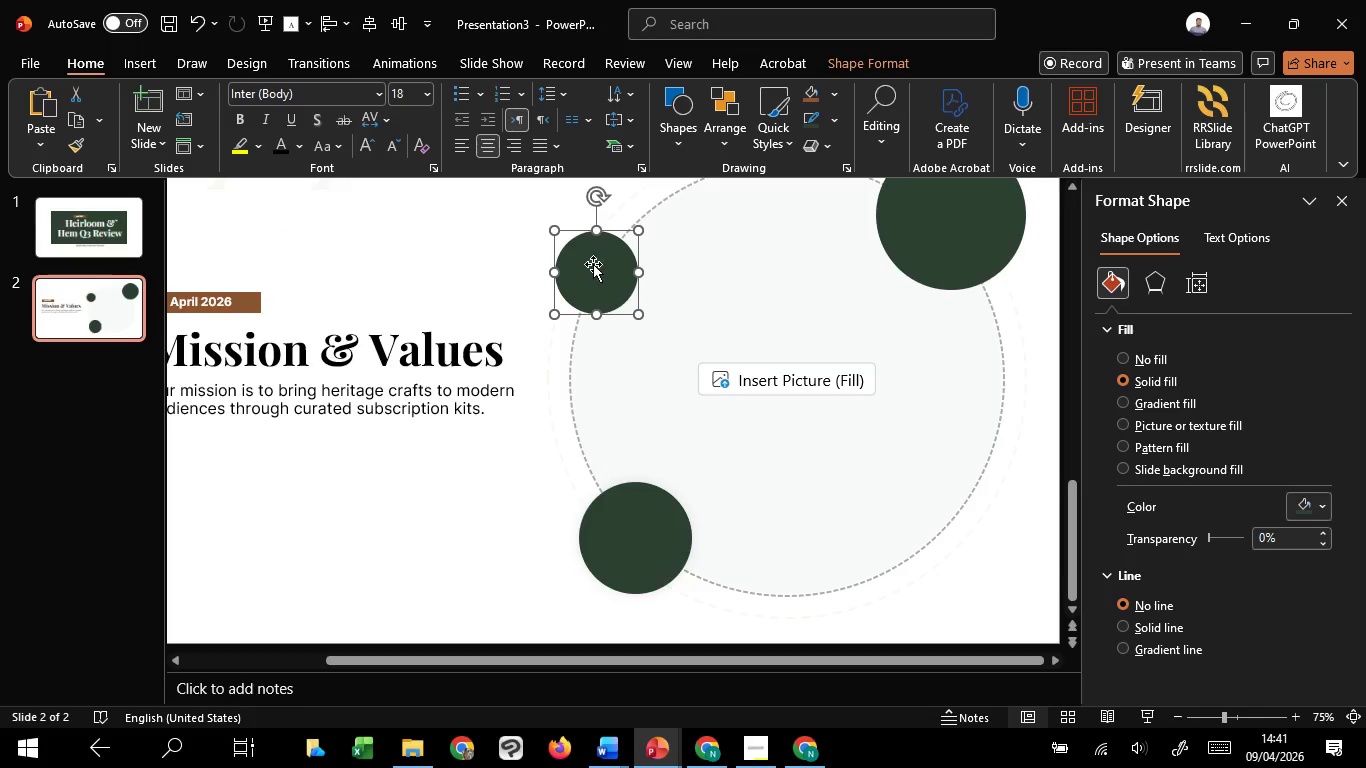 
key(Shift+ShiftLeft)
 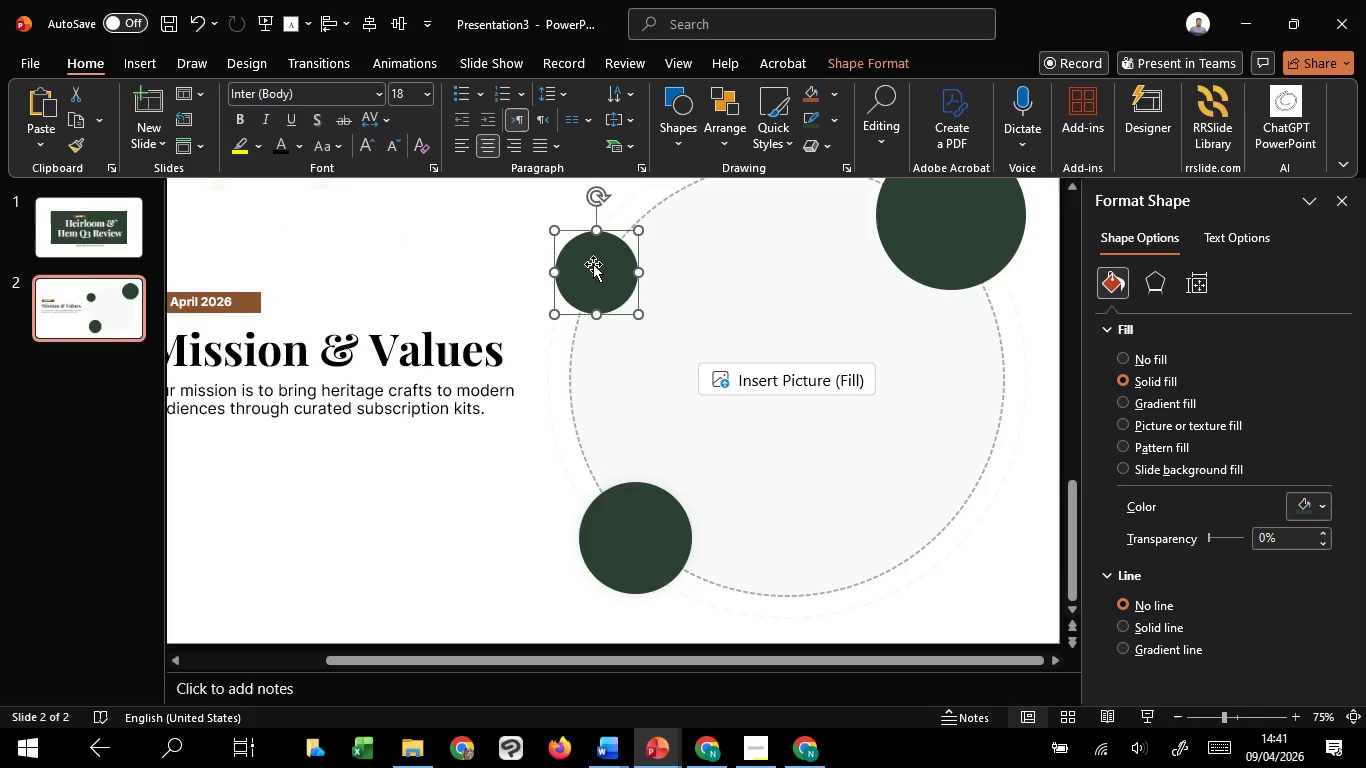 
key(Shift+ShiftLeft)
 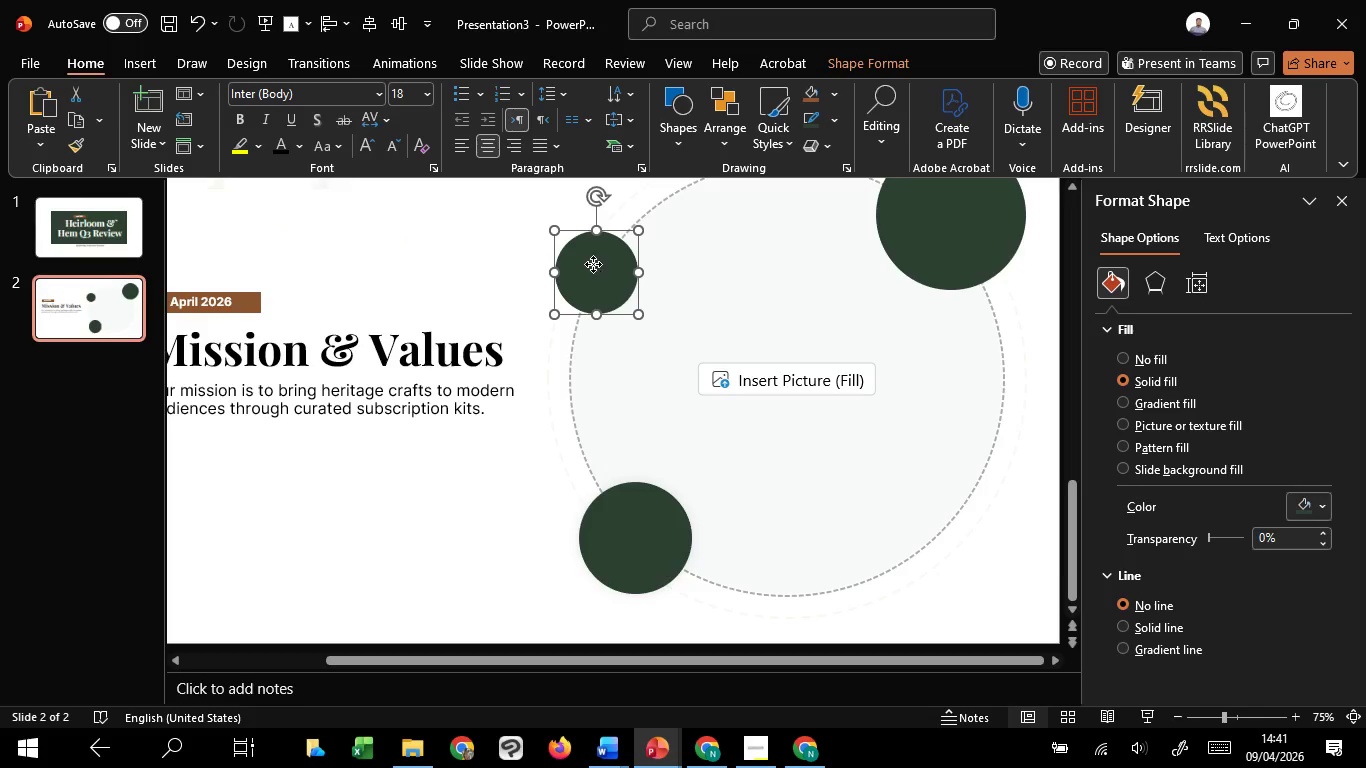 
left_click_drag(start_coordinate=[593, 264], to_coordinate=[608, 231])
 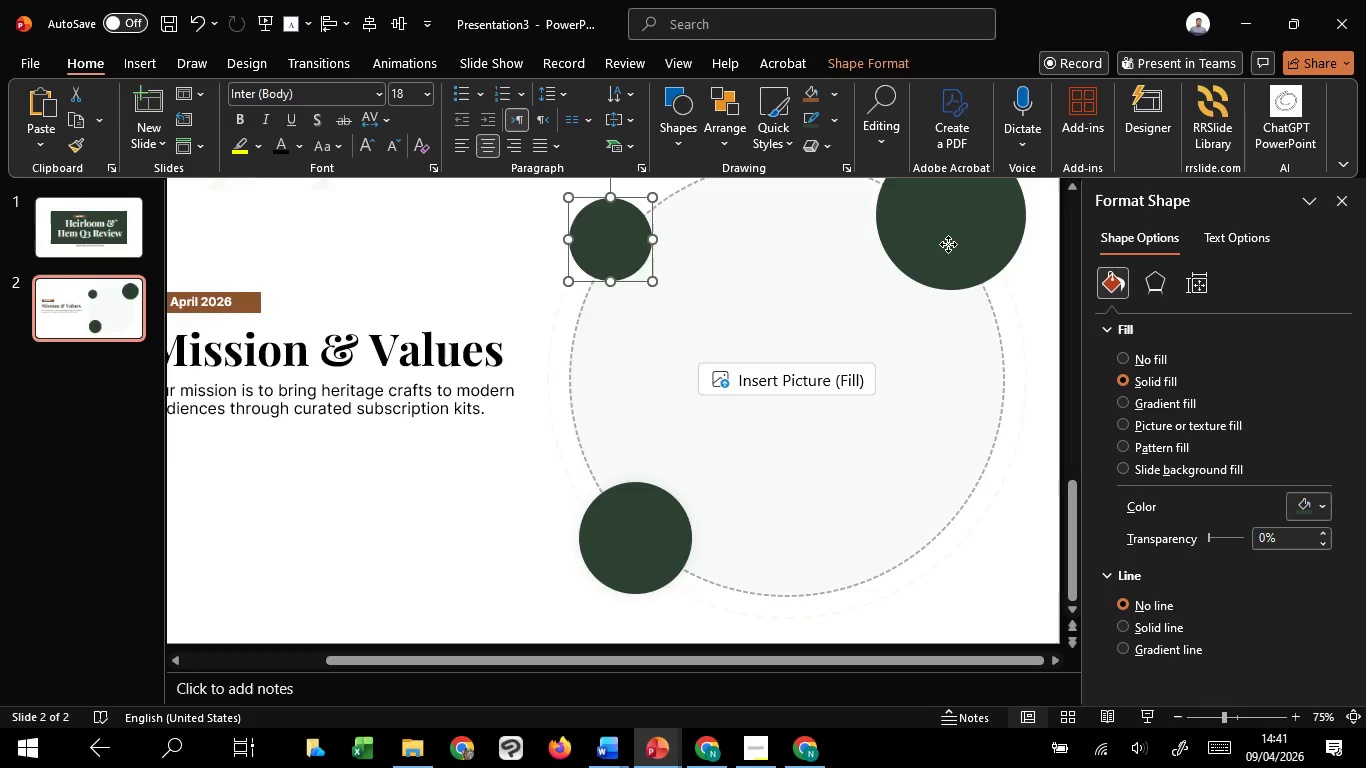 
hold_key(key=ShiftLeft, duration=0.66)
 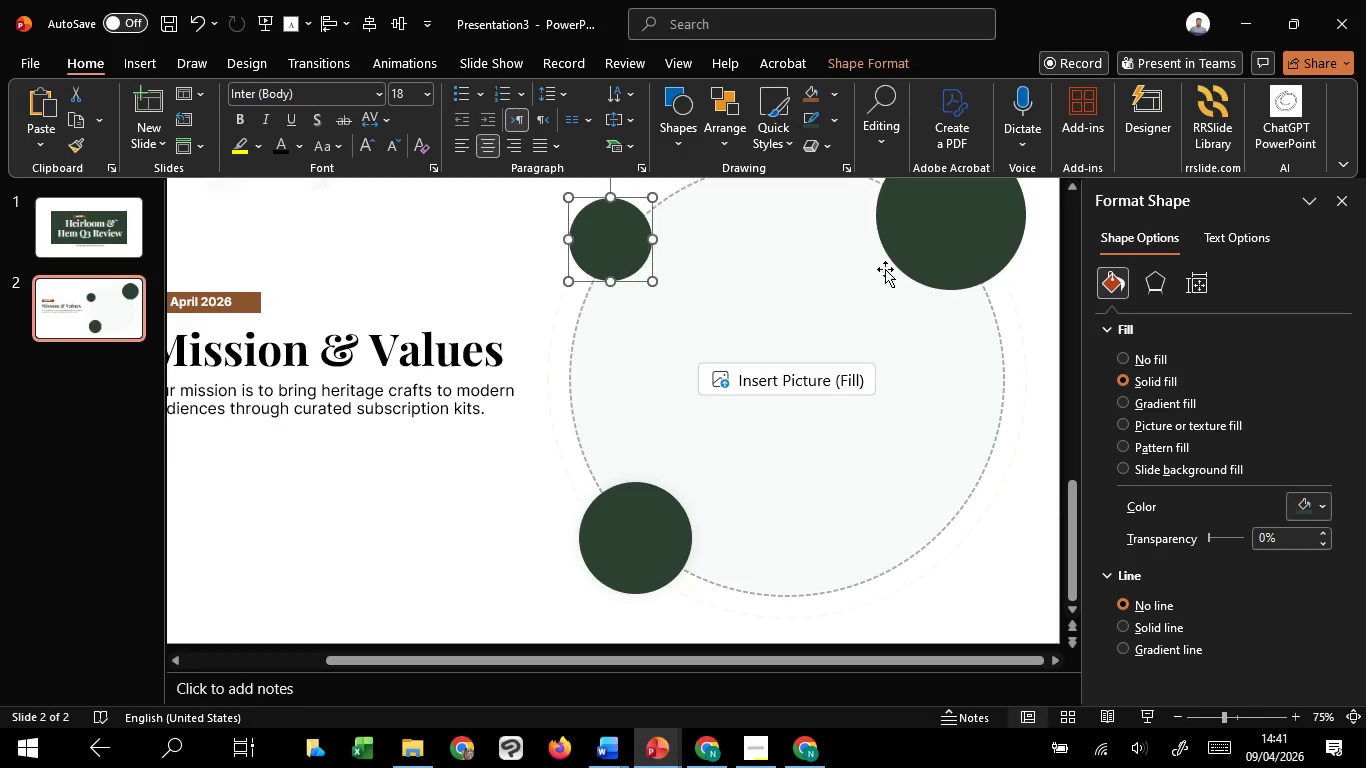 
left_click([948, 244])
 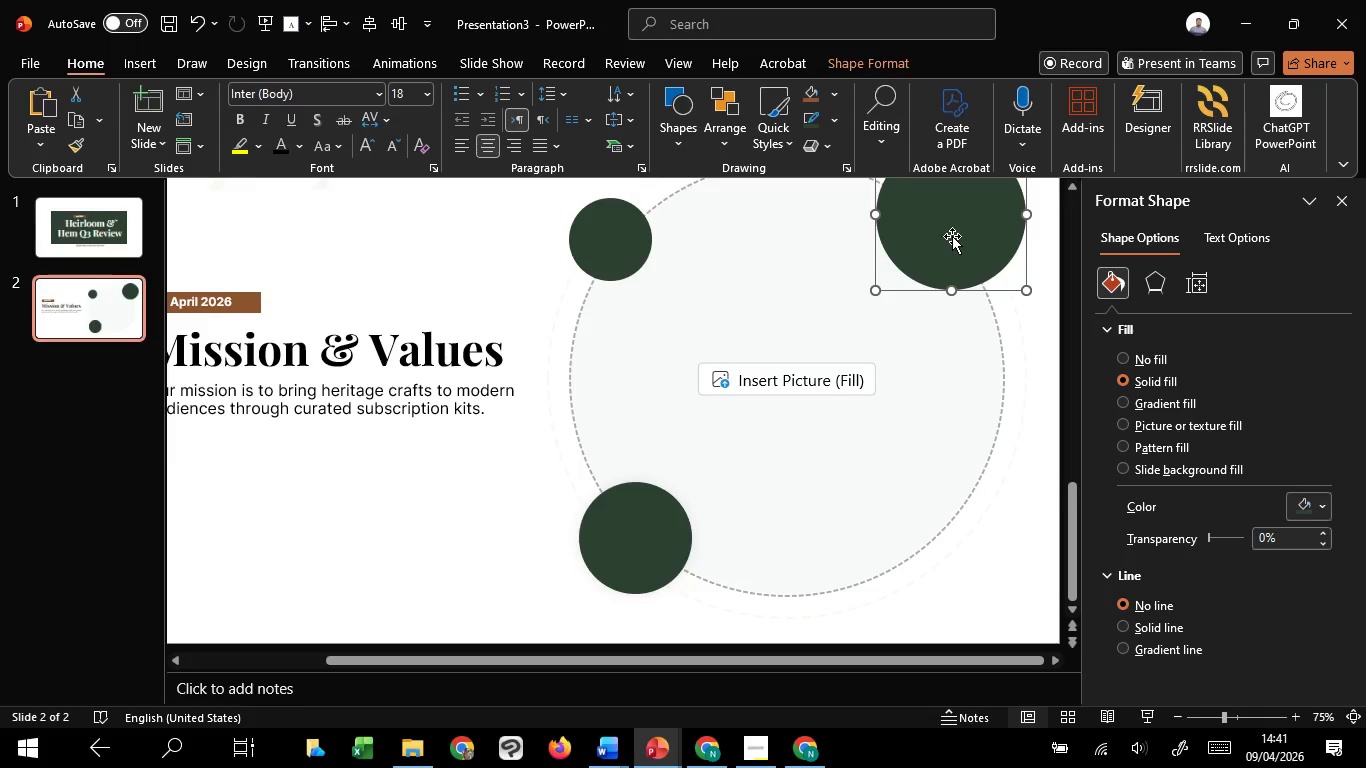 
left_click_drag(start_coordinate=[952, 236], to_coordinate=[983, 309])
 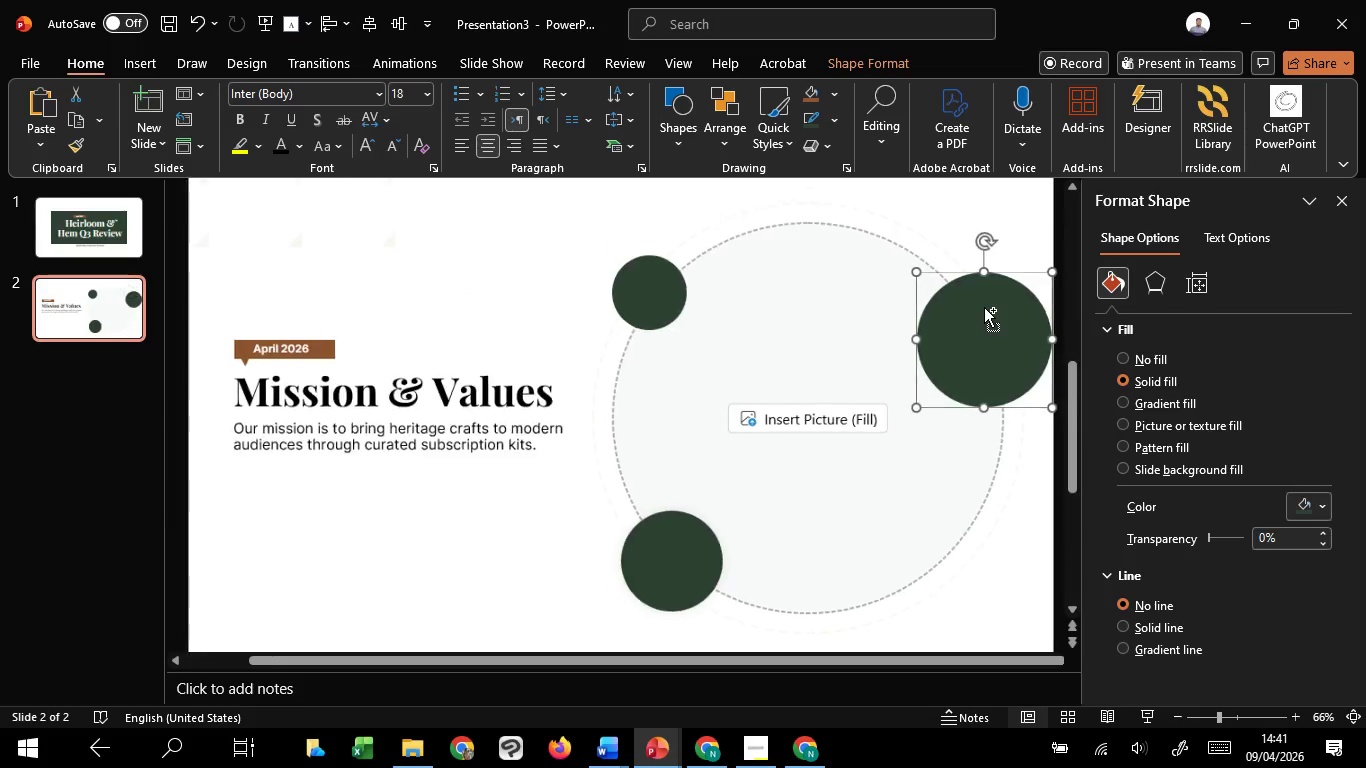 
hold_key(key=ShiftLeft, duration=0.86)
 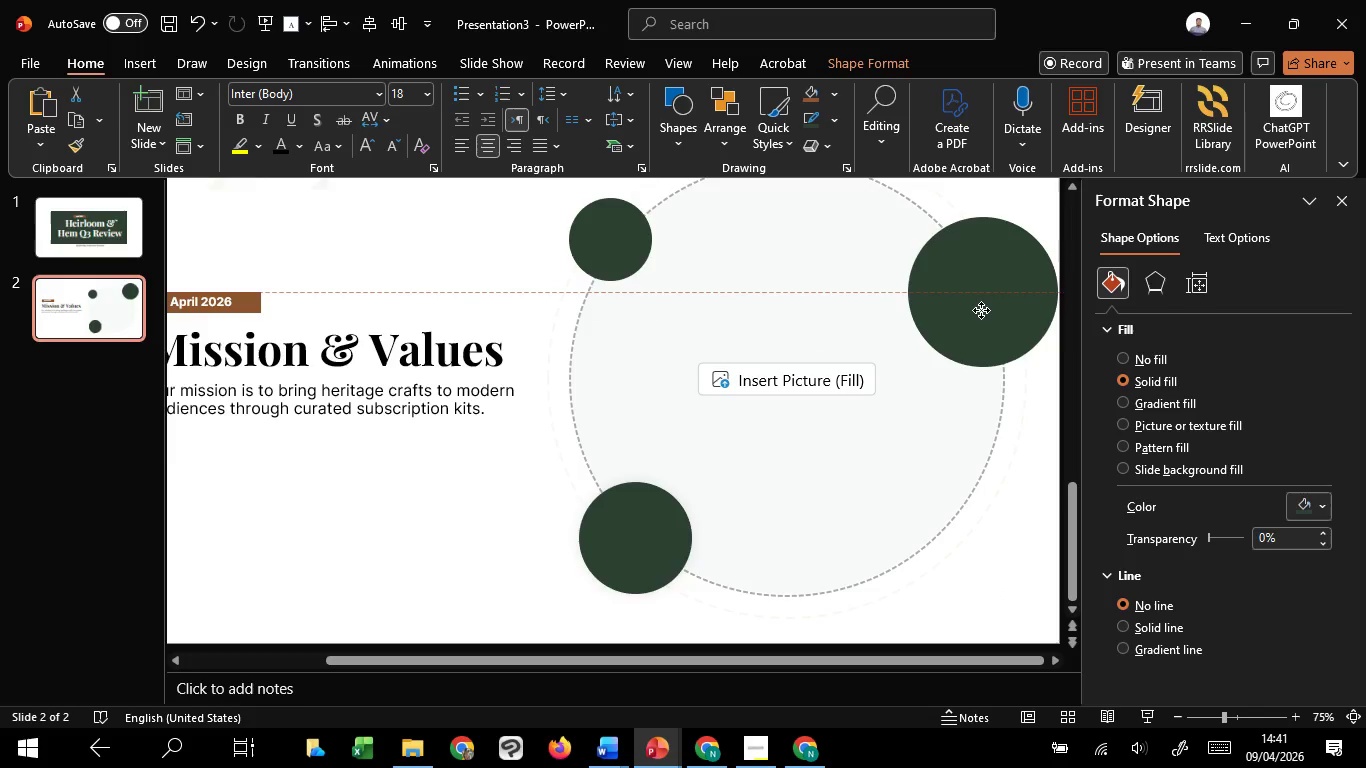 
hold_key(key=ControlLeft, duration=1.45)
scroll: coordinate [984, 307], scroll_direction: down, amount: 1.0
 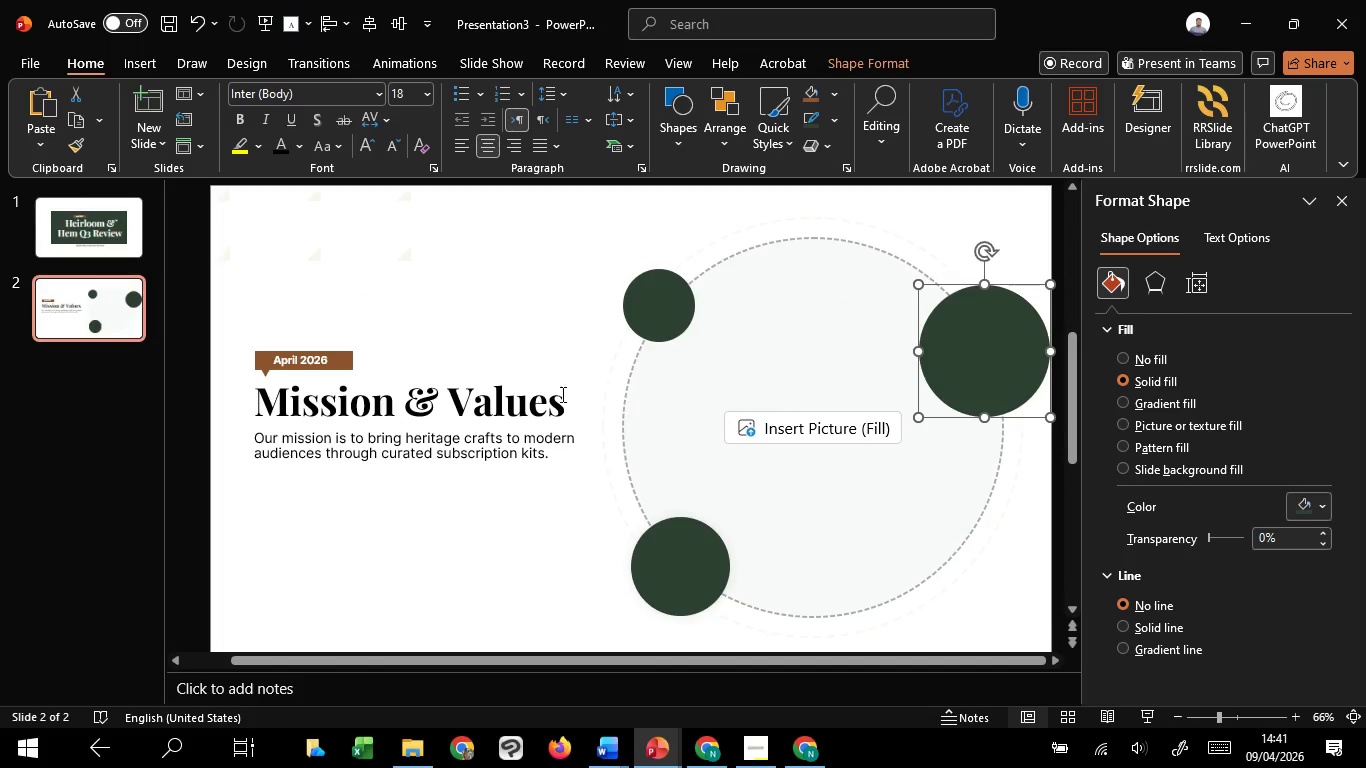 
left_click([341, 369])
 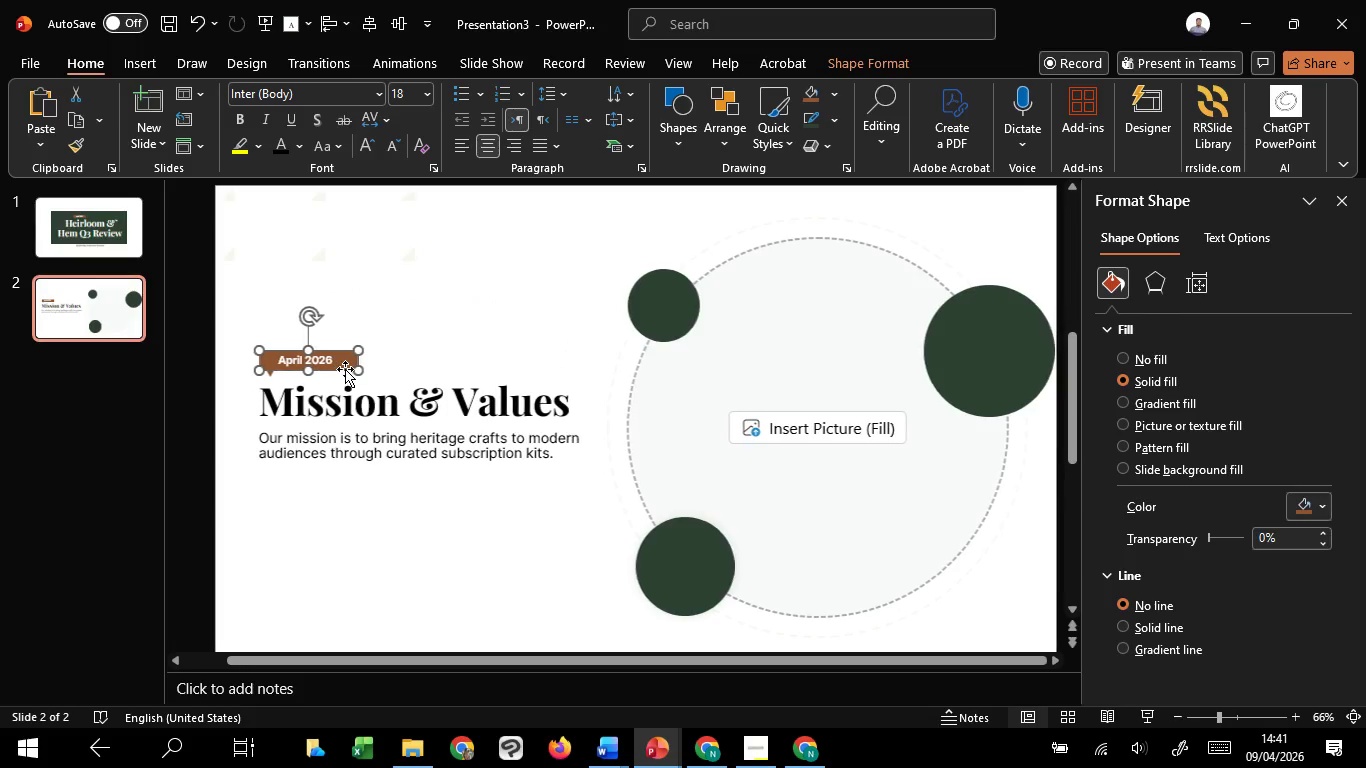 
hold_key(key=ShiftLeft, duration=1.52)
left_click([409, 415])
 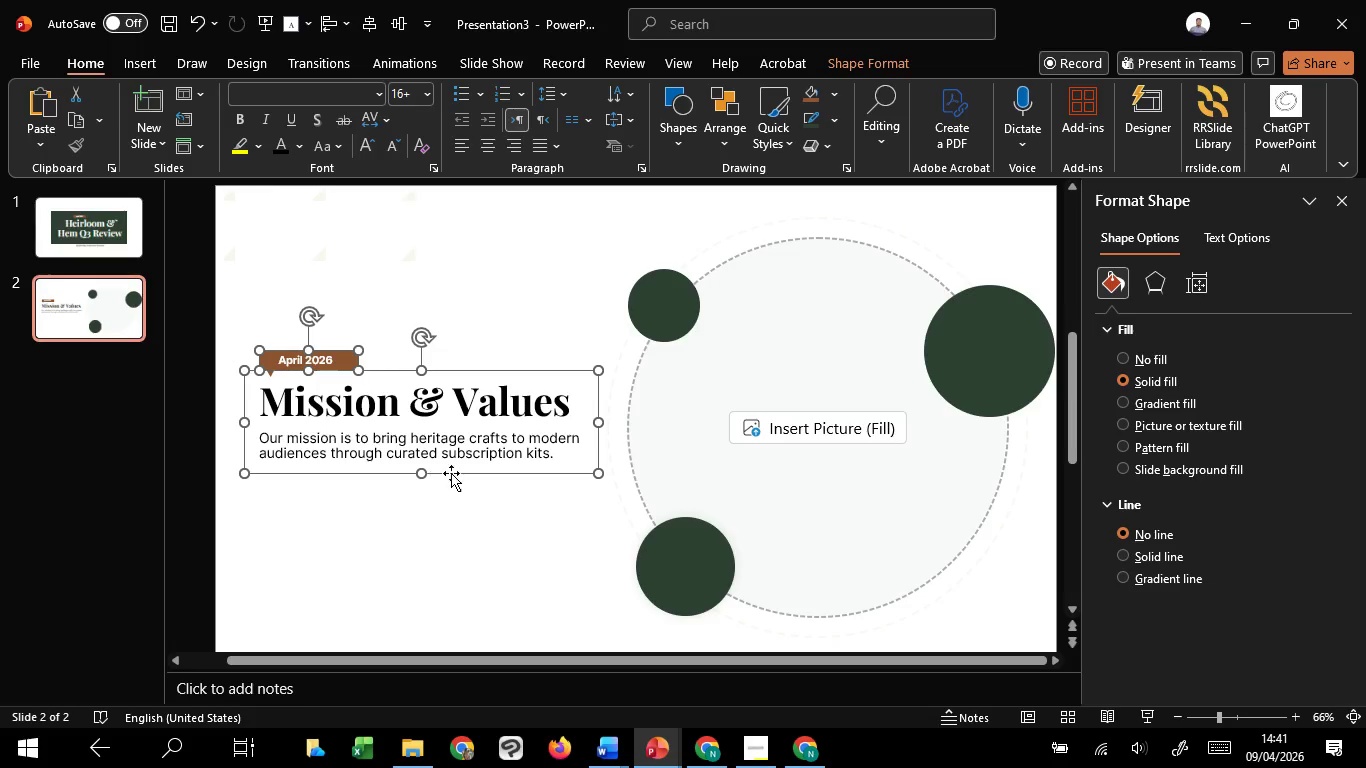 
left_click_drag(start_coordinate=[451, 473], to_coordinate=[451, 480])
 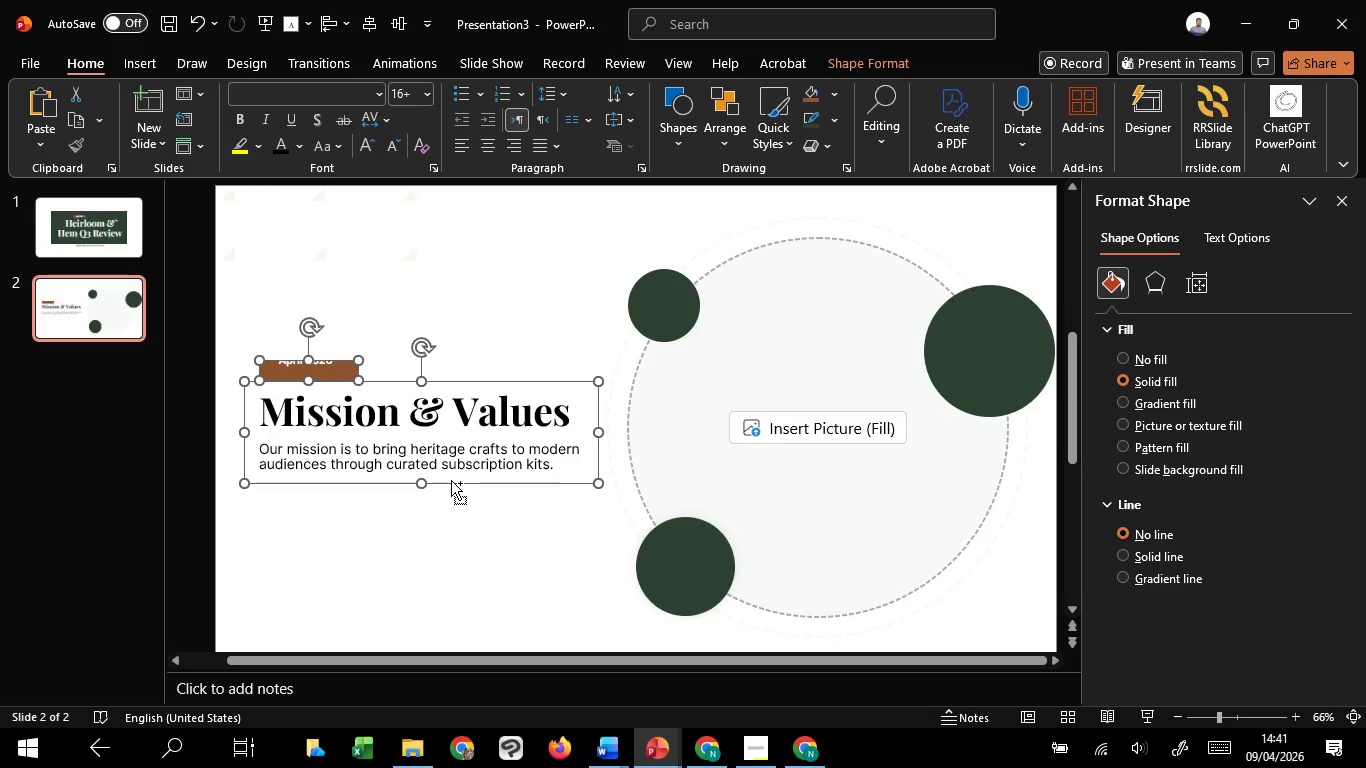 
hold_key(key=ShiftLeft, duration=1.48)
 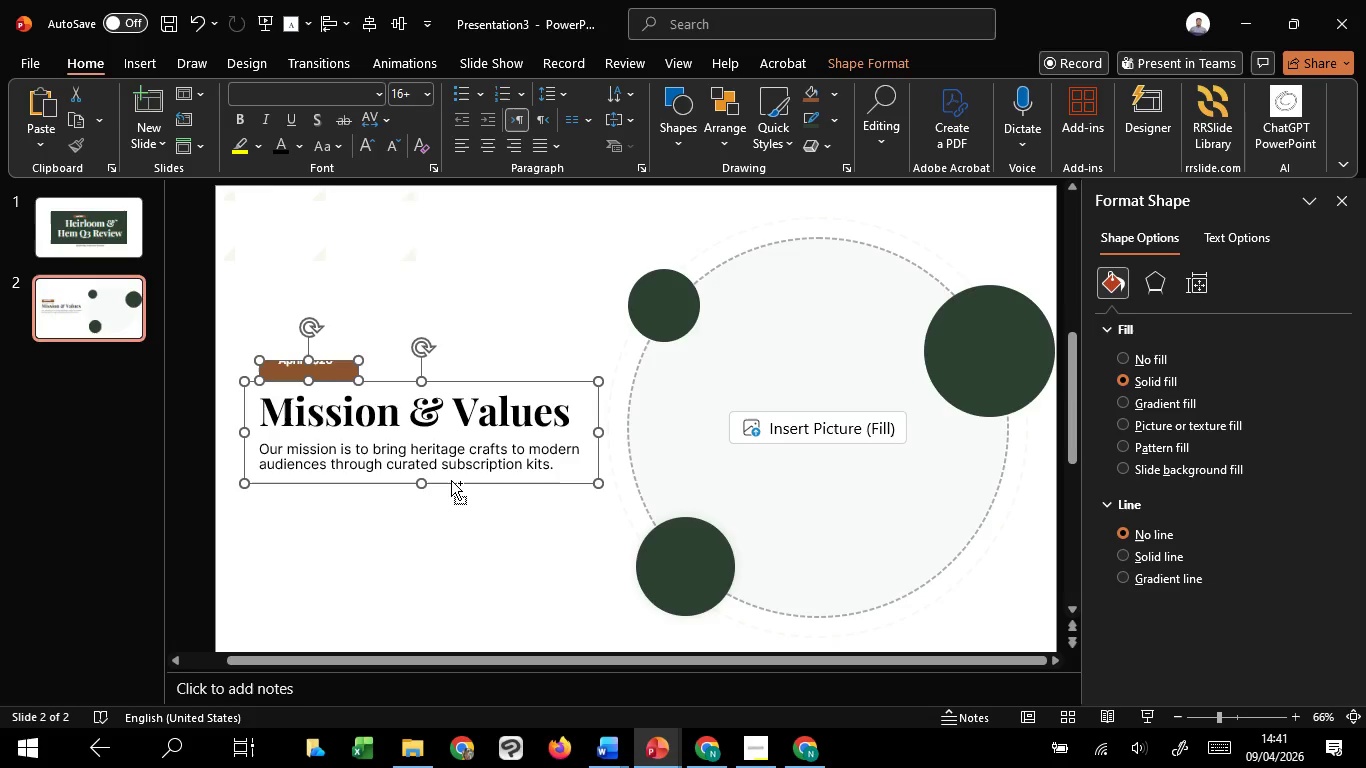 
key(Control+Z)
 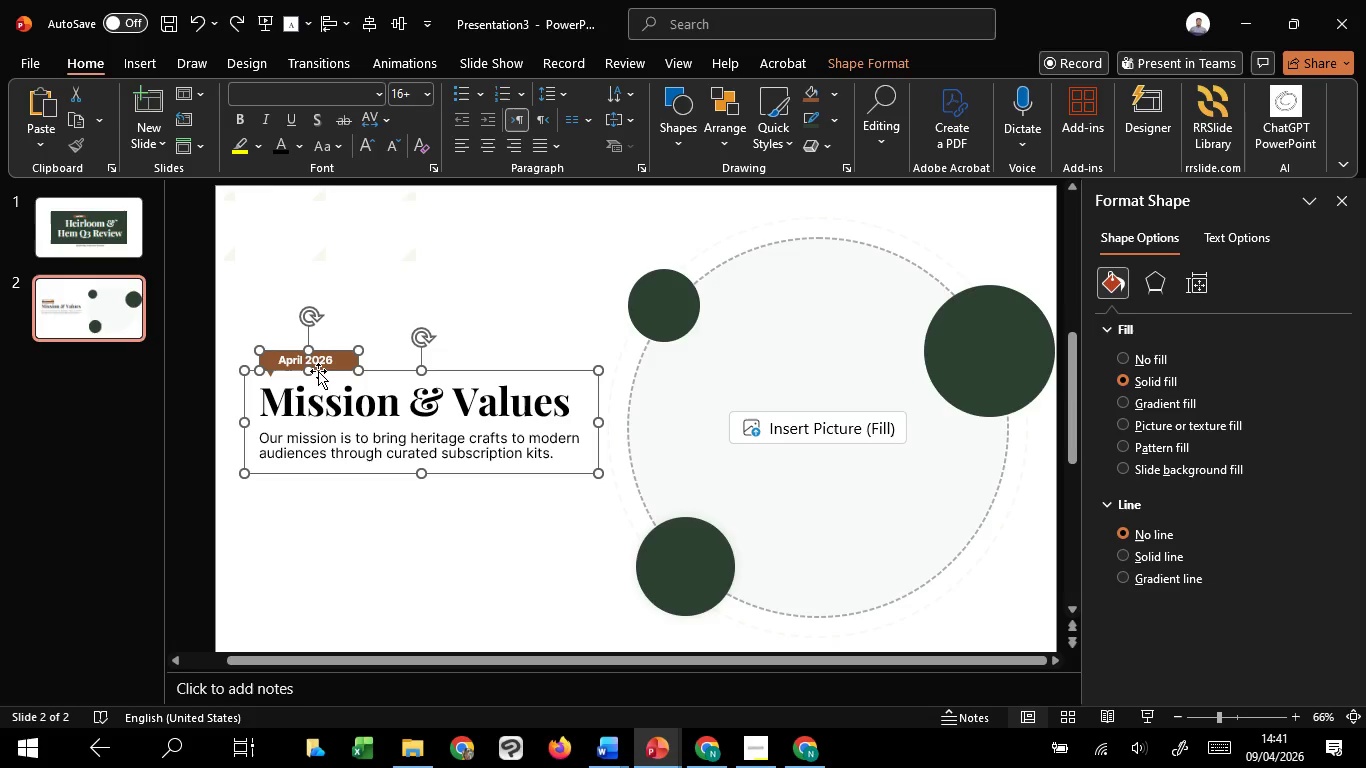 
hold_key(key=ShiftLeft, duration=1.52)
left_click([327, 362])
 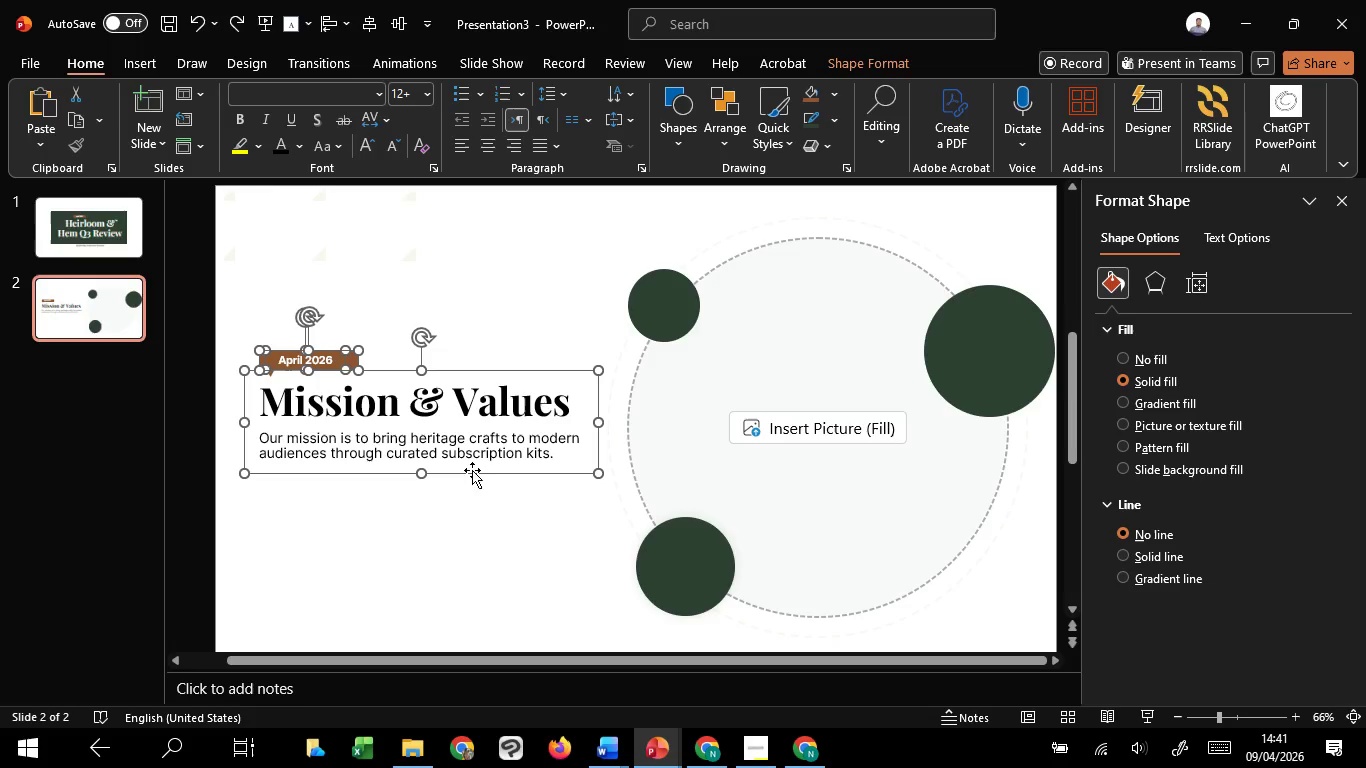 
left_click_drag(start_coordinate=[472, 470], to_coordinate=[471, 483])
 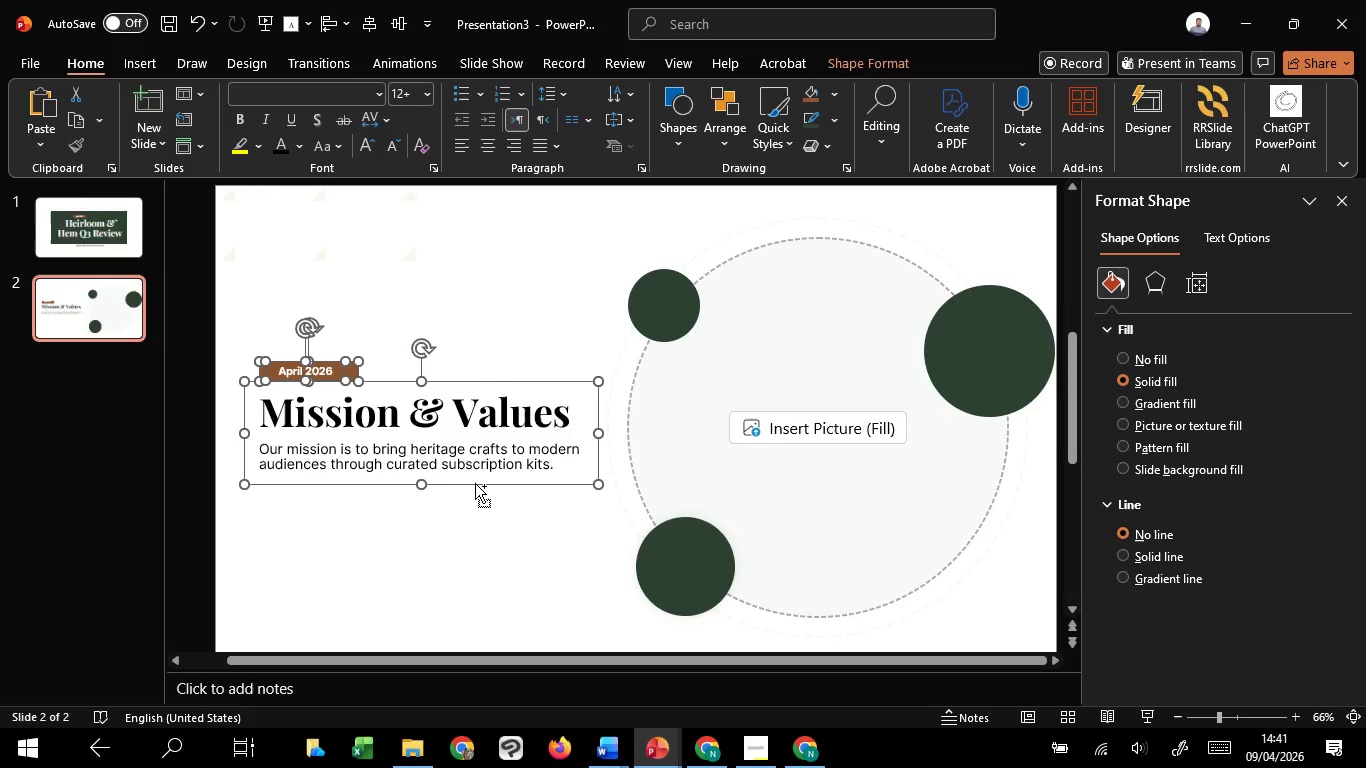 
hold_key(key=ShiftLeft, duration=1.5)
 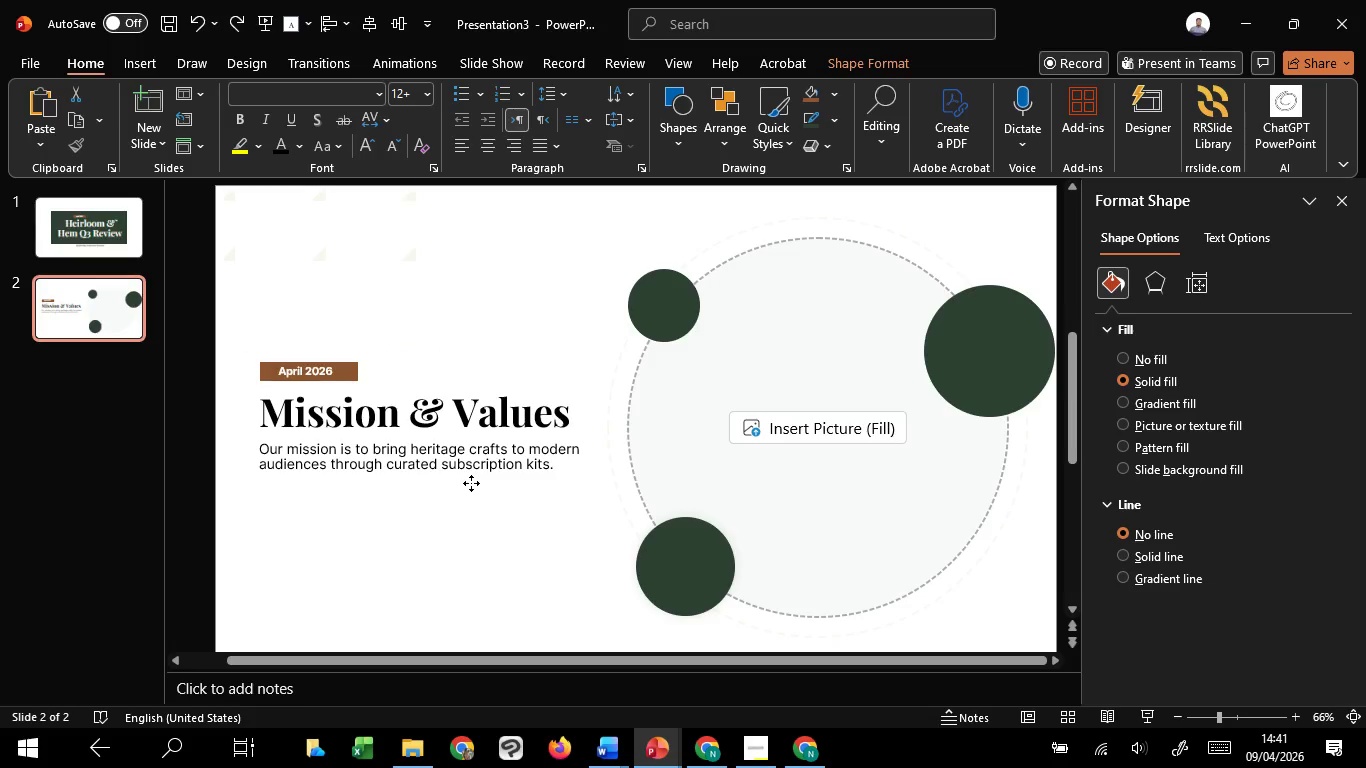 
key(Shift+ShiftLeft)
 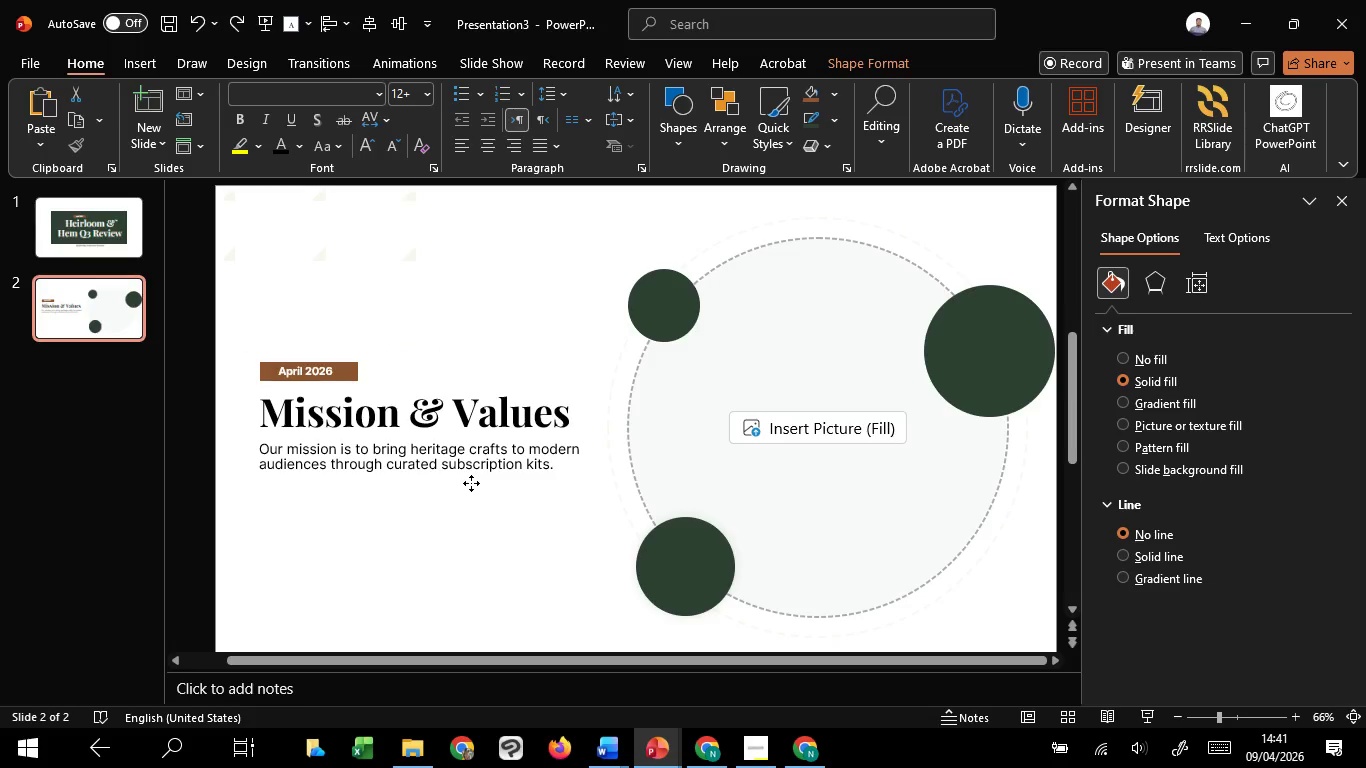 
key(Shift+ShiftLeft)
 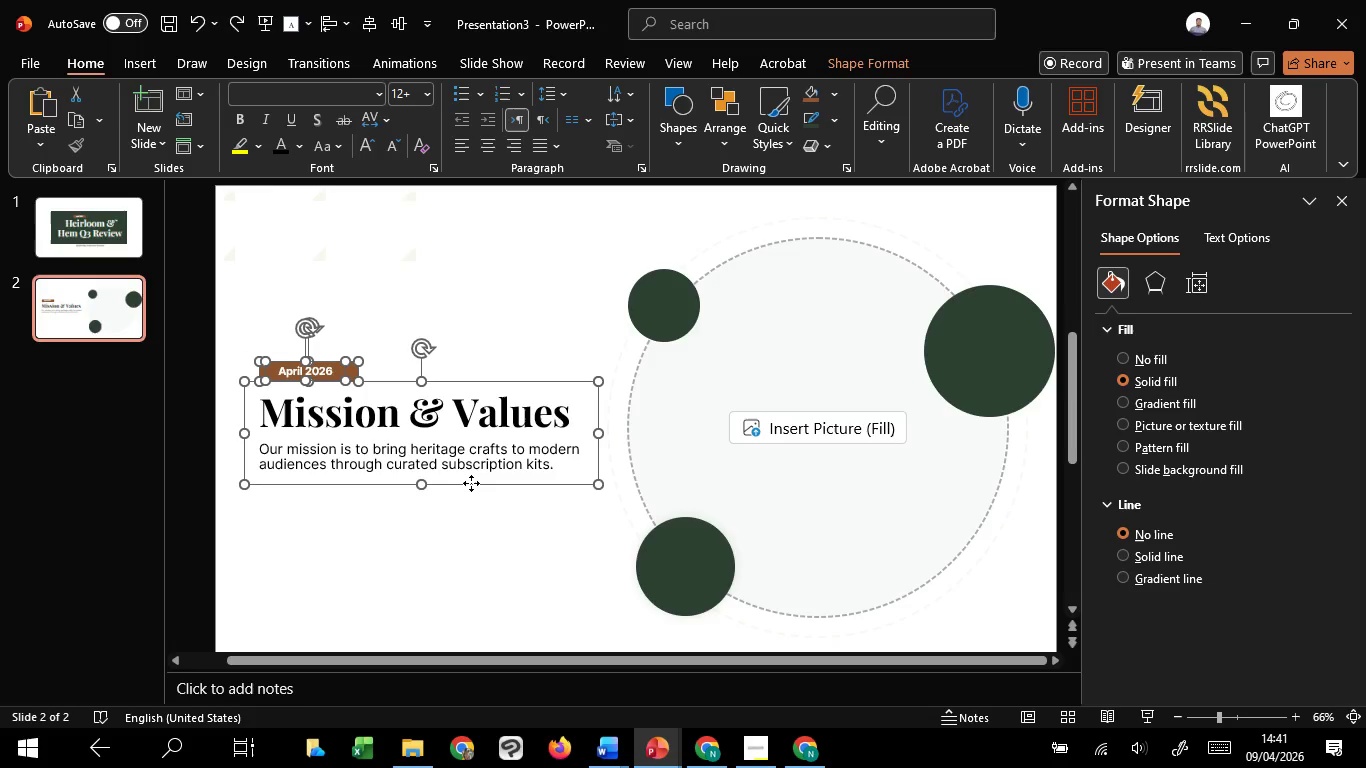 
key(Shift+ShiftLeft)
 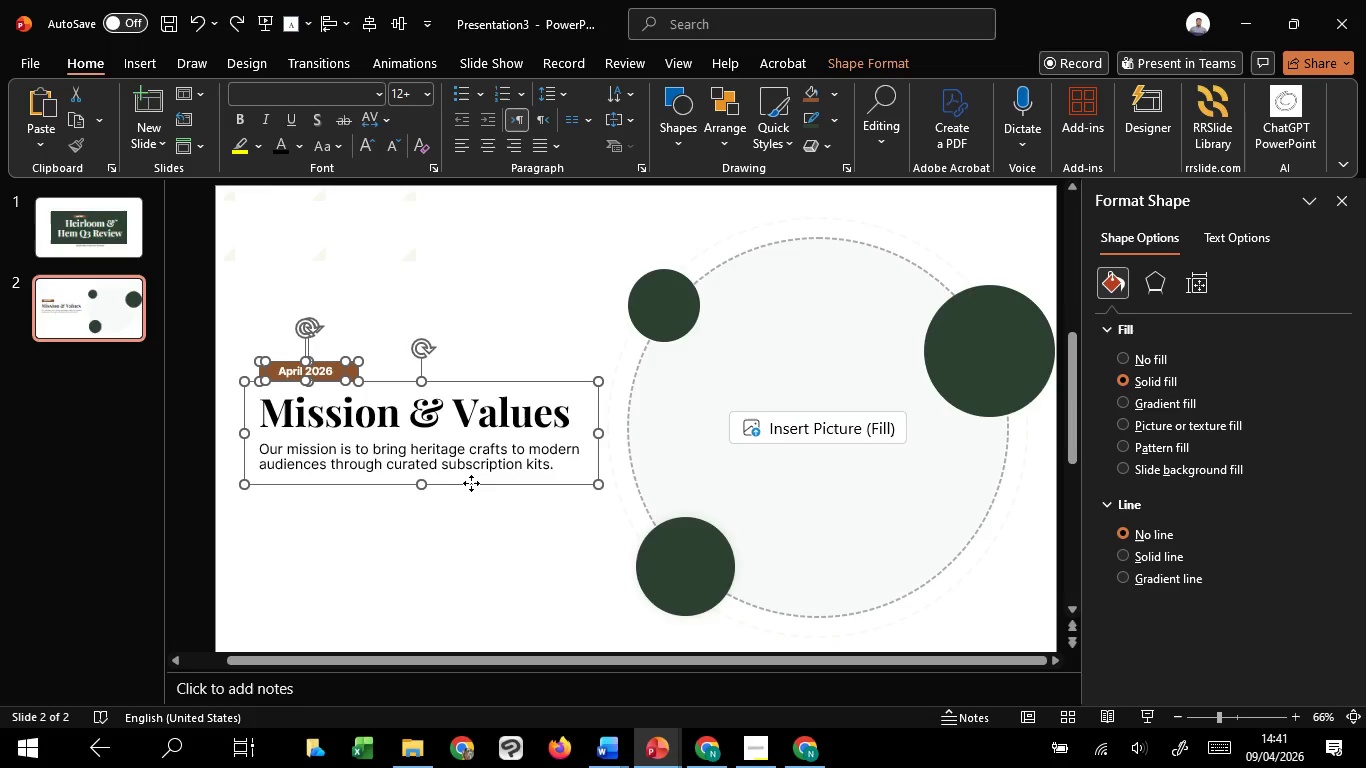 
key(Shift+ShiftLeft)
 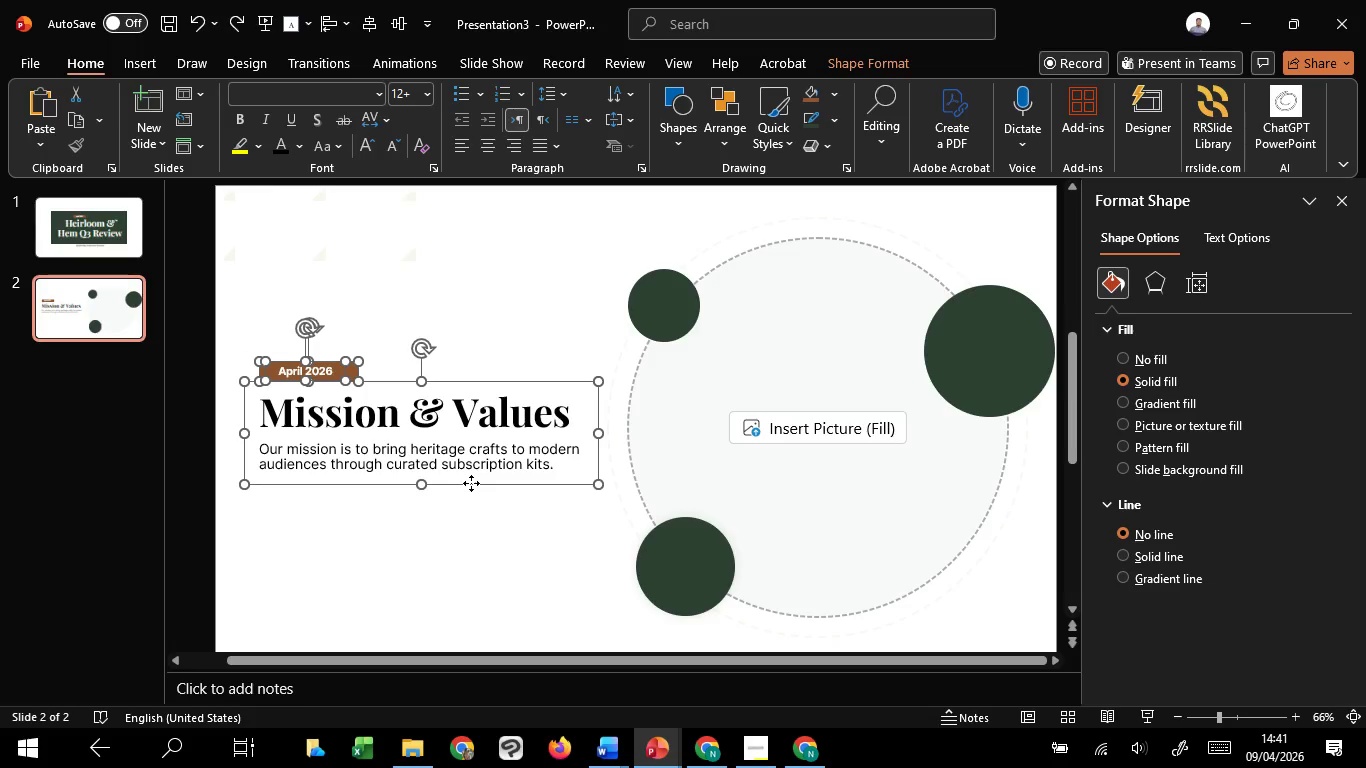 
key(Shift+ShiftLeft)
 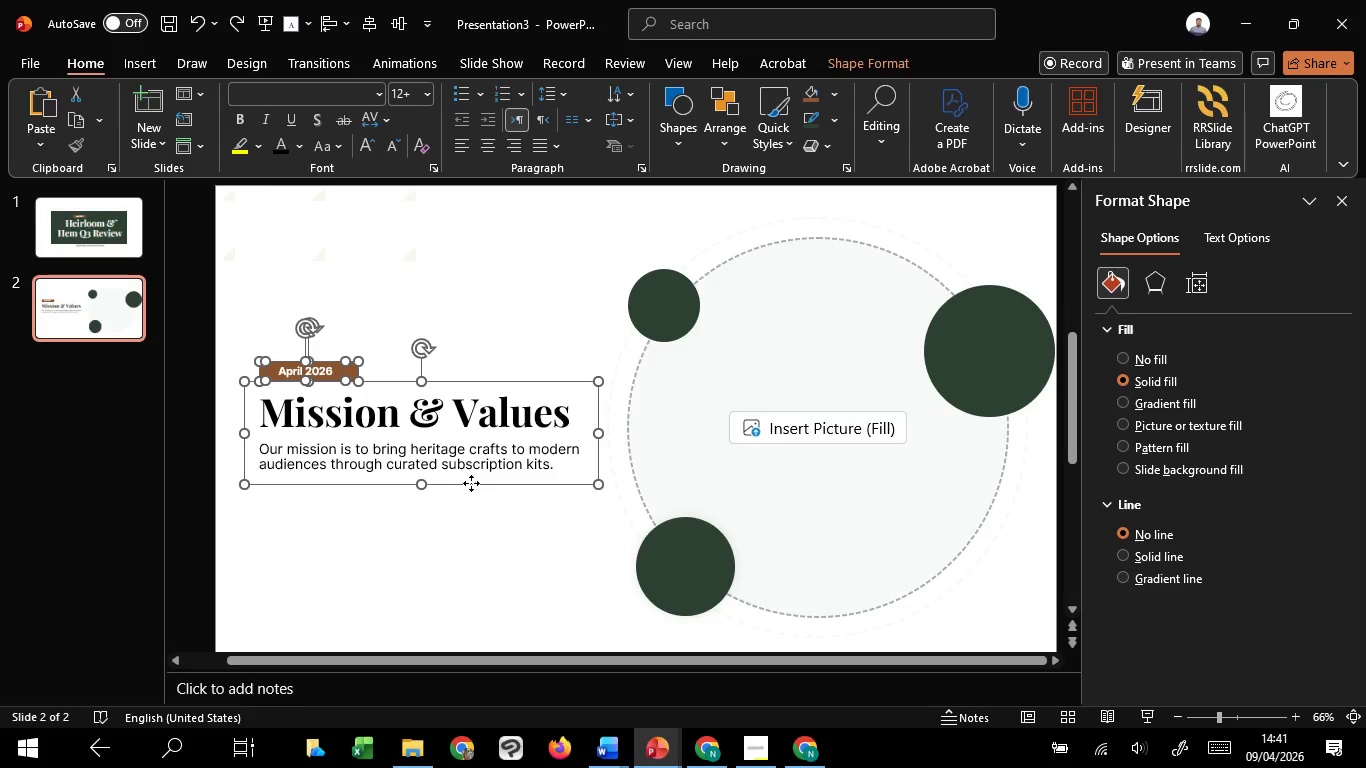 
key(Shift+ShiftLeft)
 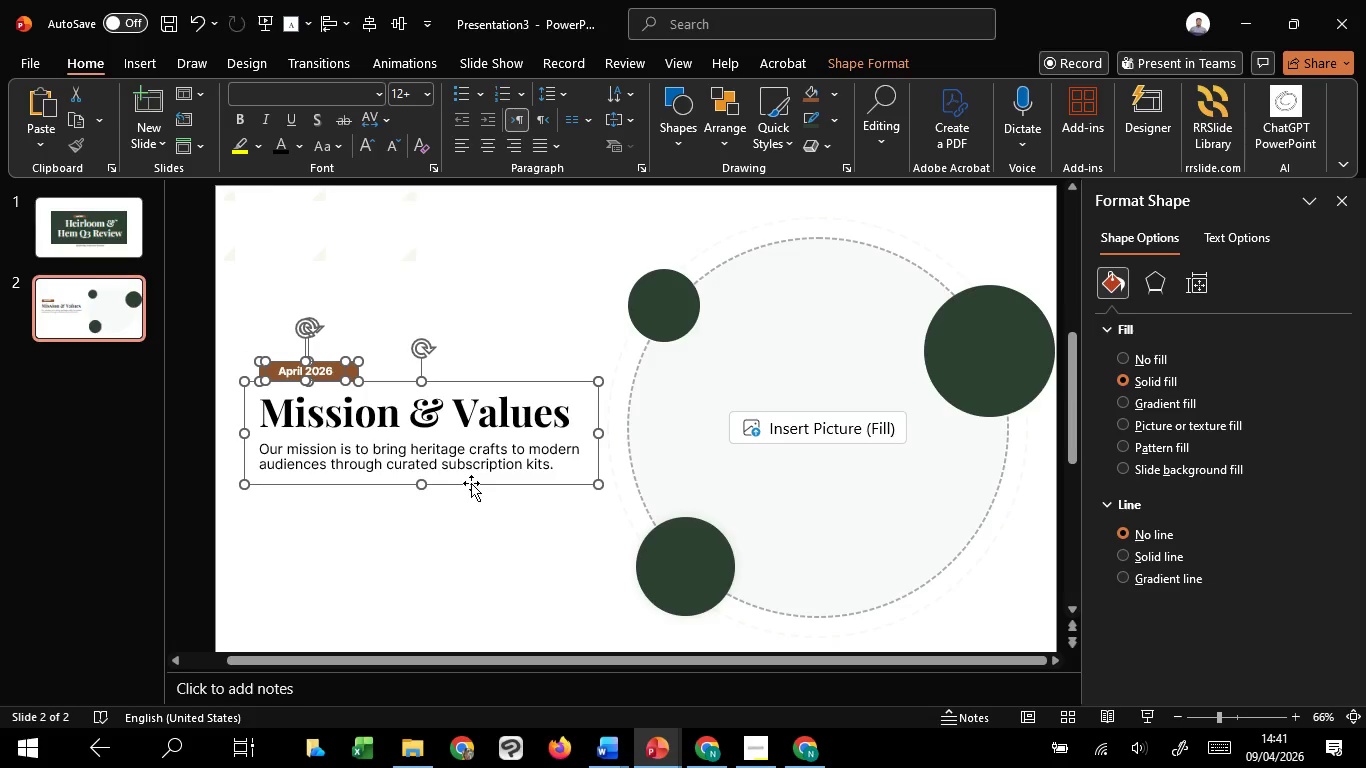 
key(Shift+ShiftLeft)
 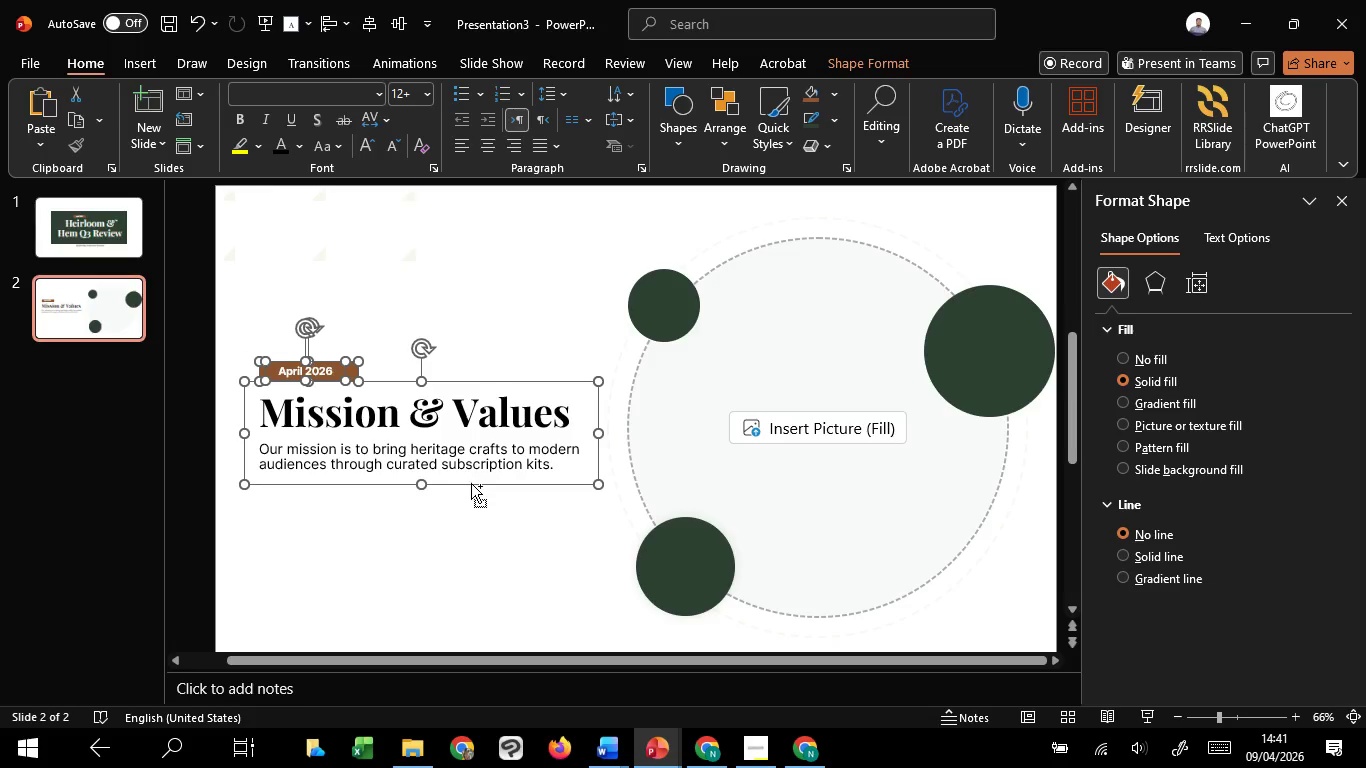 
key(Control+Z)
 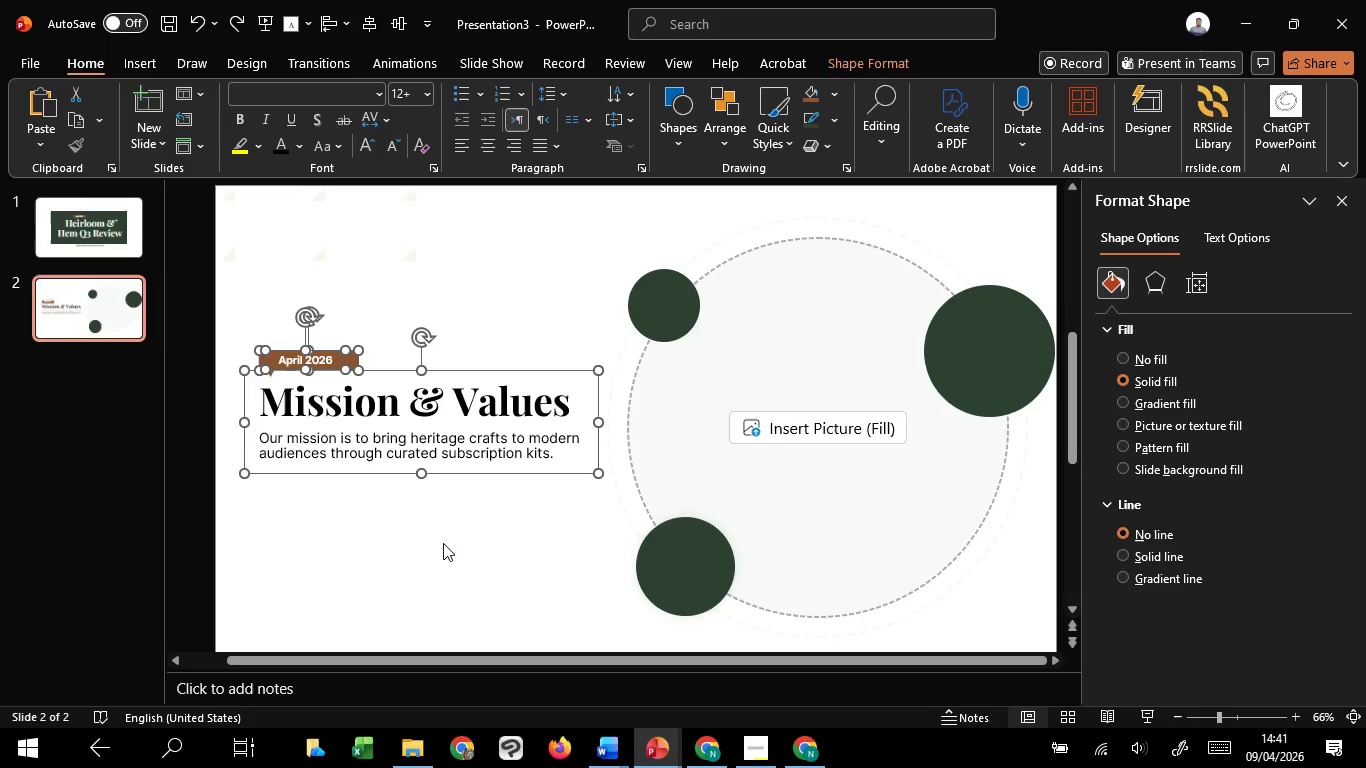 
left_click([443, 543])
 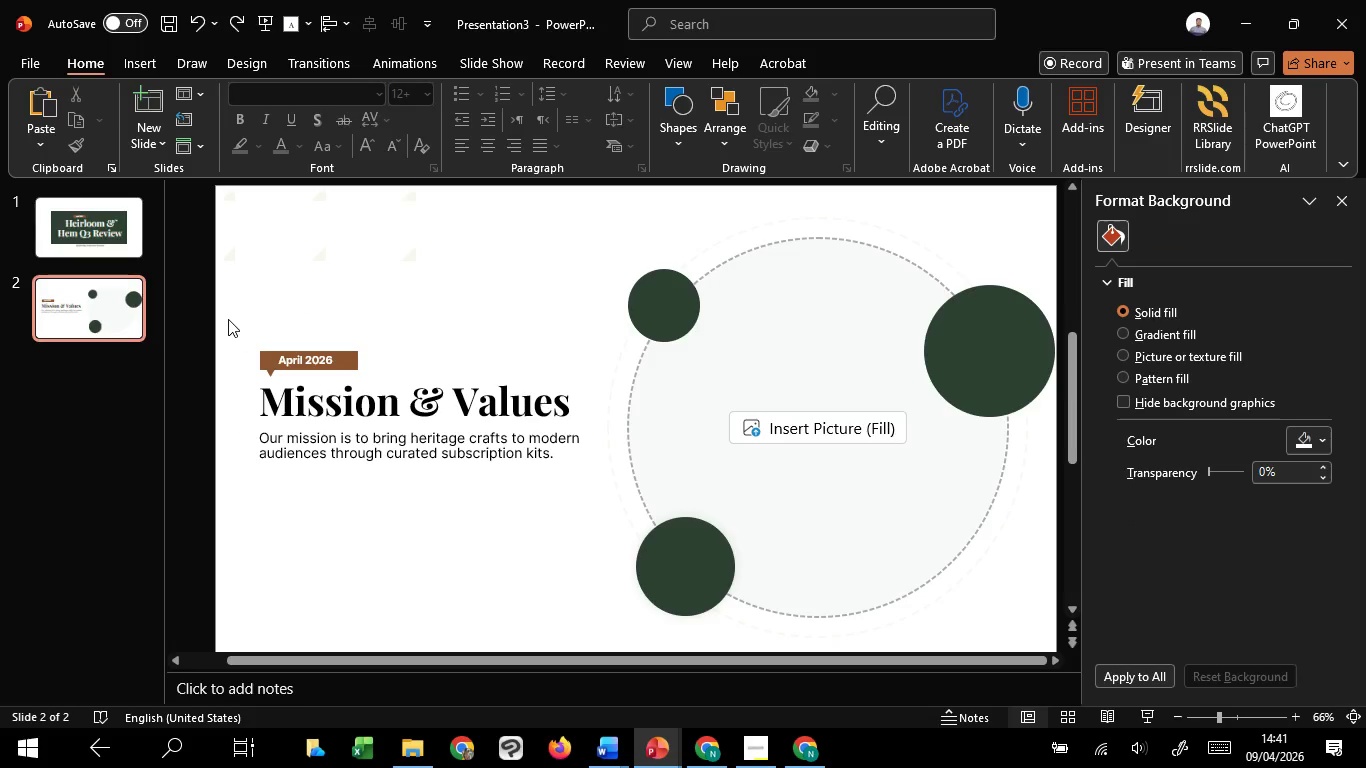 
left_click_drag(start_coordinate=[228, 319], to_coordinate=[463, 437])
 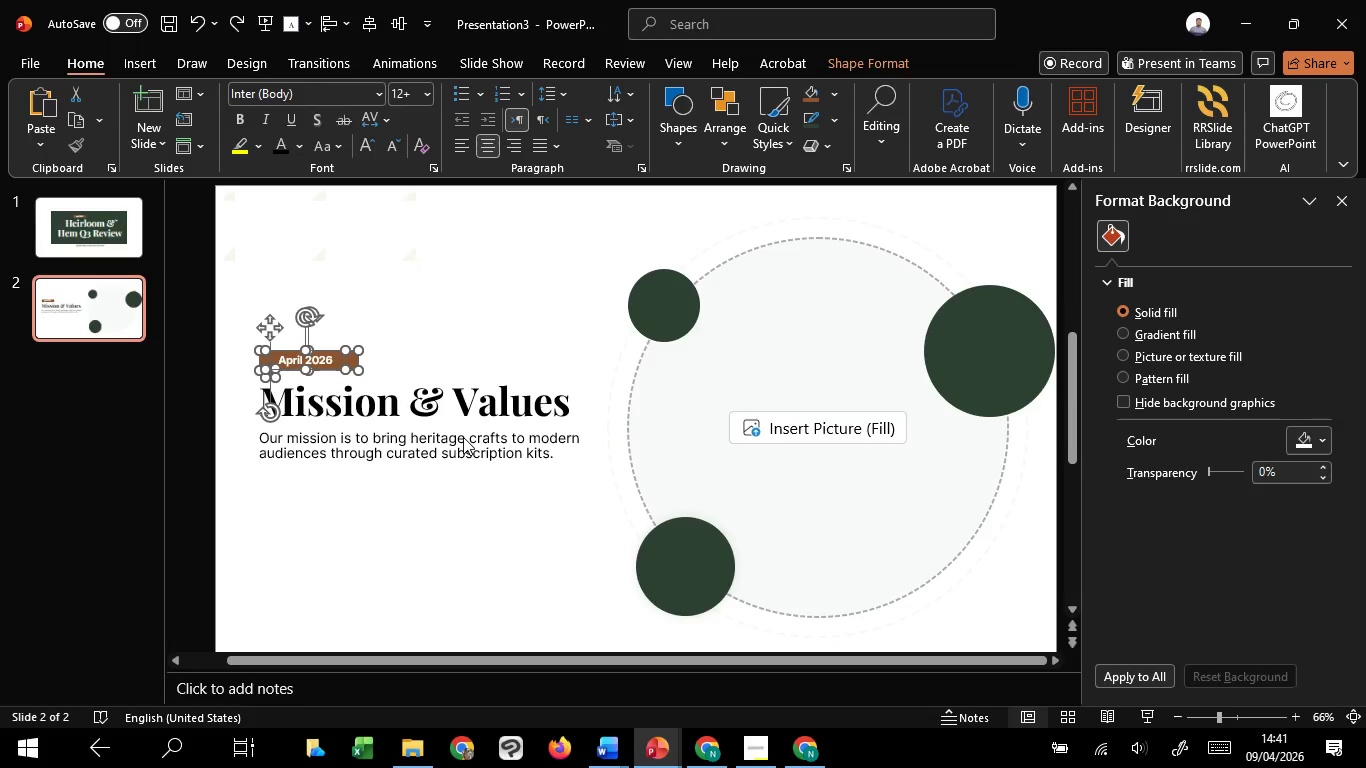 
key(Control+G)
 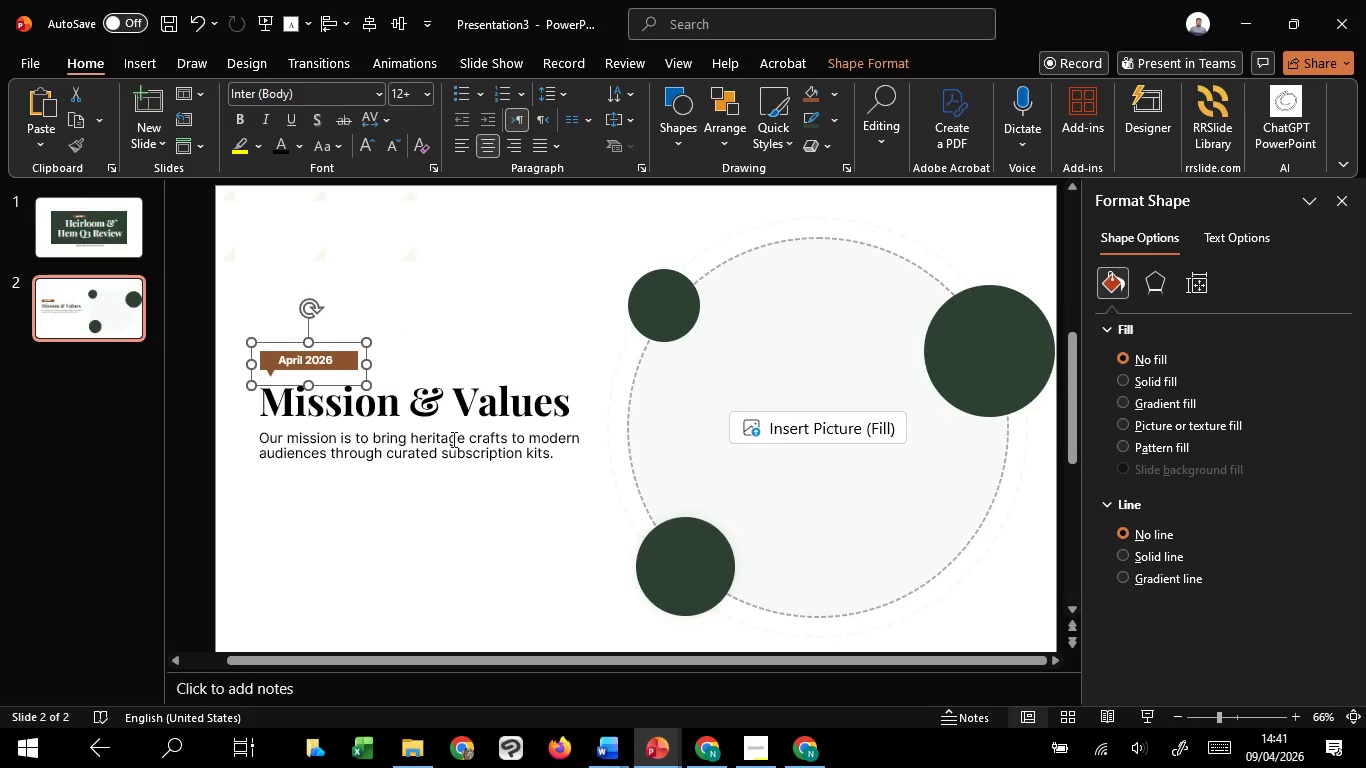 
hold_key(key=ShiftLeft, duration=1.51)
left_click_drag(start_coordinate=[464, 472], to_coordinate=[463, 480])
 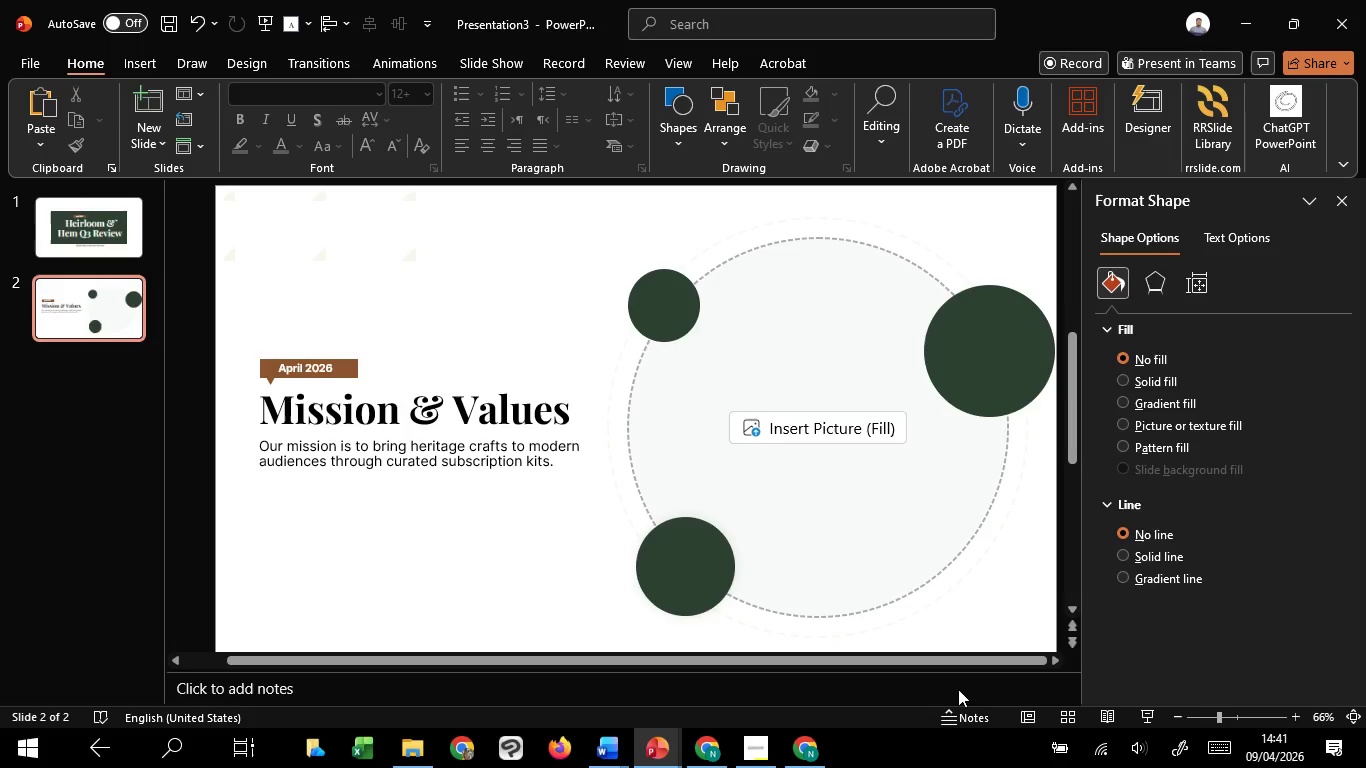 
hold_key(key=ShiftLeft, duration=1.5)
 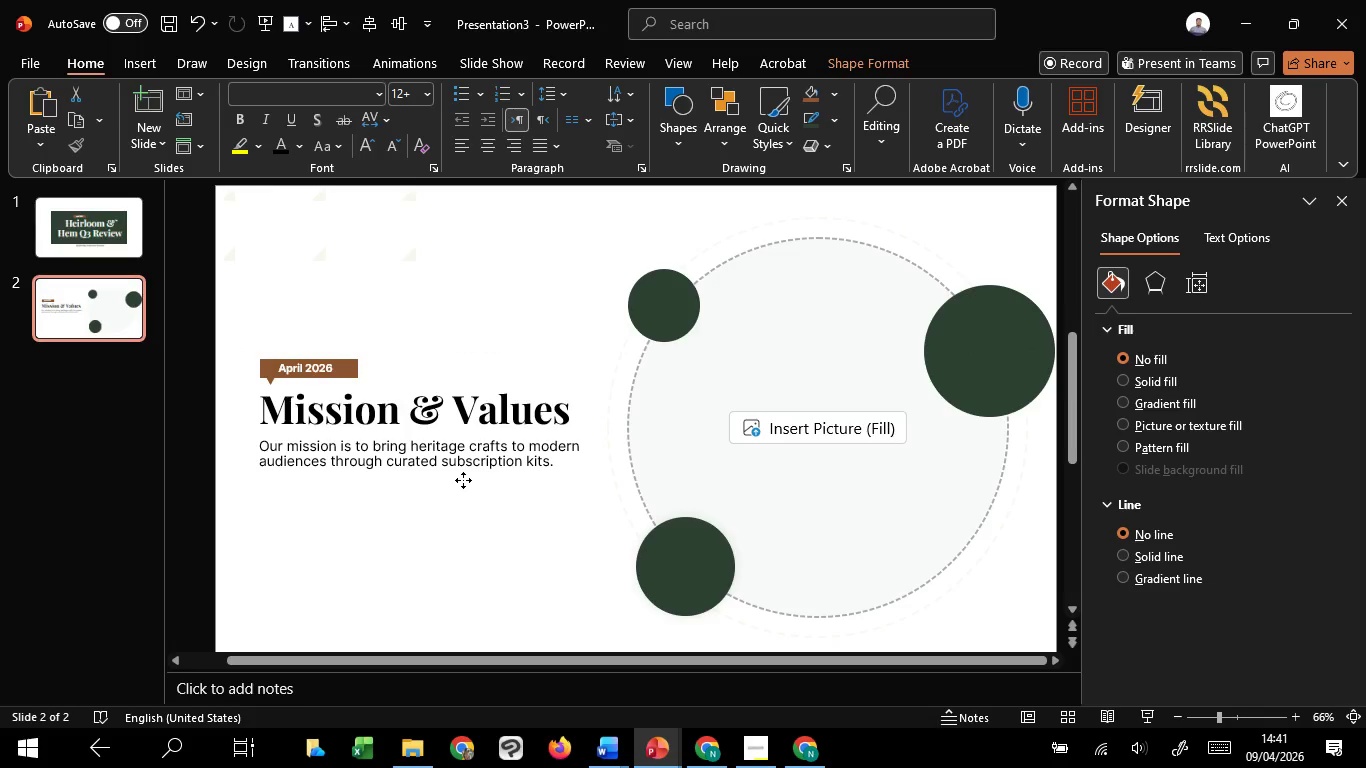 
hold_key(key=ShiftLeft, duration=1.41)
 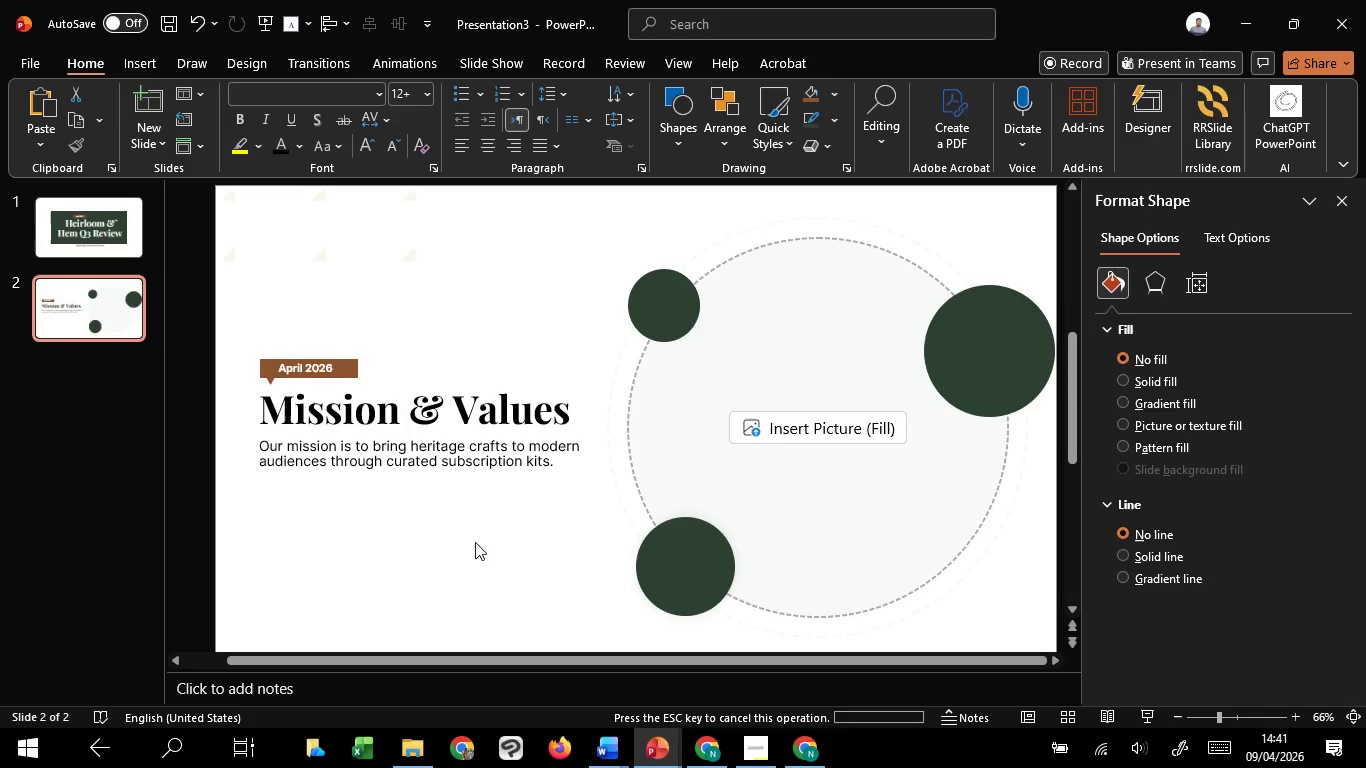 
left_click([475, 542])
 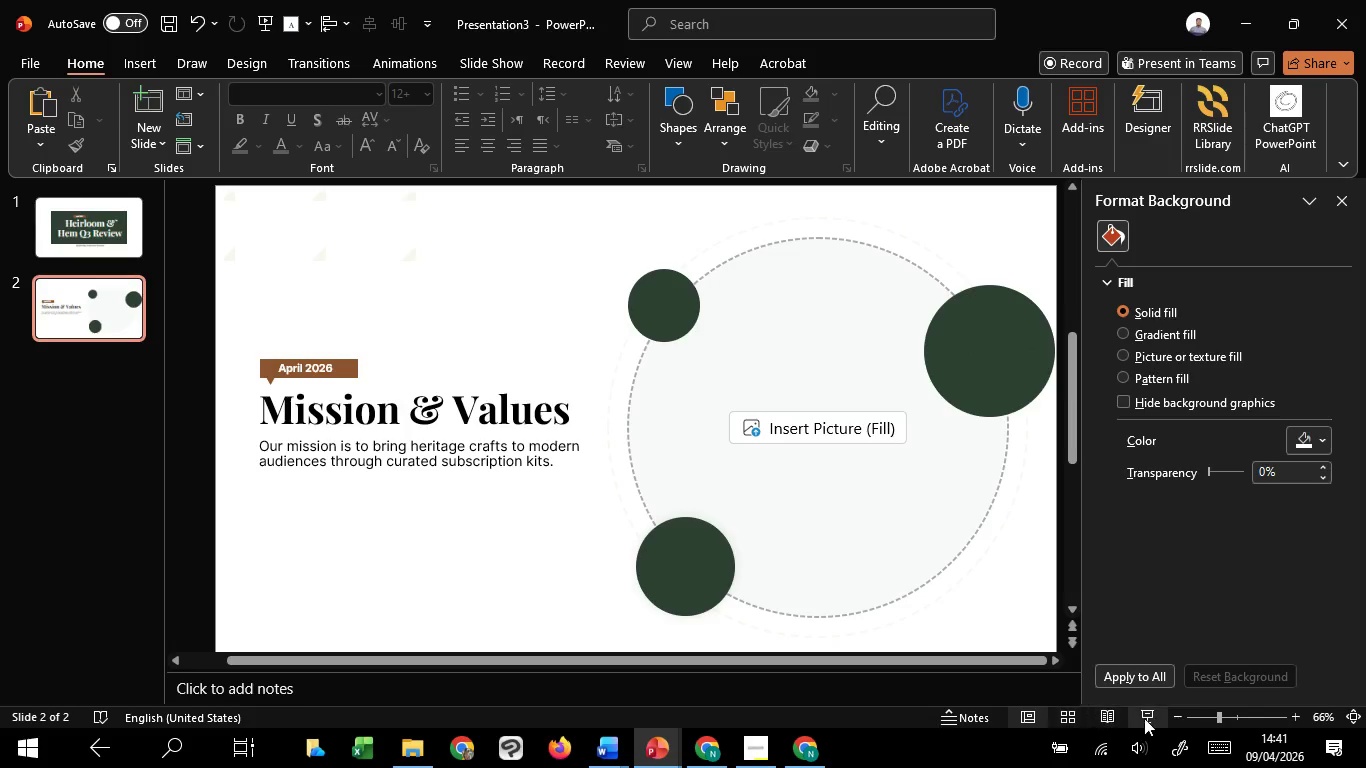 
left_click([1145, 718])
 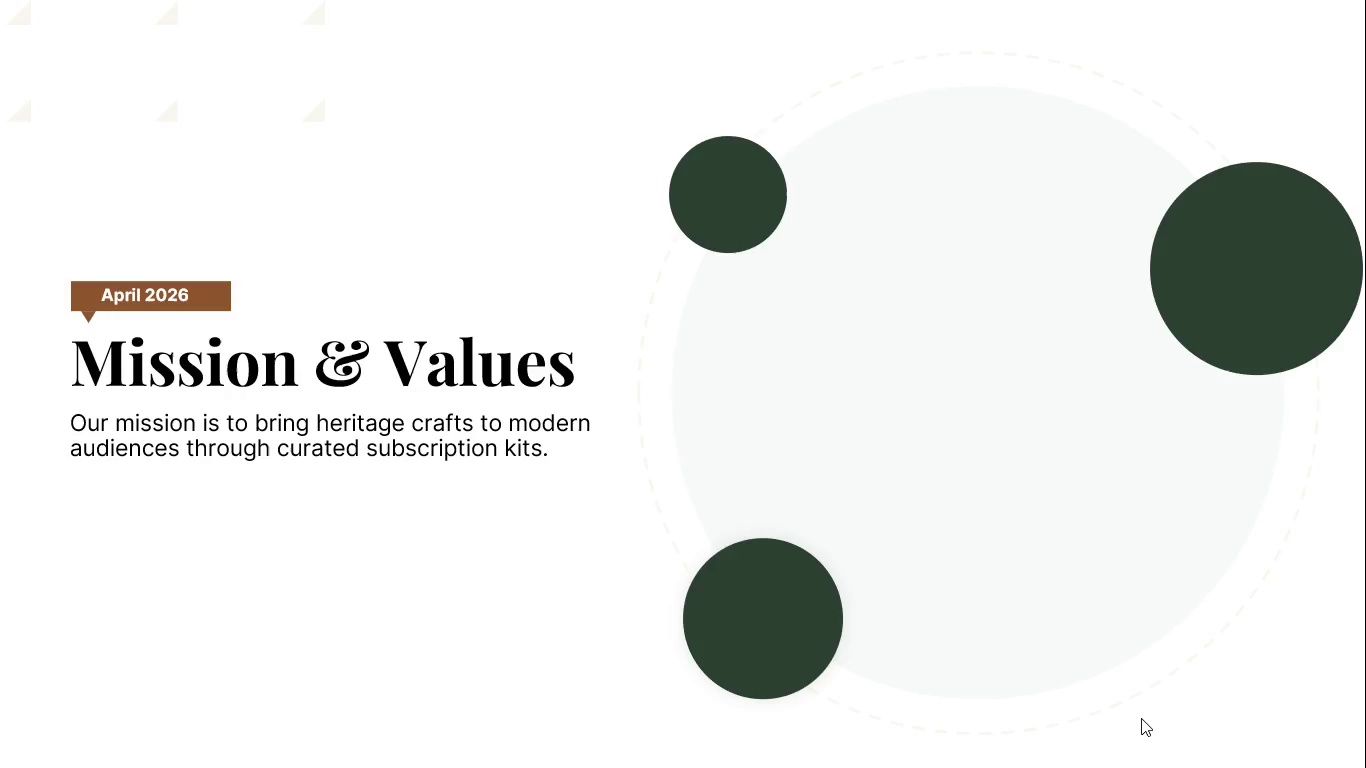 
key(Escape)
 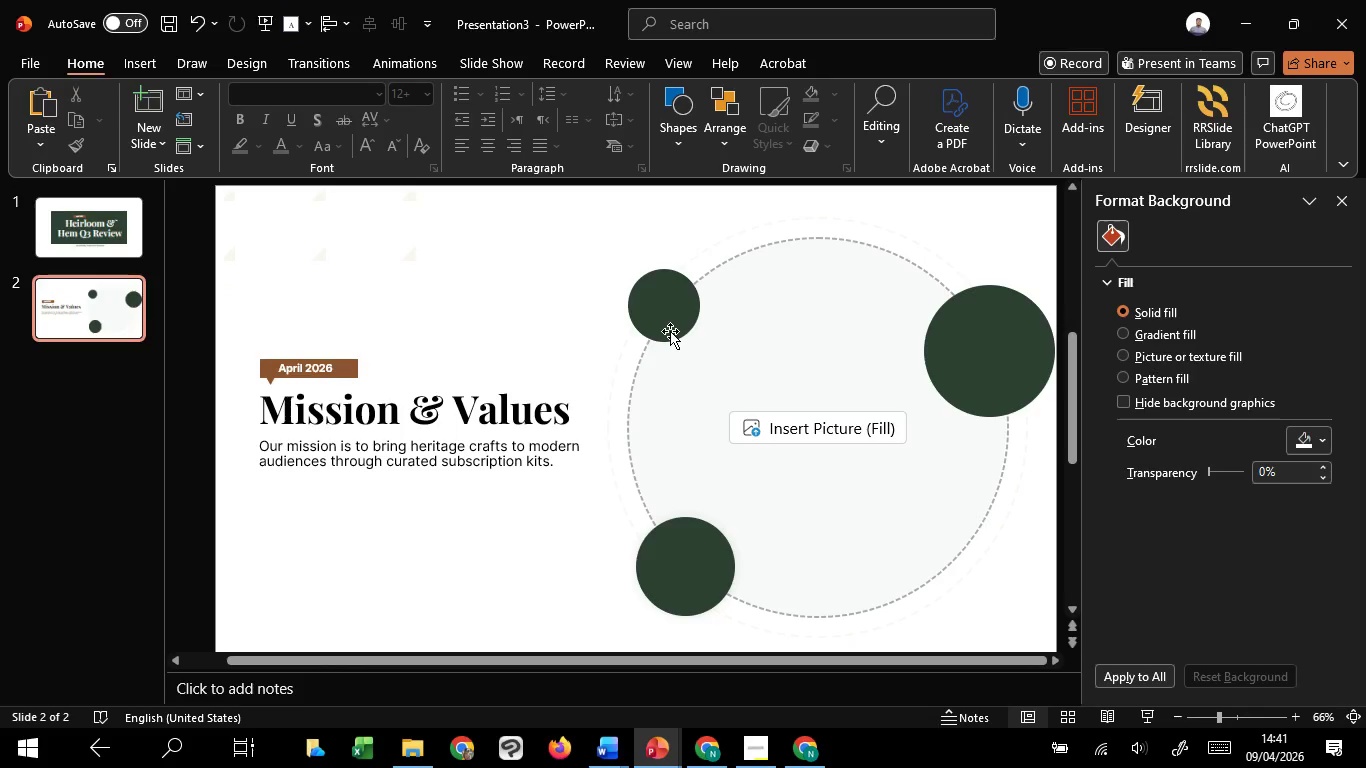 
left_click([670, 331])
 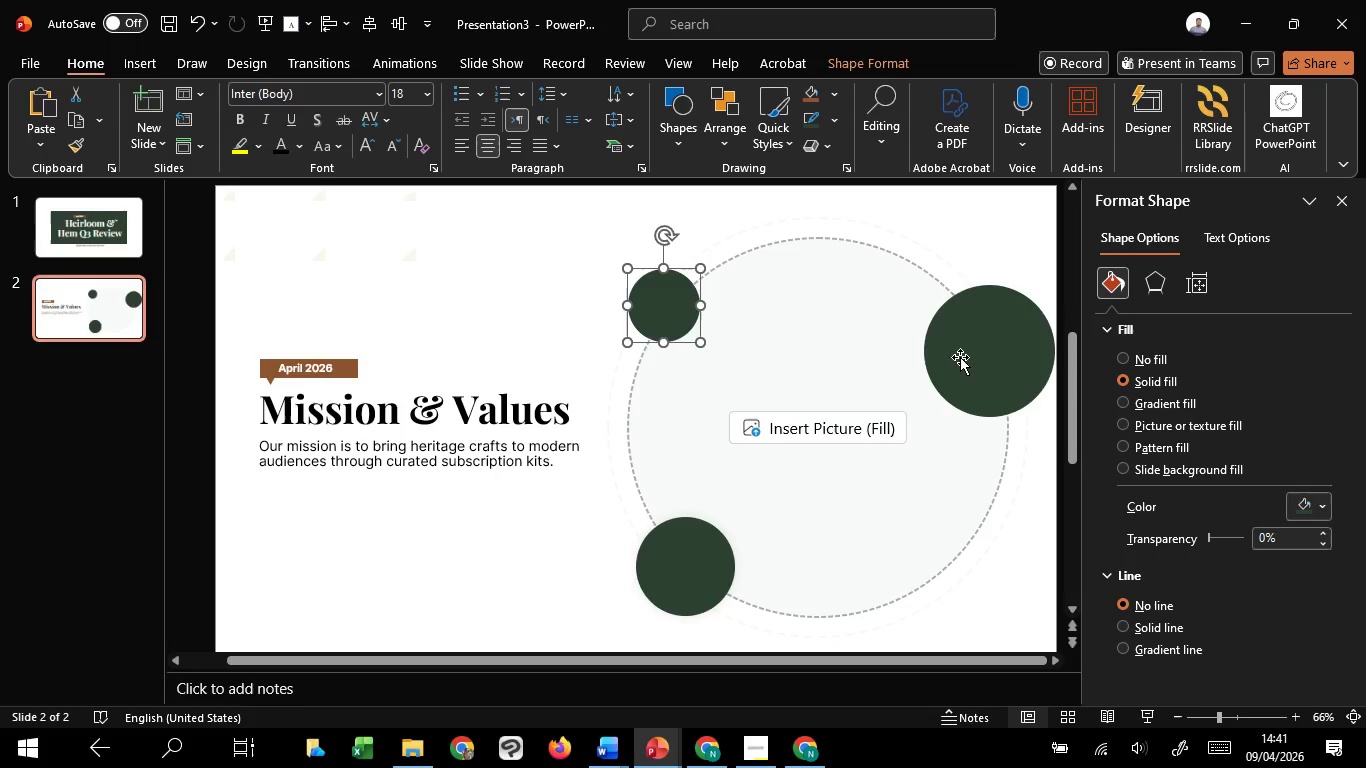 
left_click([977, 359])
 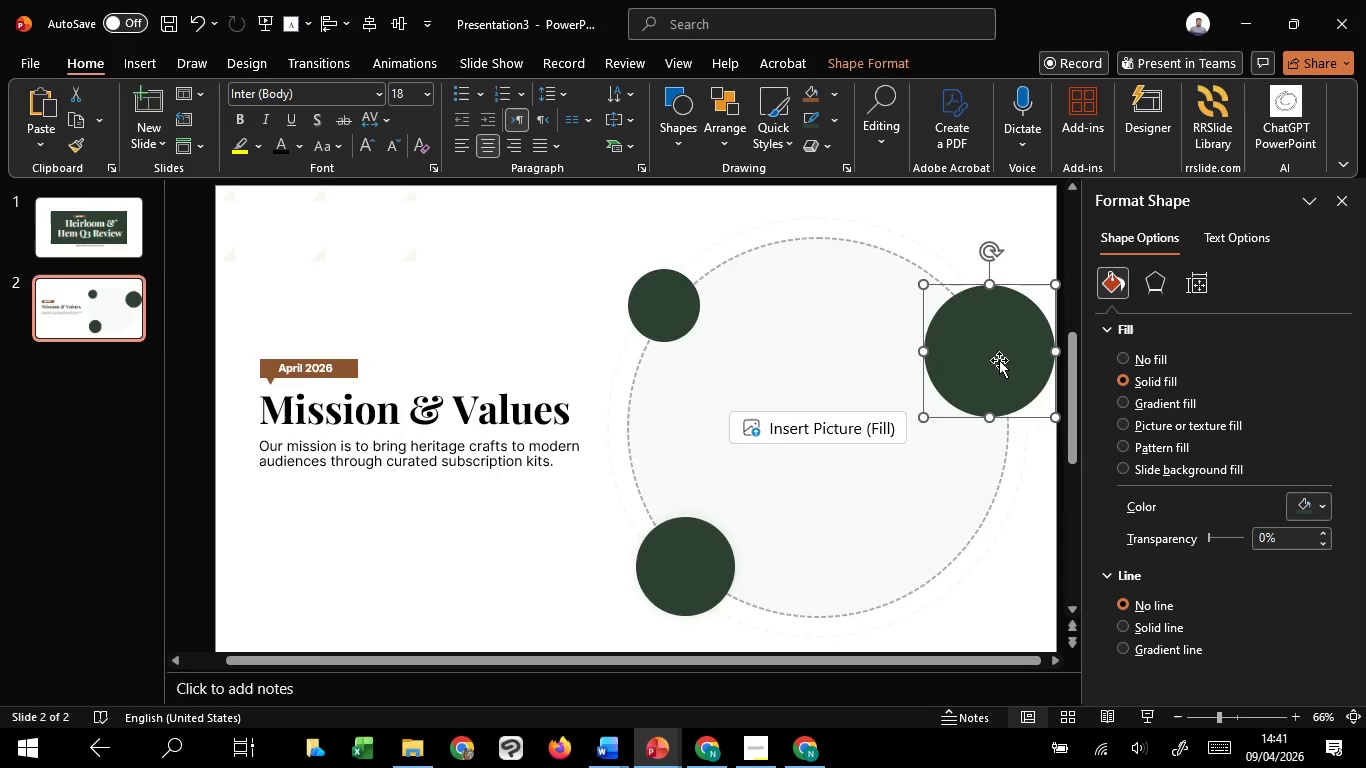 
left_click_drag(start_coordinate=[999, 361], to_coordinate=[976, 300])
 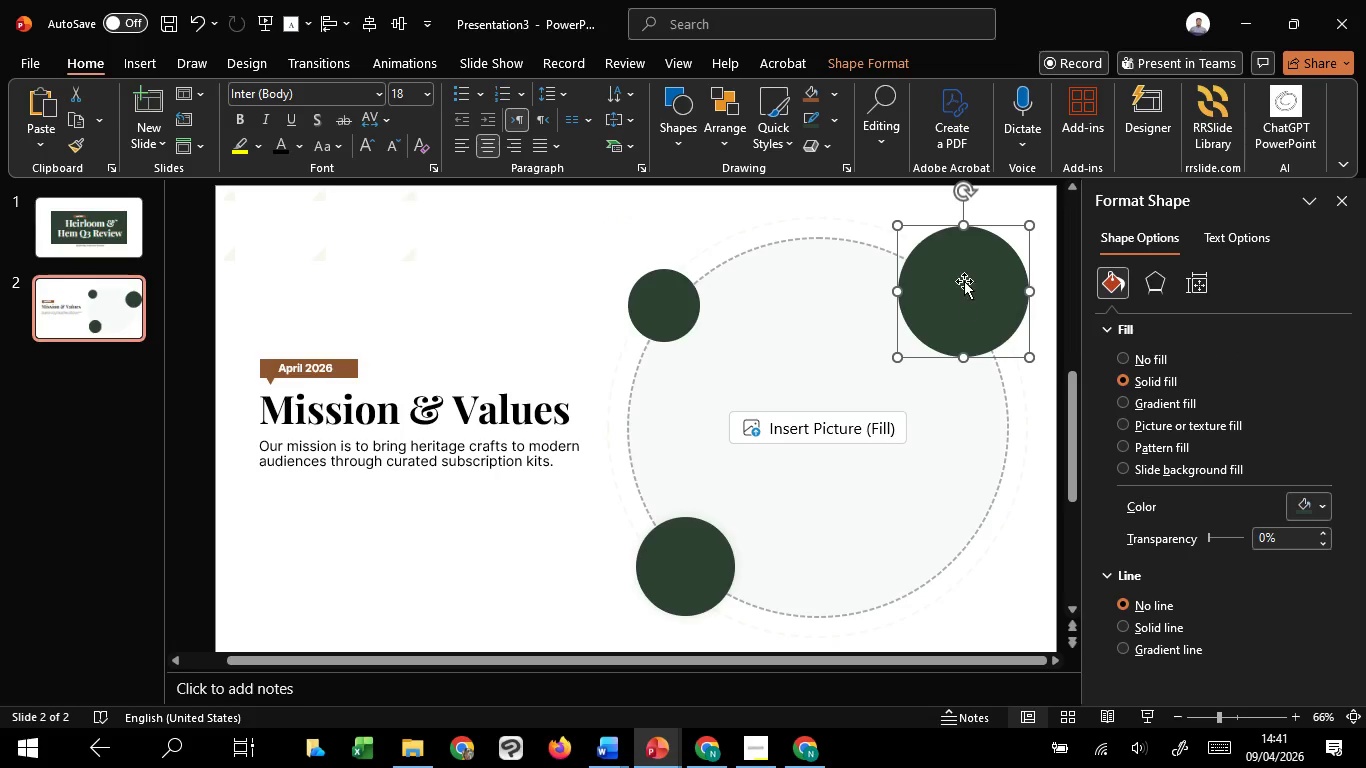 
hold_key(key=ControlLeft, duration=4.77)
hold_key(key=ShiftLeft, duration=1.52)
left_click_drag(start_coordinate=[1029, 228], to_coordinate=[1021, 238])
 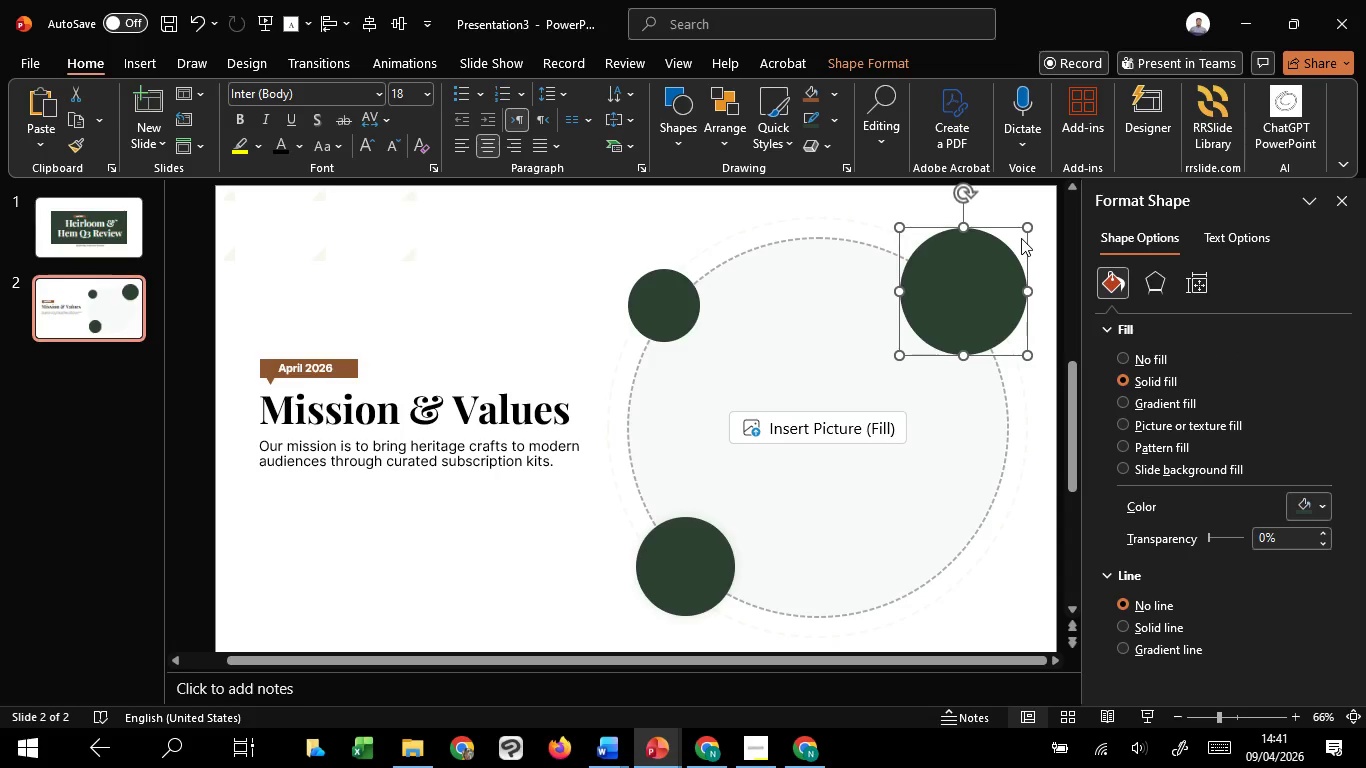 
hold_key(key=ShiftLeft, duration=1.51)
 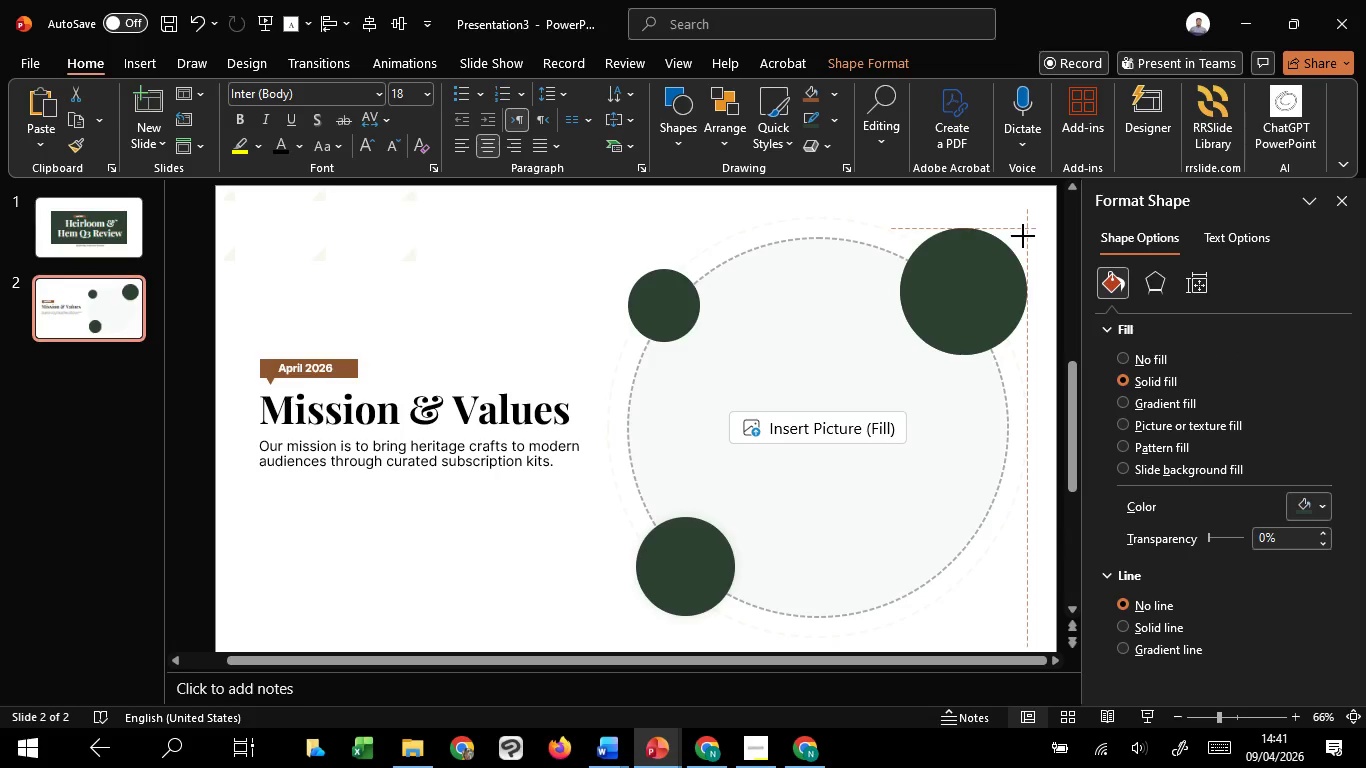 
hold_key(key=ShiftLeft, duration=1.47)
left_click_drag(start_coordinate=[1026, 229], to_coordinate=[1022, 237])
 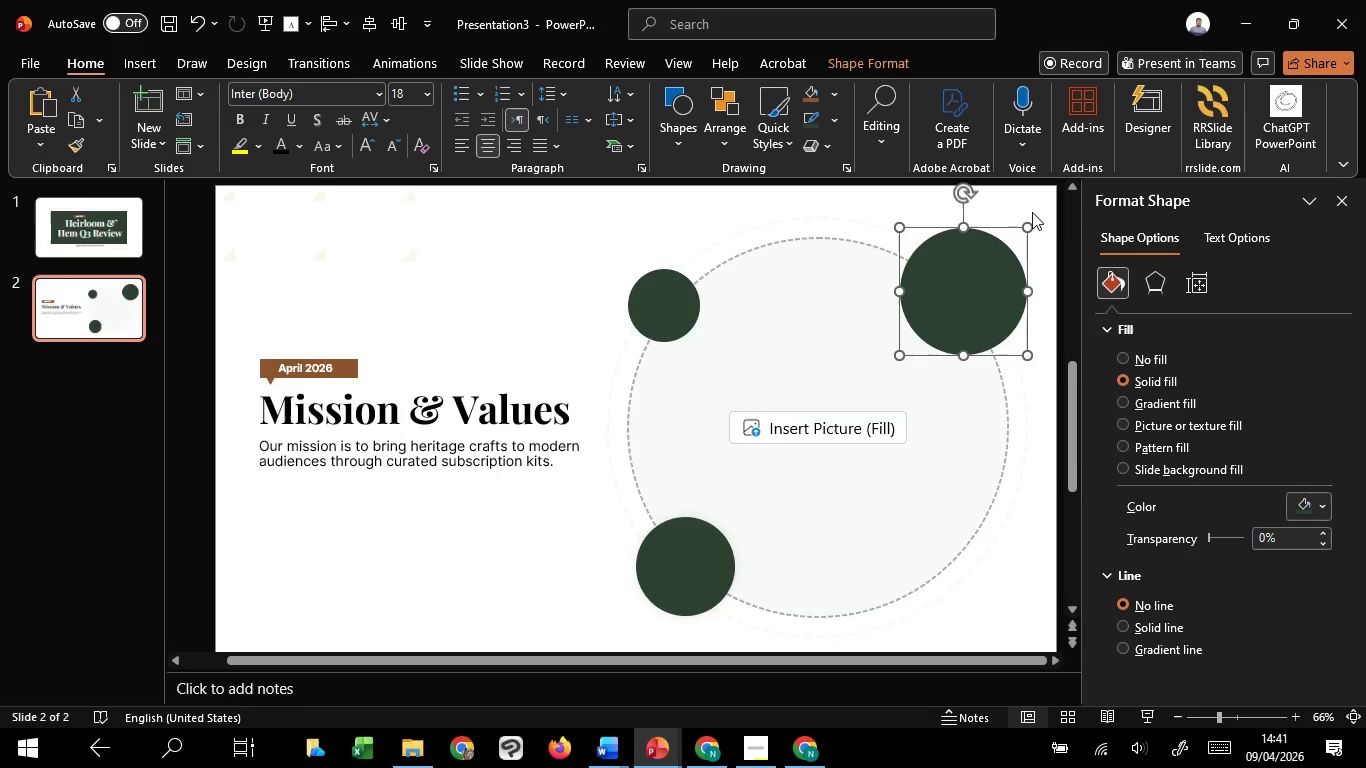 
hold_key(key=ShiftLeft, duration=8.73)
left_click([1032, 212])
 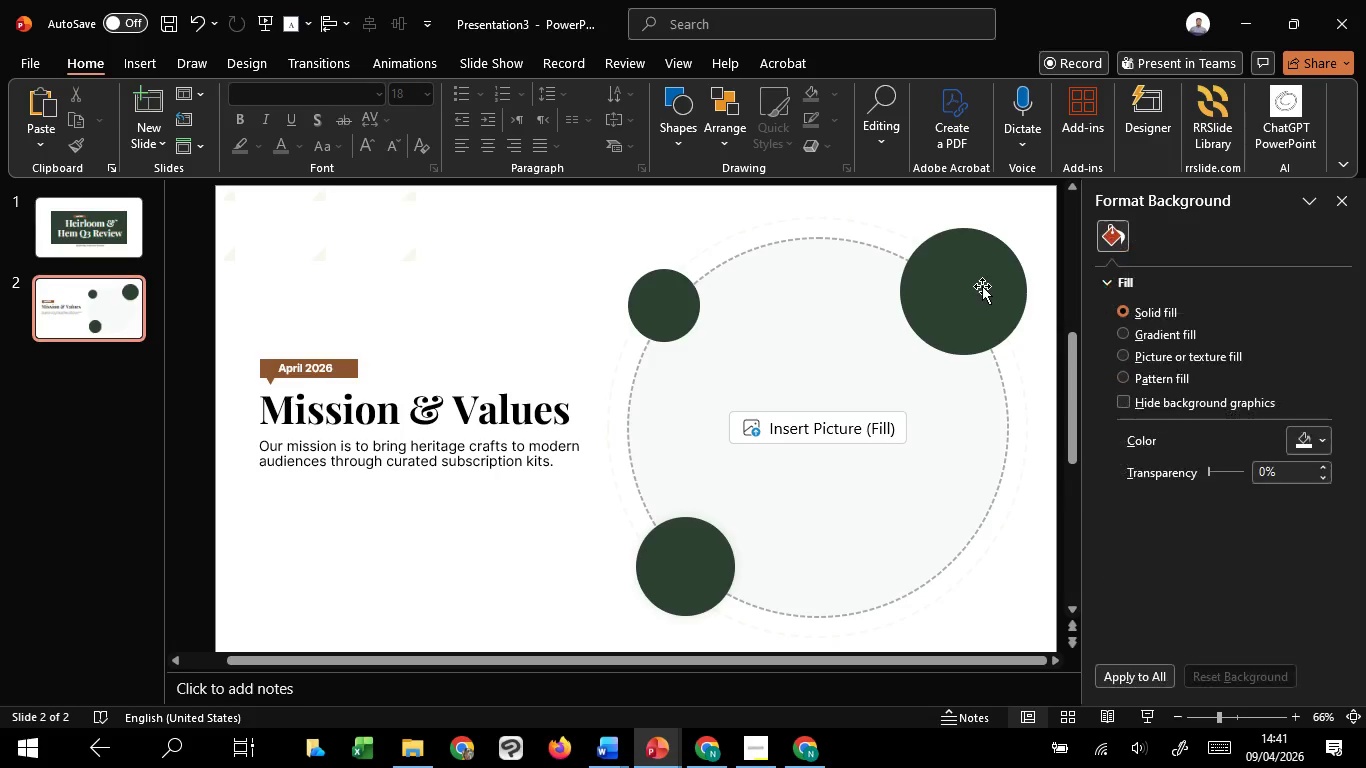 
left_click([982, 286])
 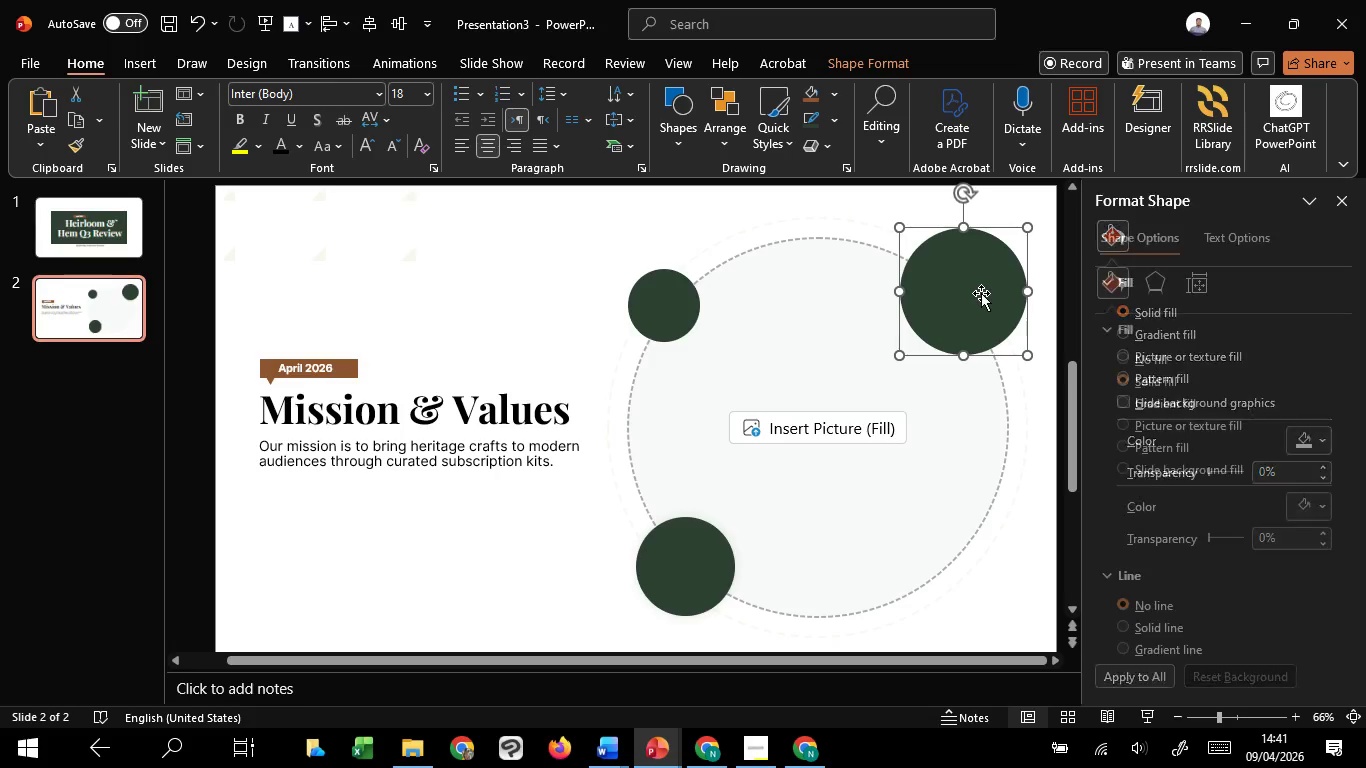 
left_click_drag(start_coordinate=[983, 294], to_coordinate=[987, 289])
 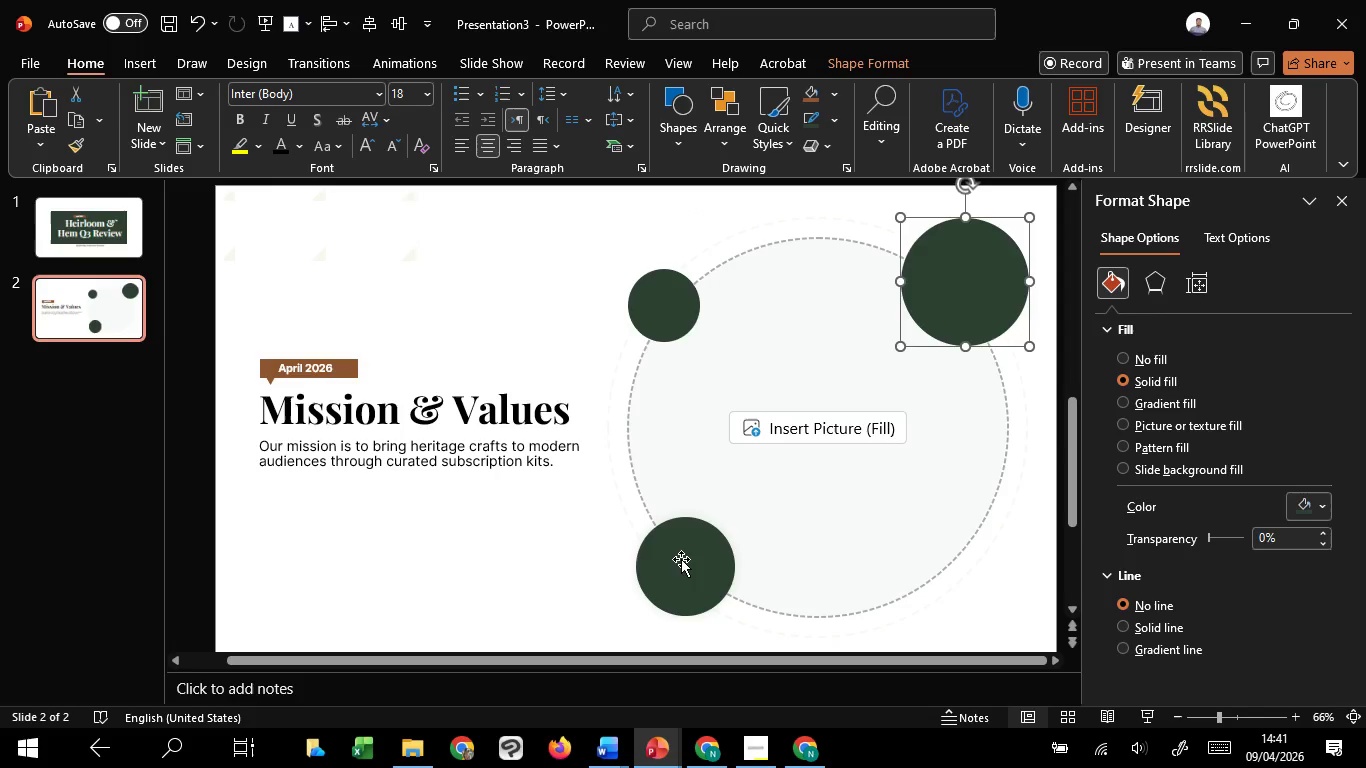 
left_click([681, 559])
 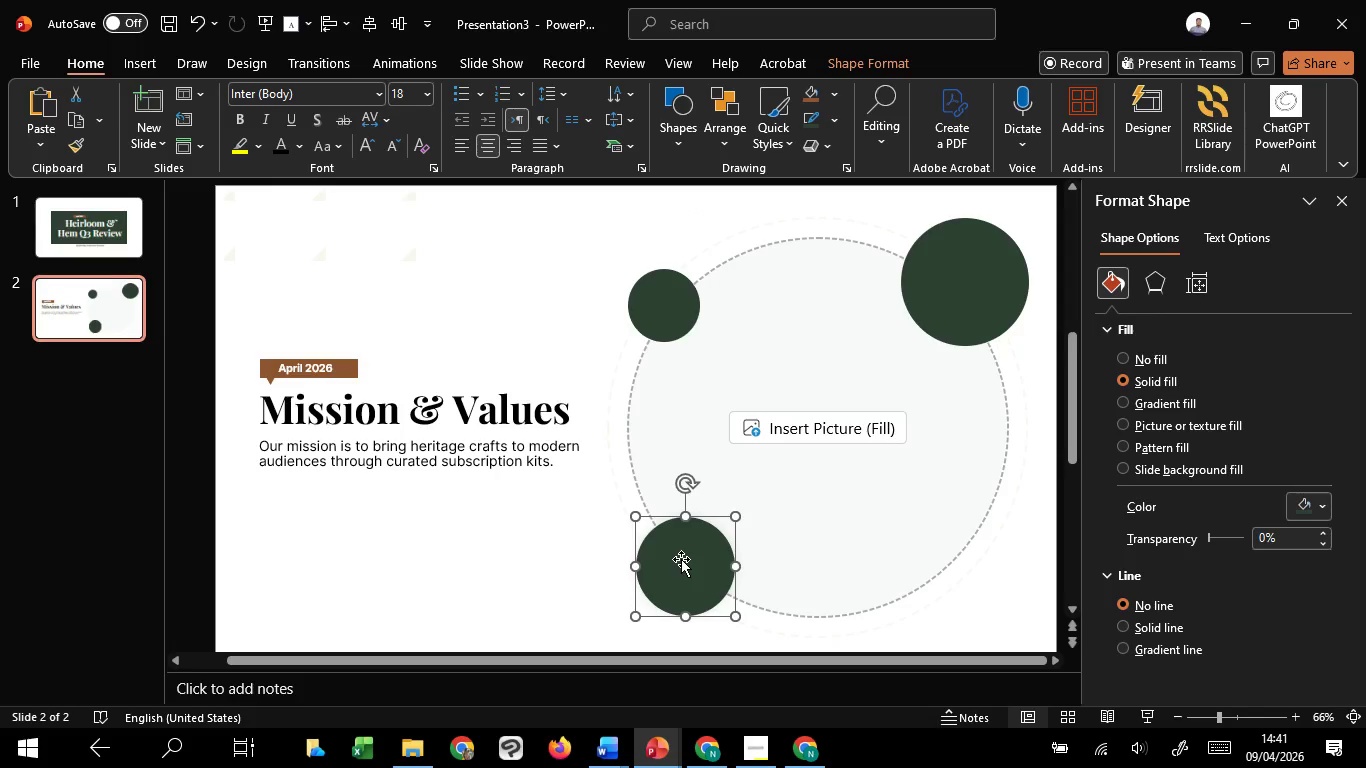 
left_click_drag(start_coordinate=[681, 559], to_coordinate=[674, 564])
 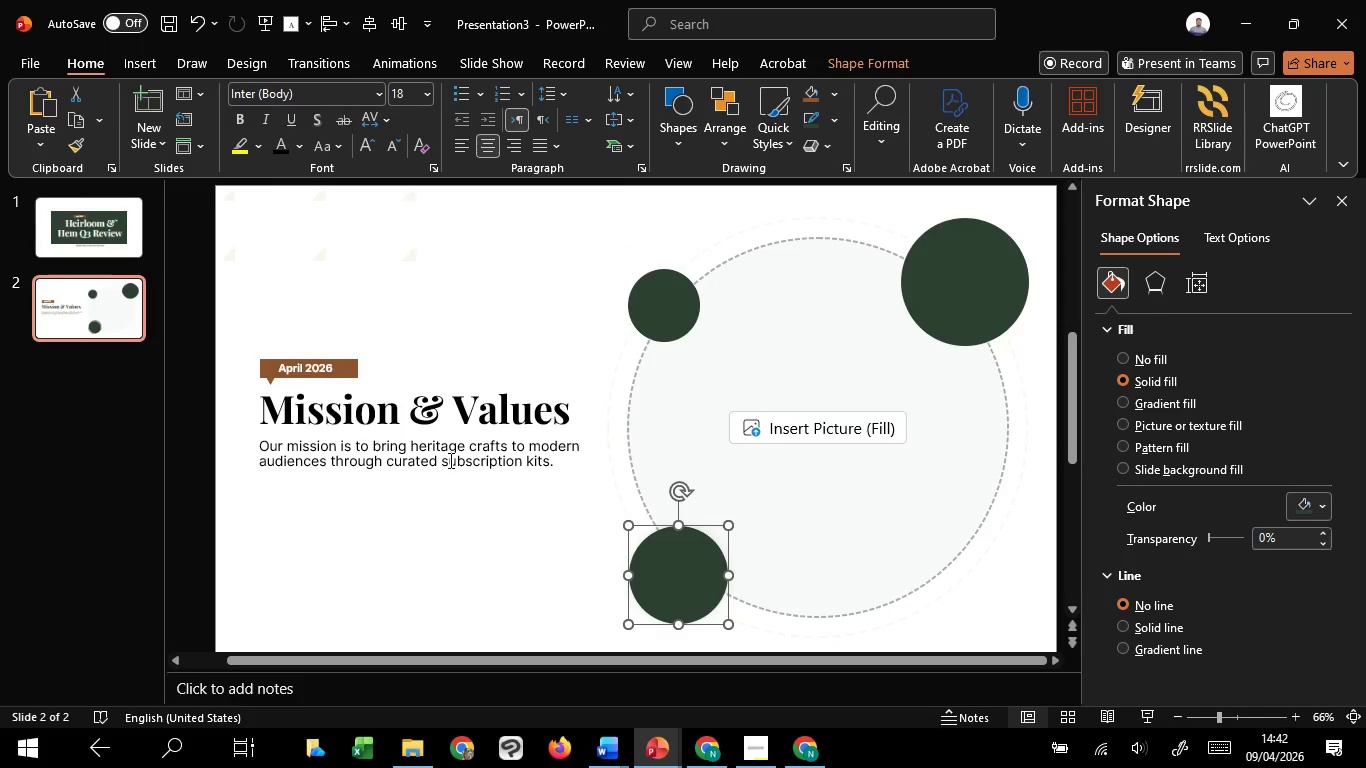 
left_click([450, 454])
 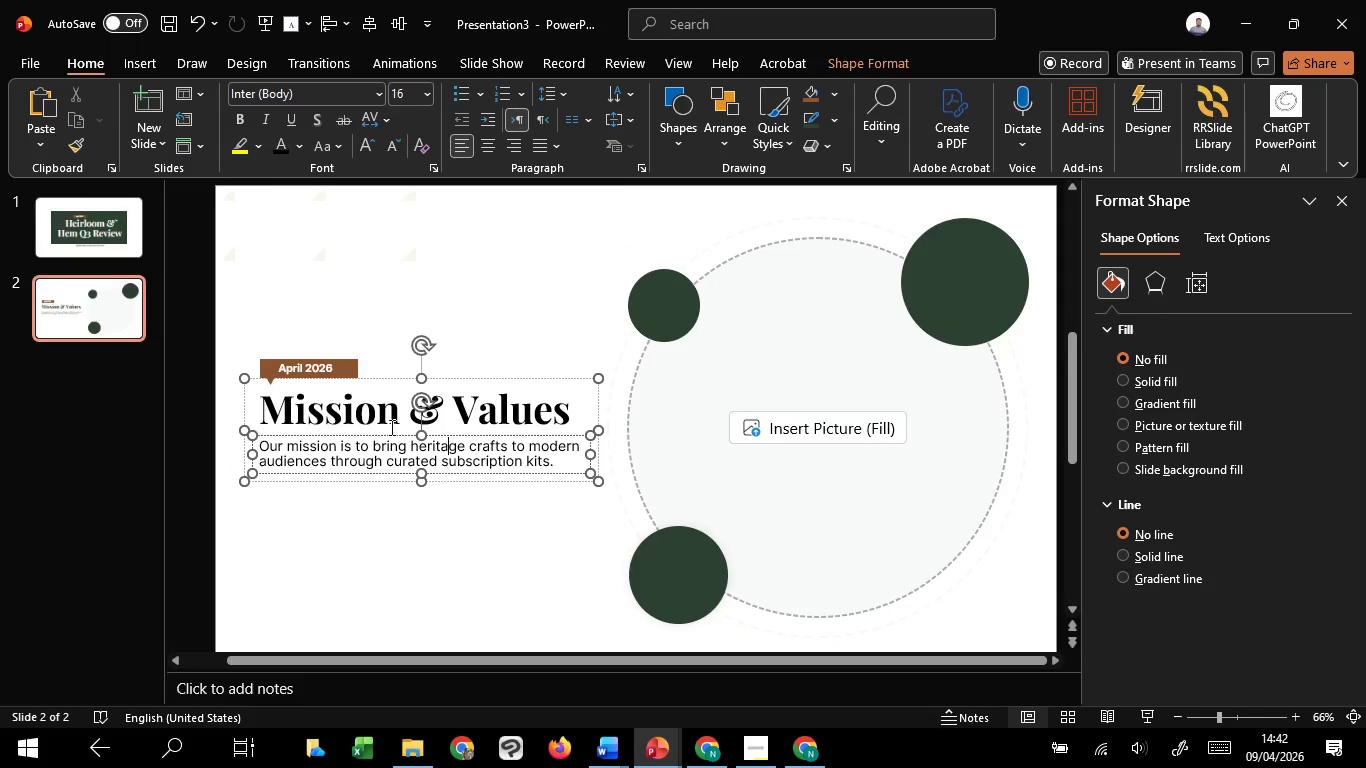 
hold_key(key=ShiftLeft, duration=1.0)
left_click([347, 363])
 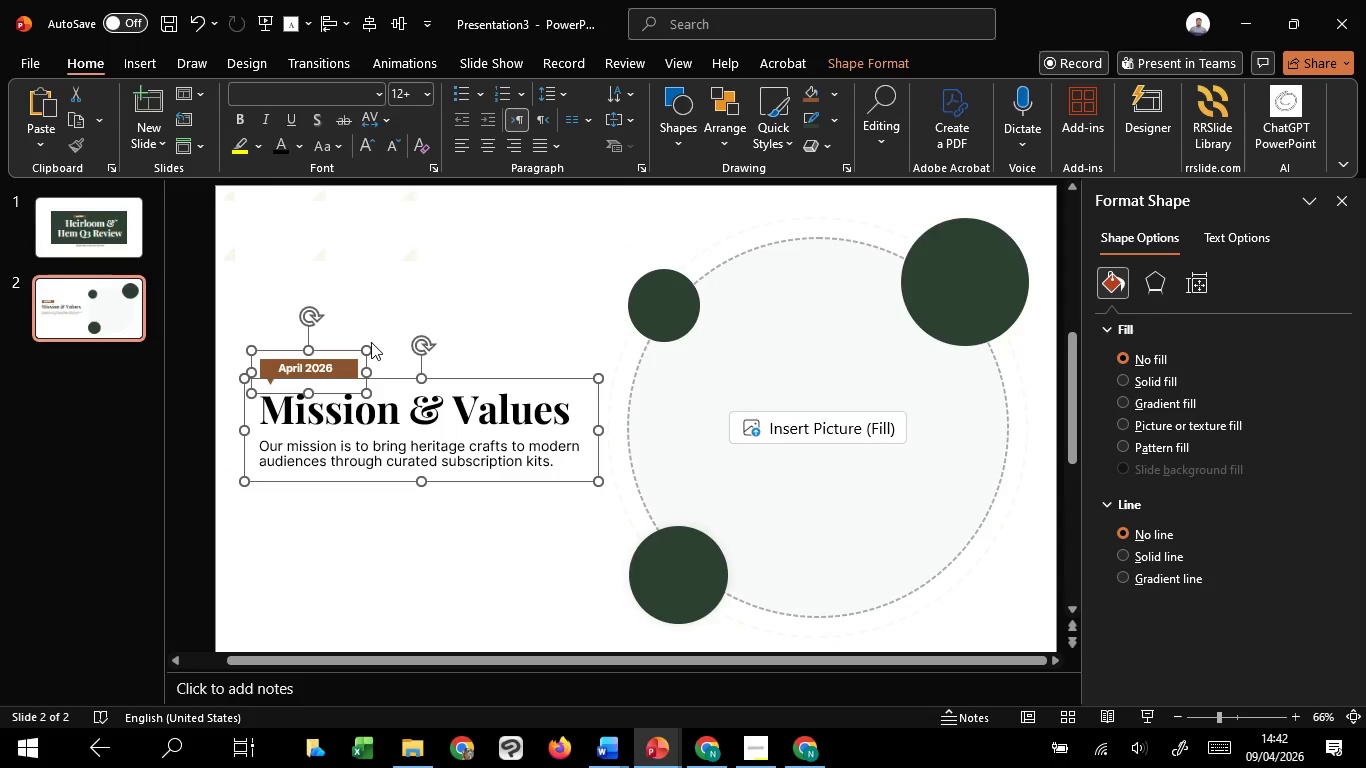 
key(Control+G)
 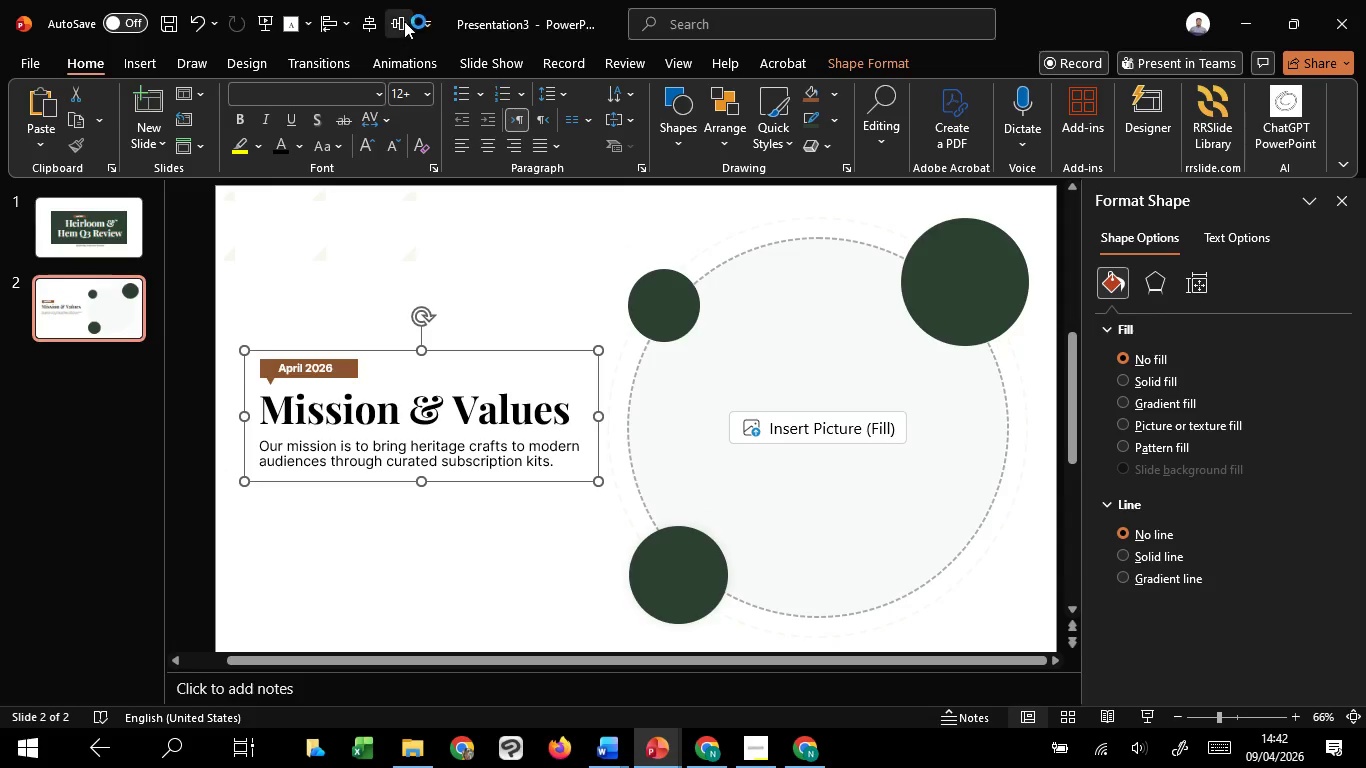 
left_click([396, 15])
 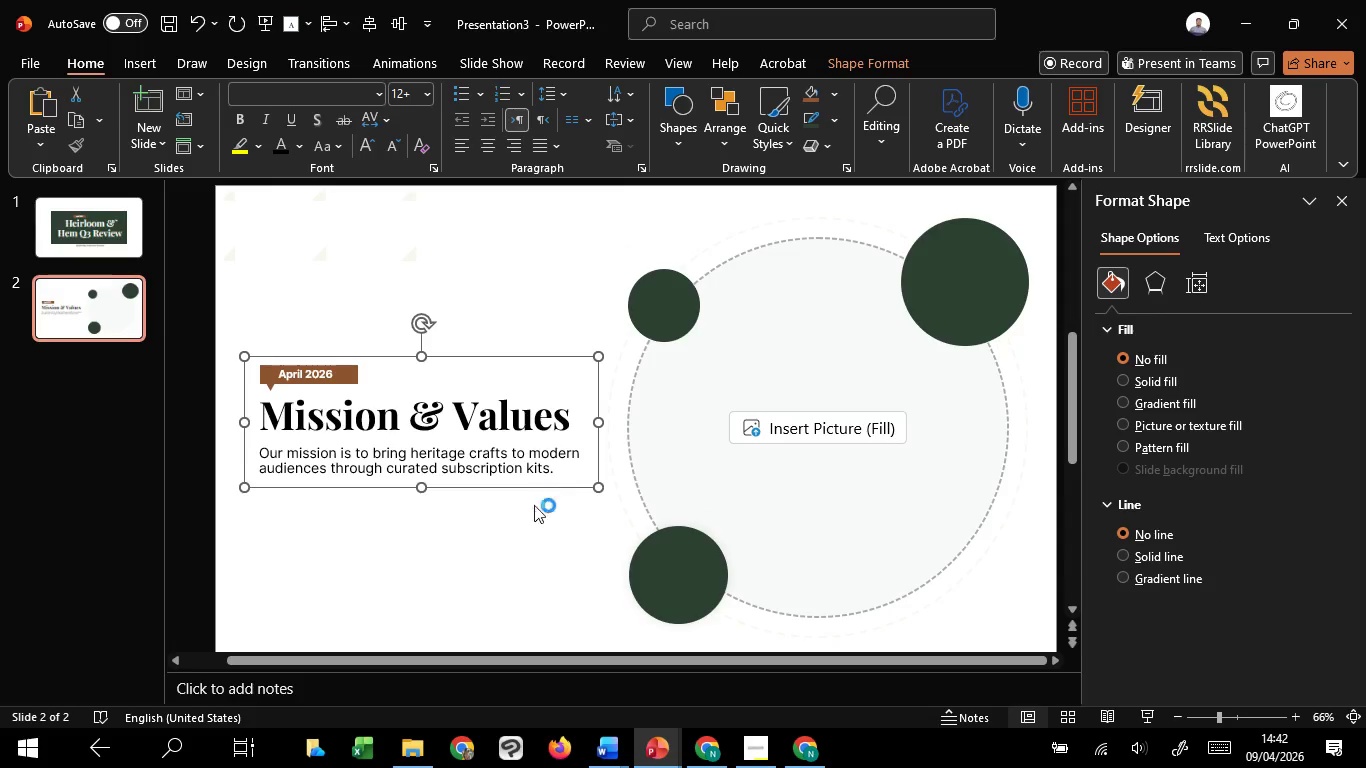 
left_click([542, 548])
 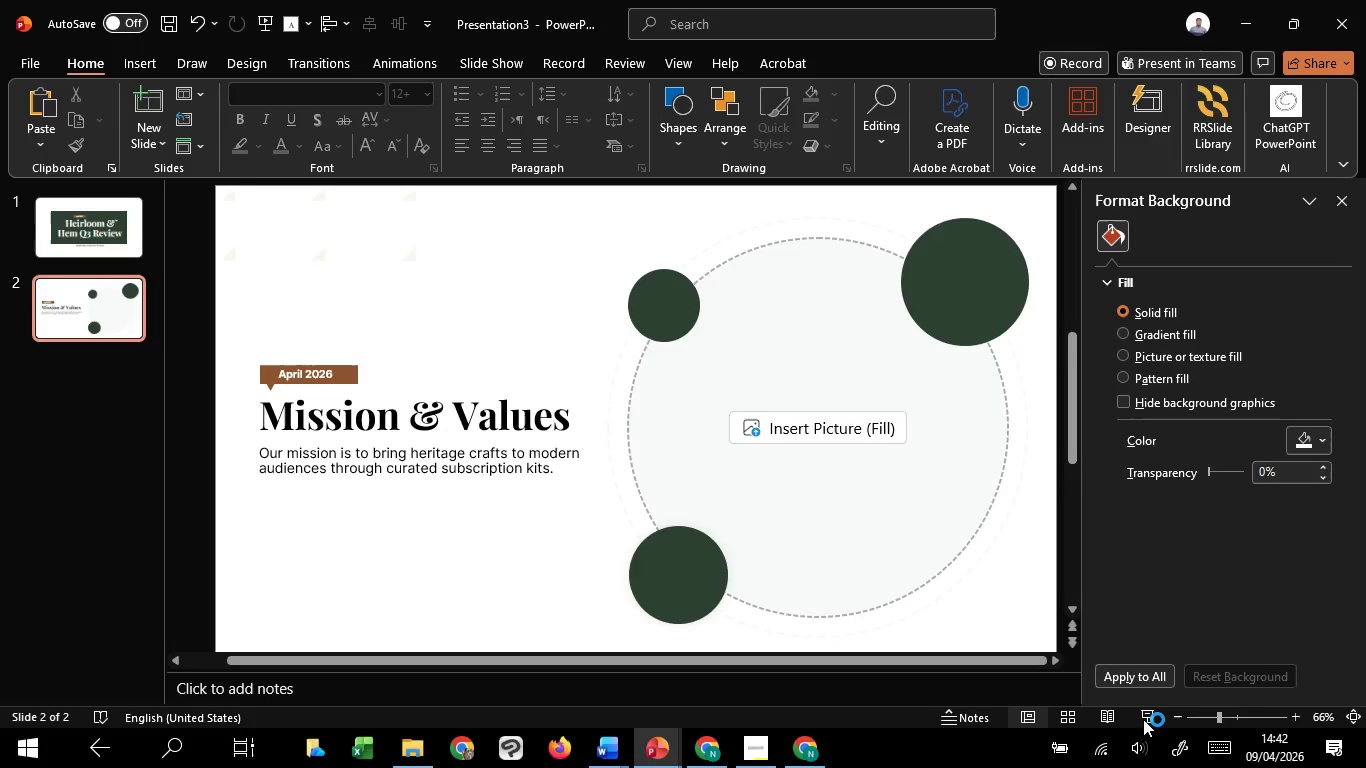 
left_click([1146, 719])
 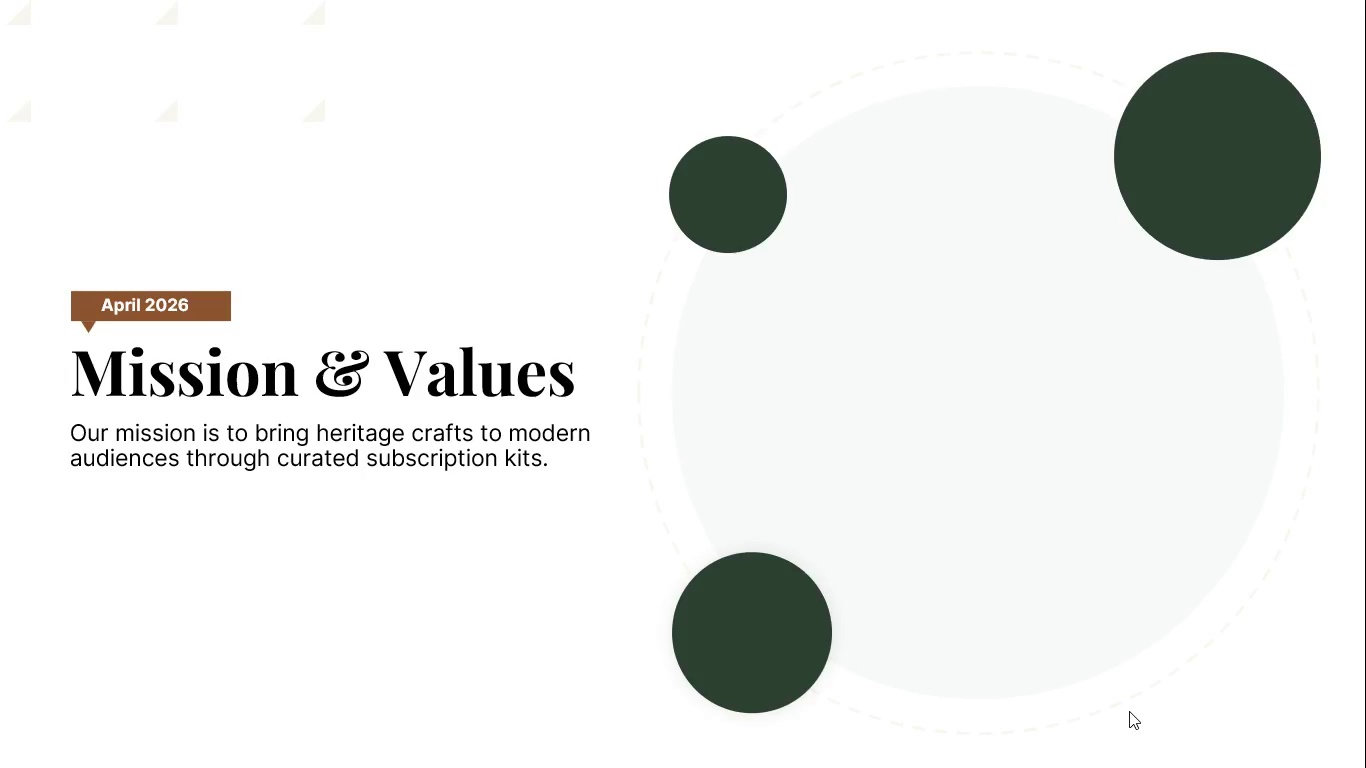 
wait(19.41)
 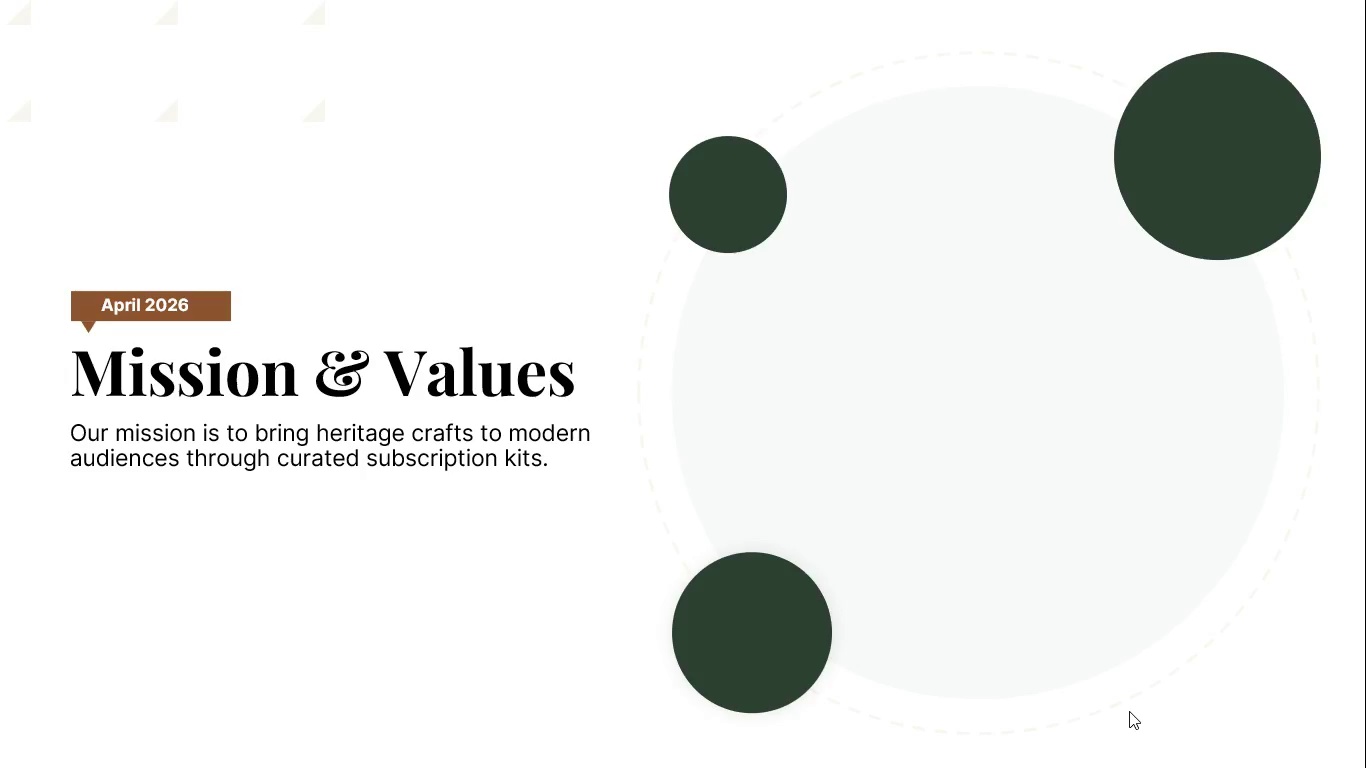 
left_click([595, 663])
 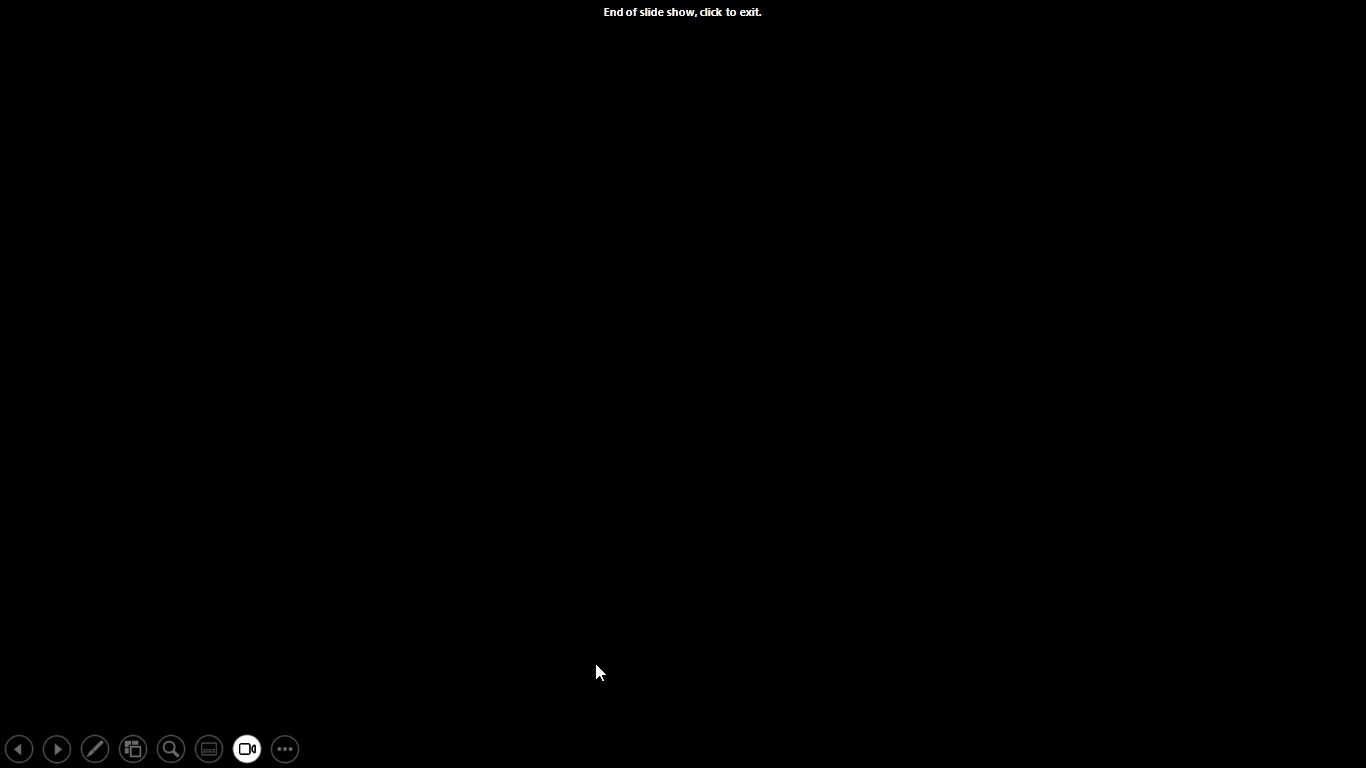 
left_click([595, 663])
 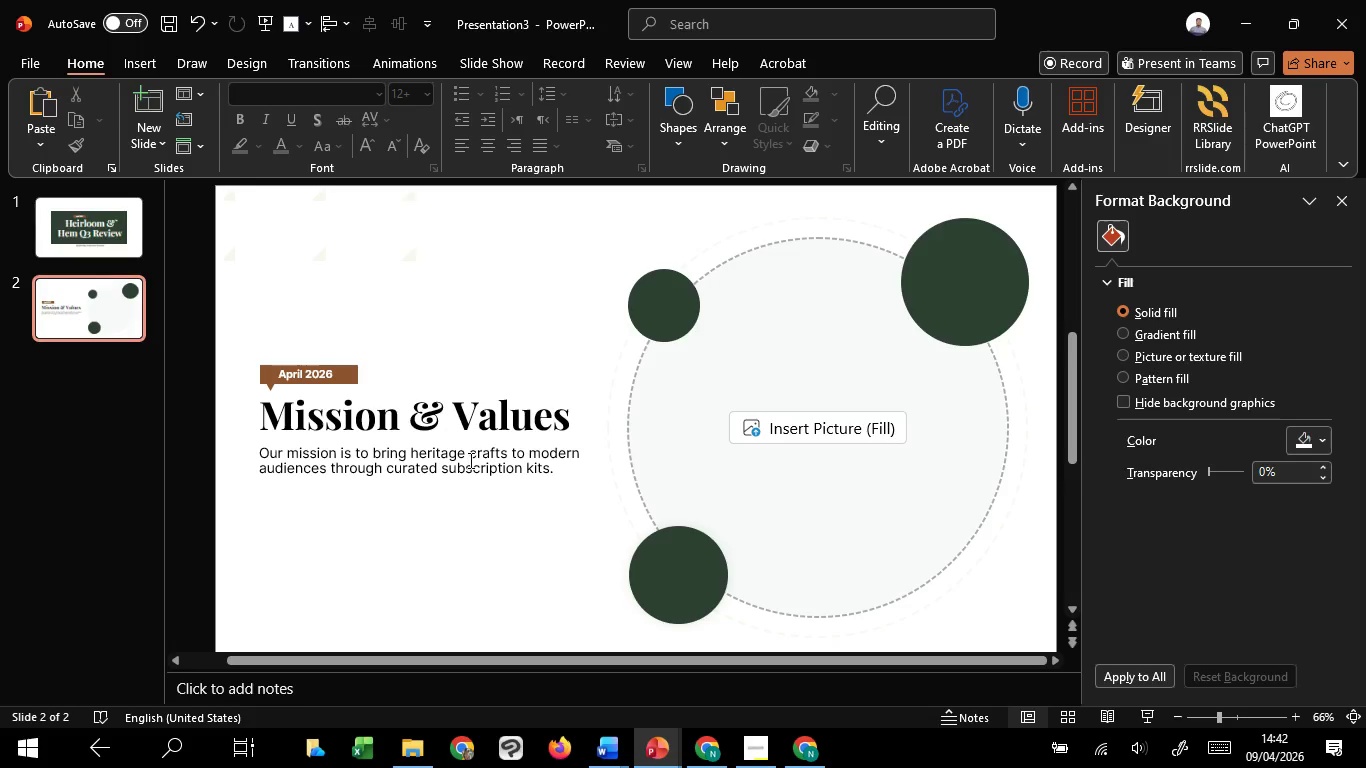 
left_click([469, 457])
 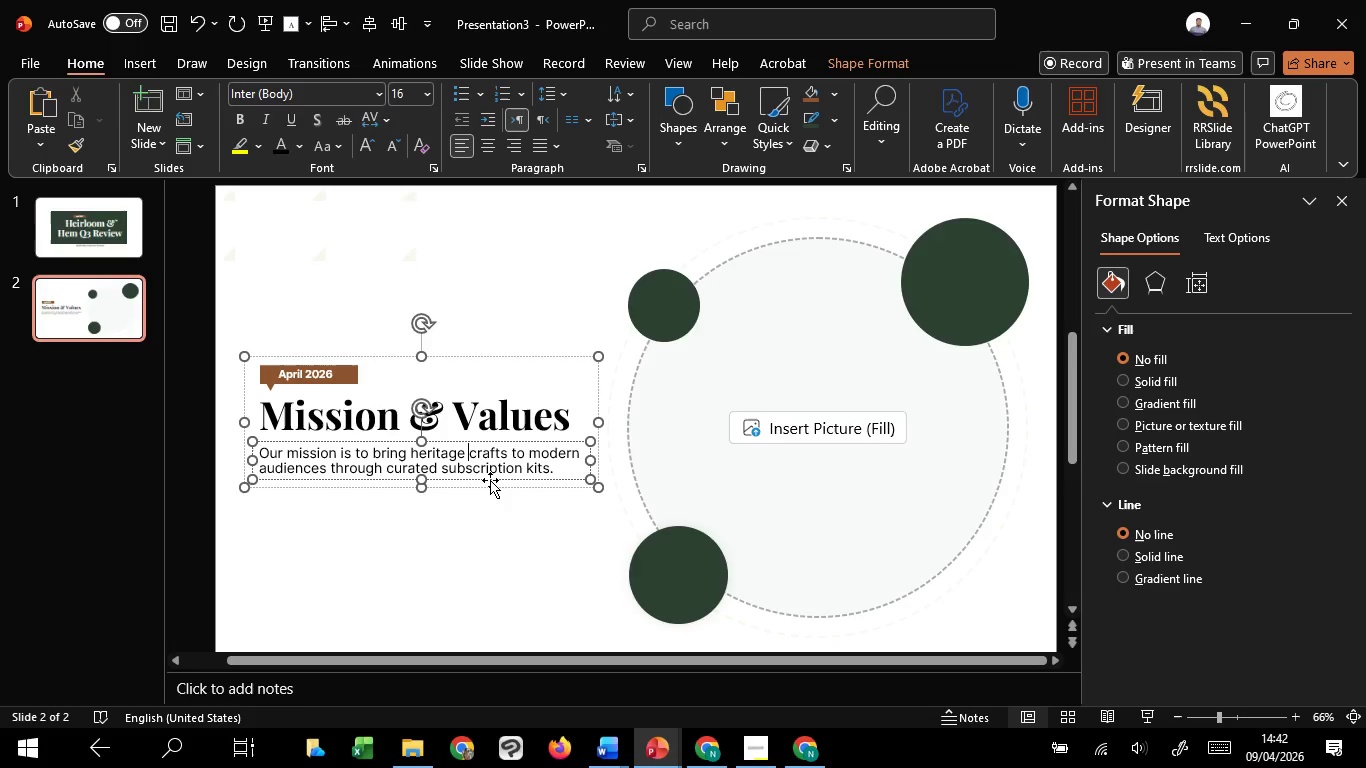 
left_click([490, 479])
 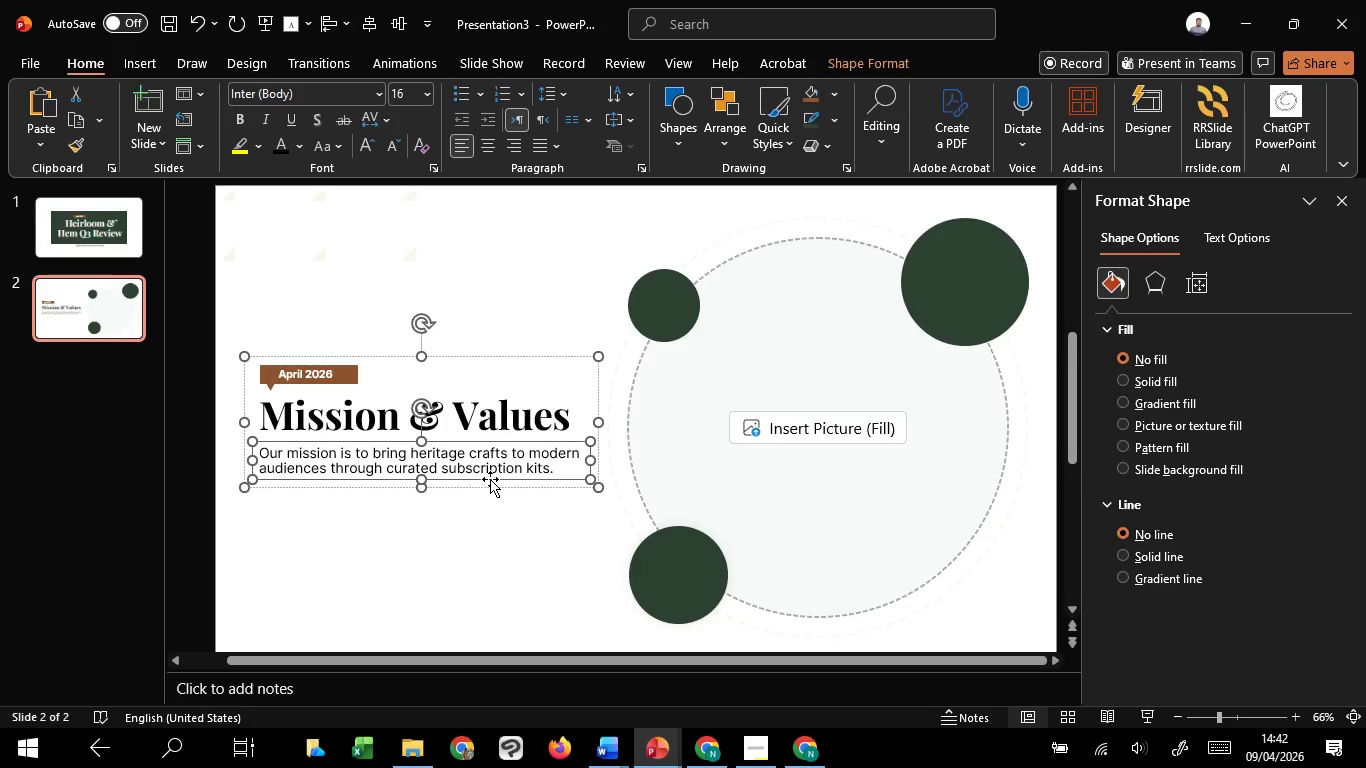 
key(Control+C)
 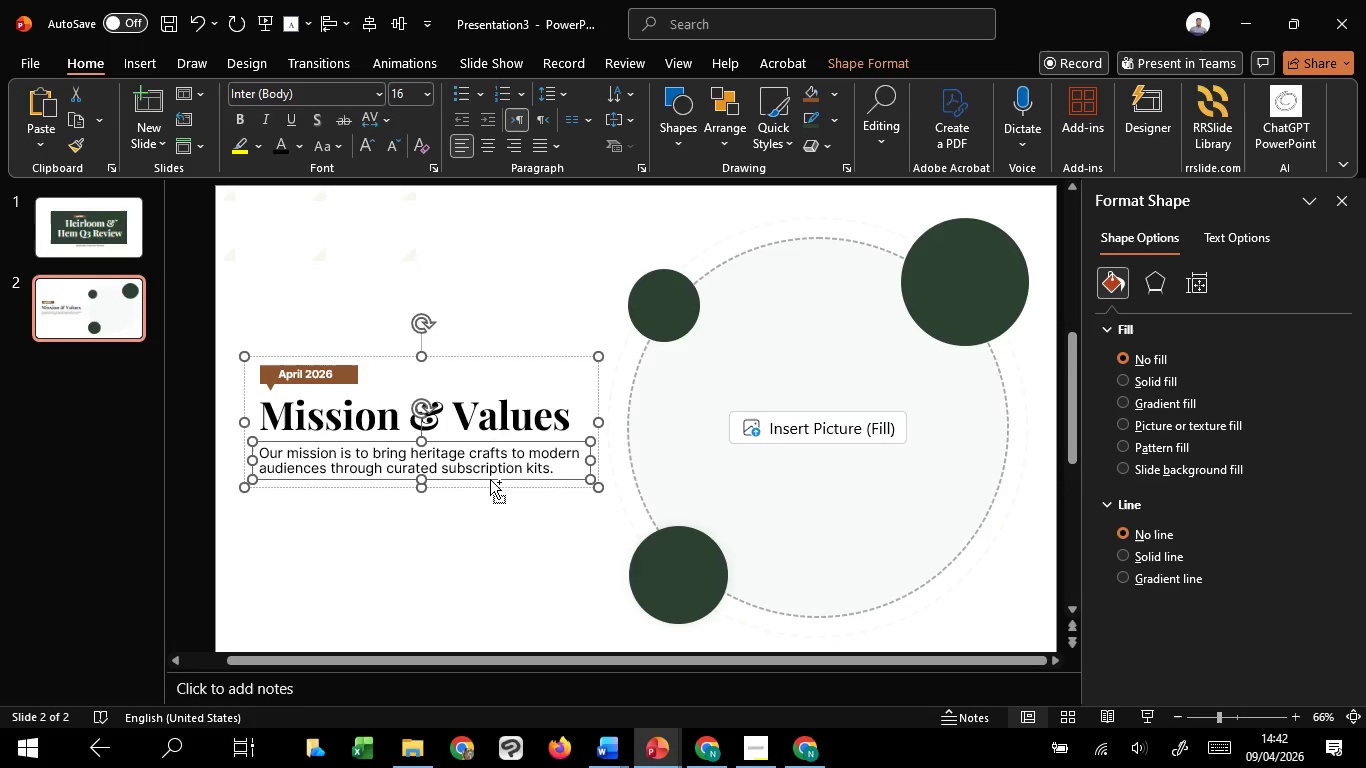 
key(Control+C)
 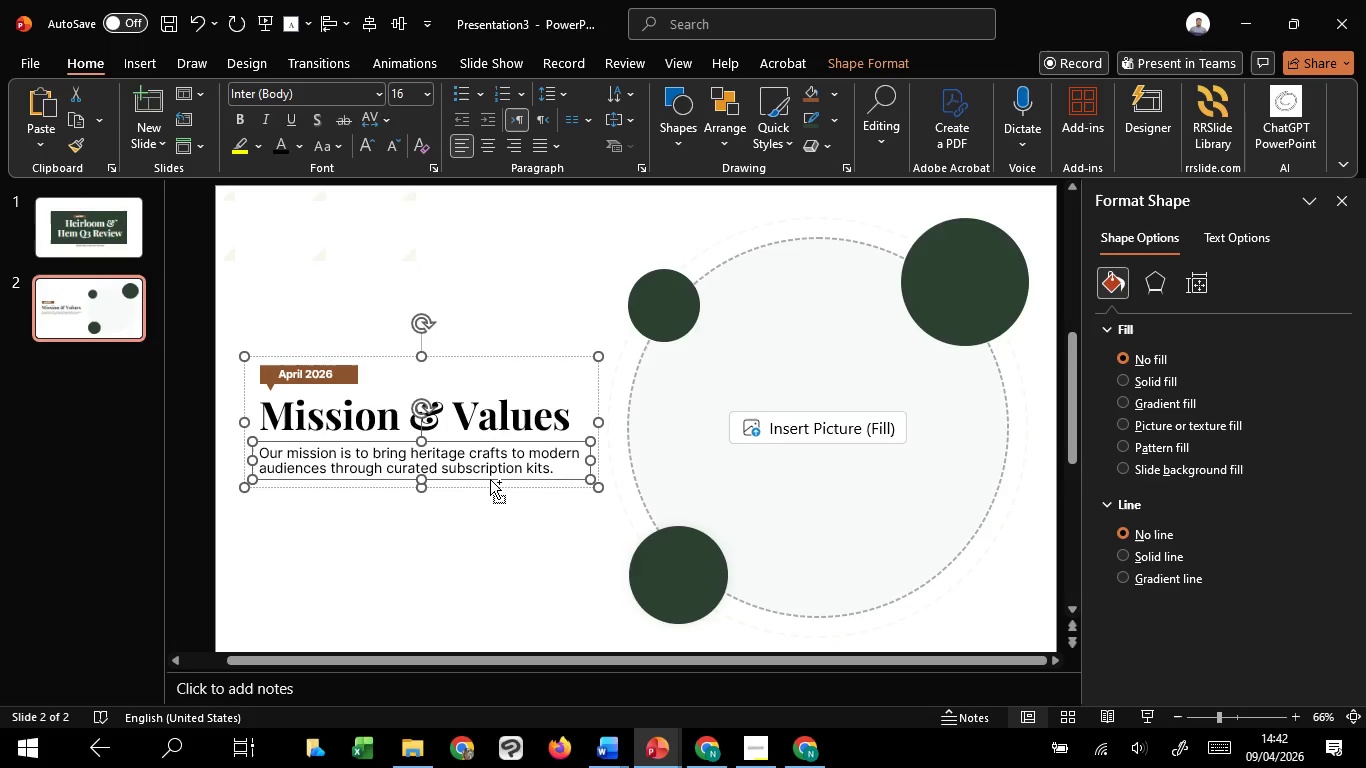 
key(Control+C)
 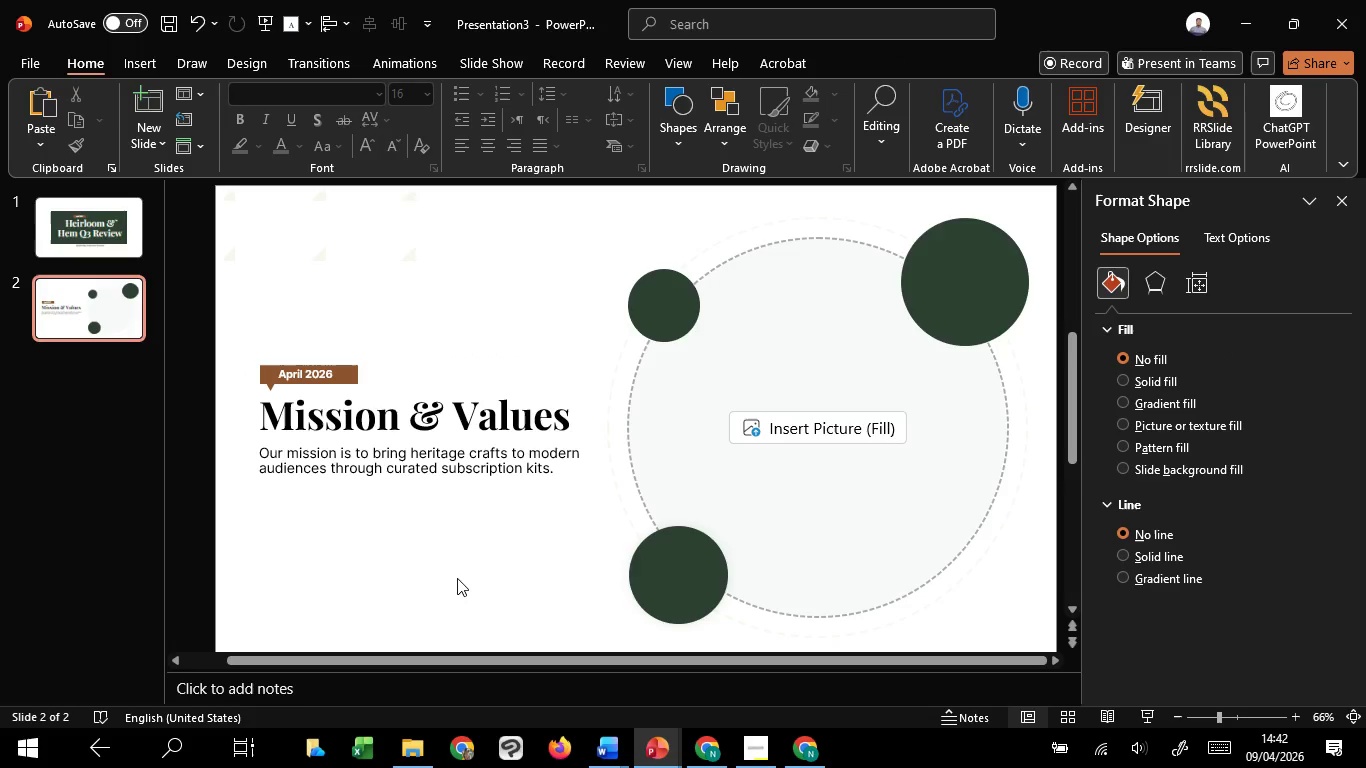 
key(Control+V)
 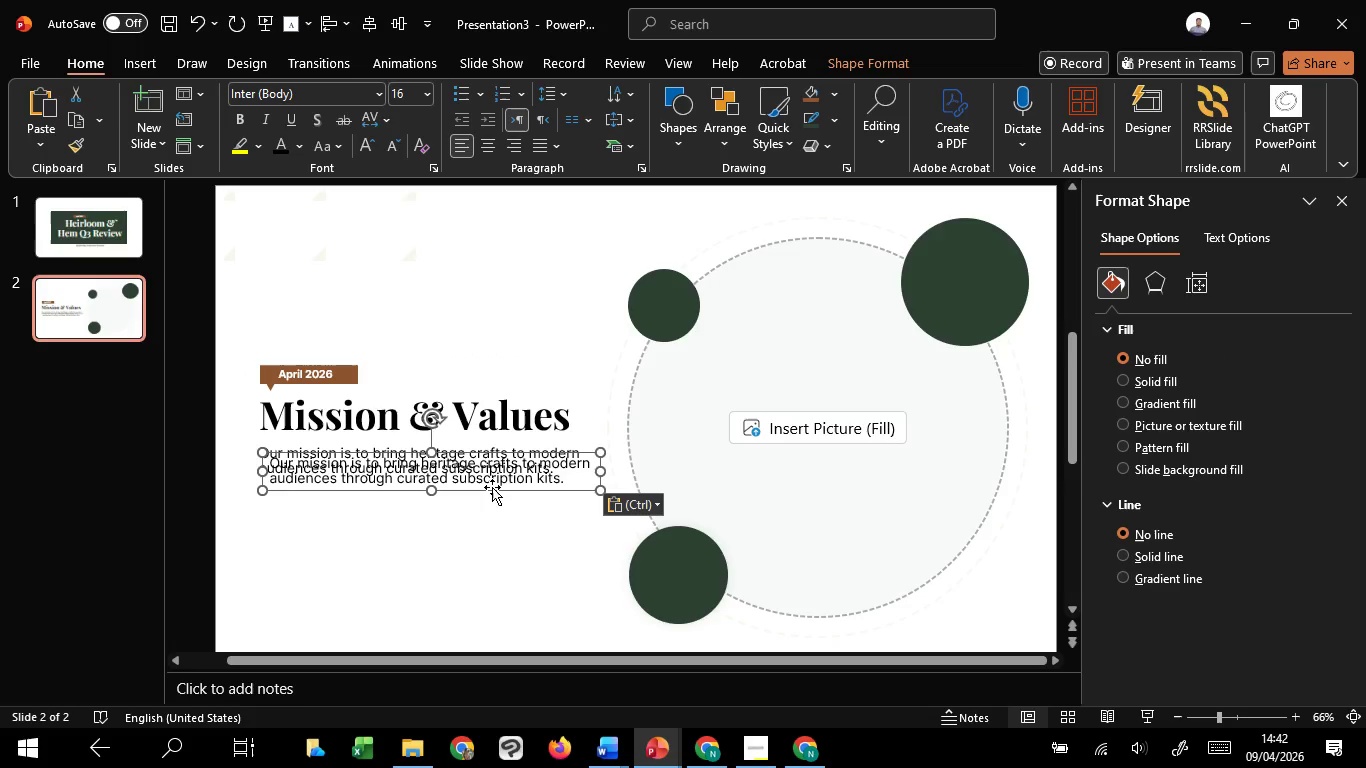 
left_click_drag(start_coordinate=[492, 487], to_coordinate=[468, 600])
 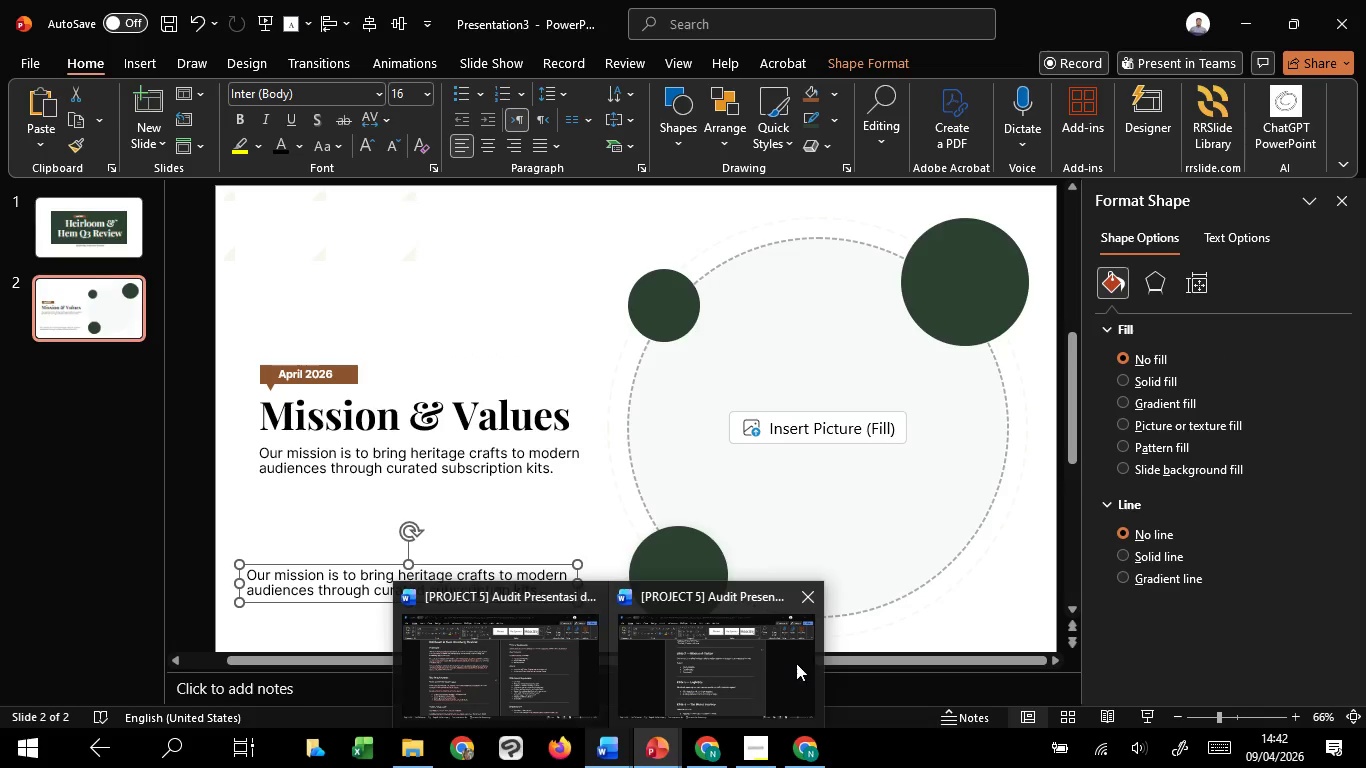 
left_click([727, 659])
 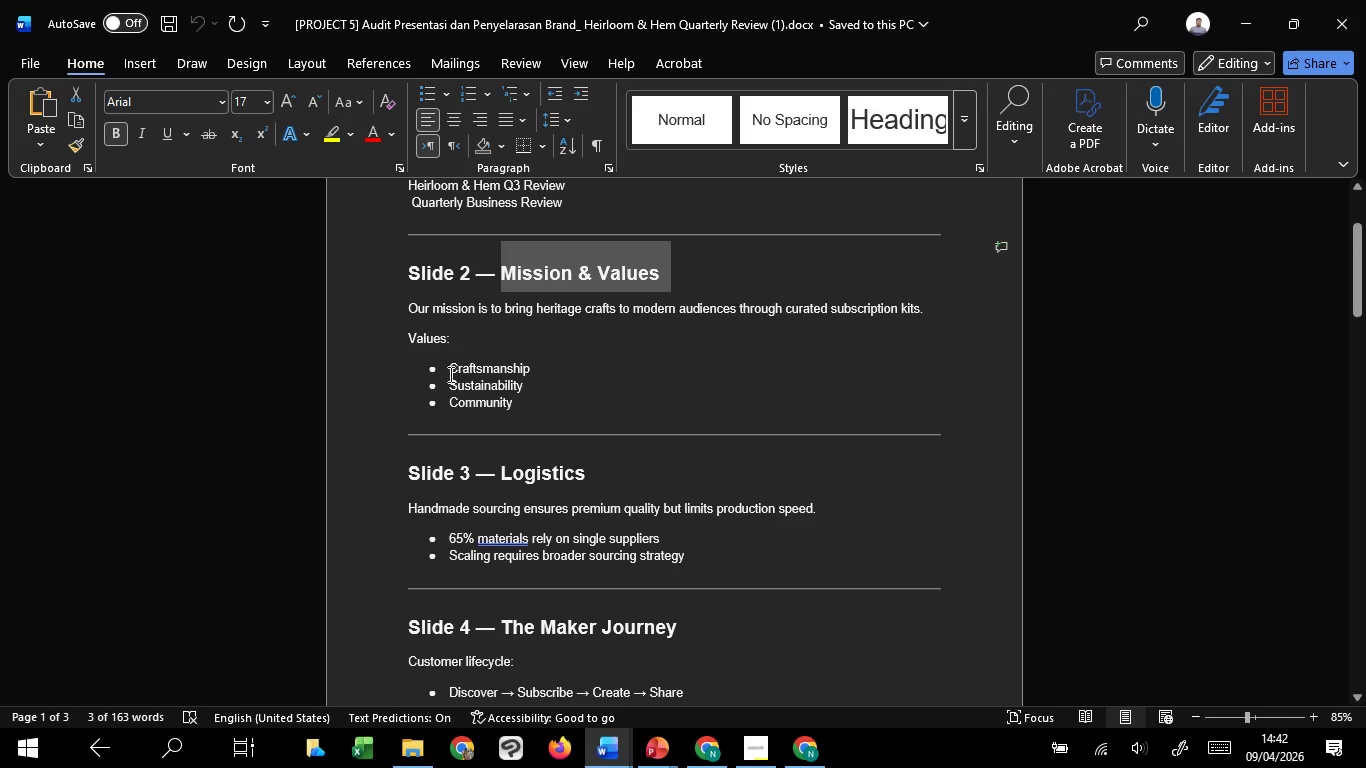 
left_click_drag(start_coordinate=[447, 372], to_coordinate=[542, 364])
 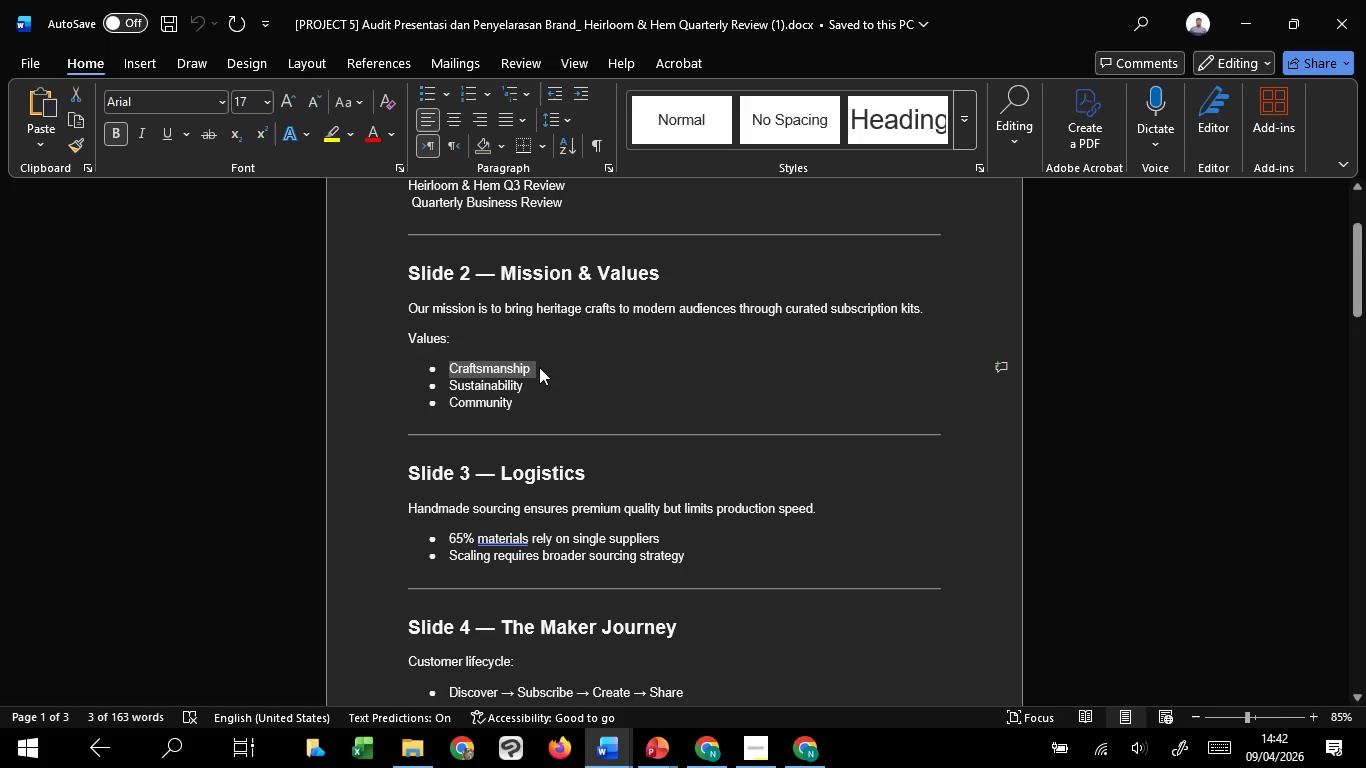 
key(Control+C)
 